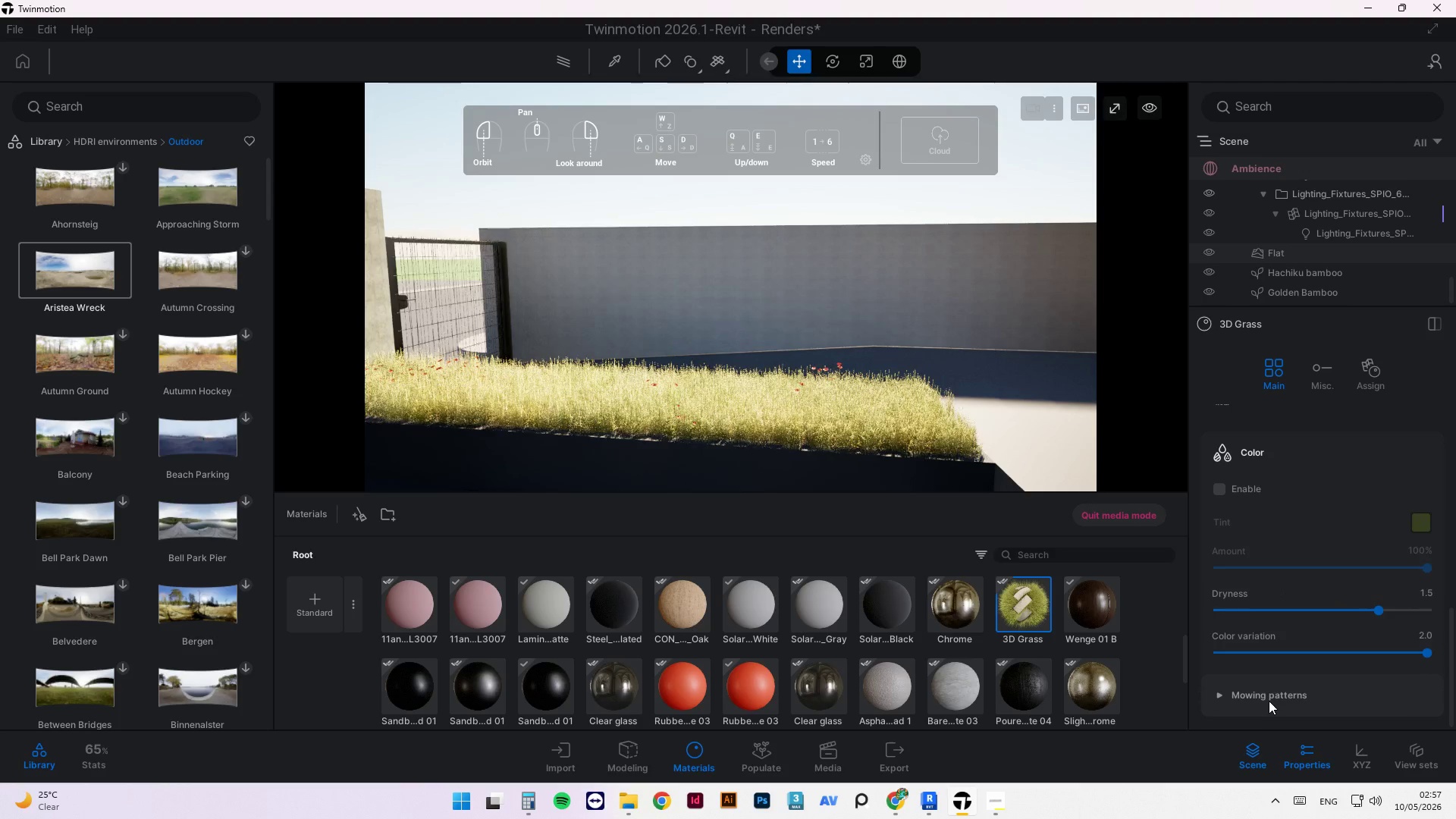 
left_click([1269, 695])
 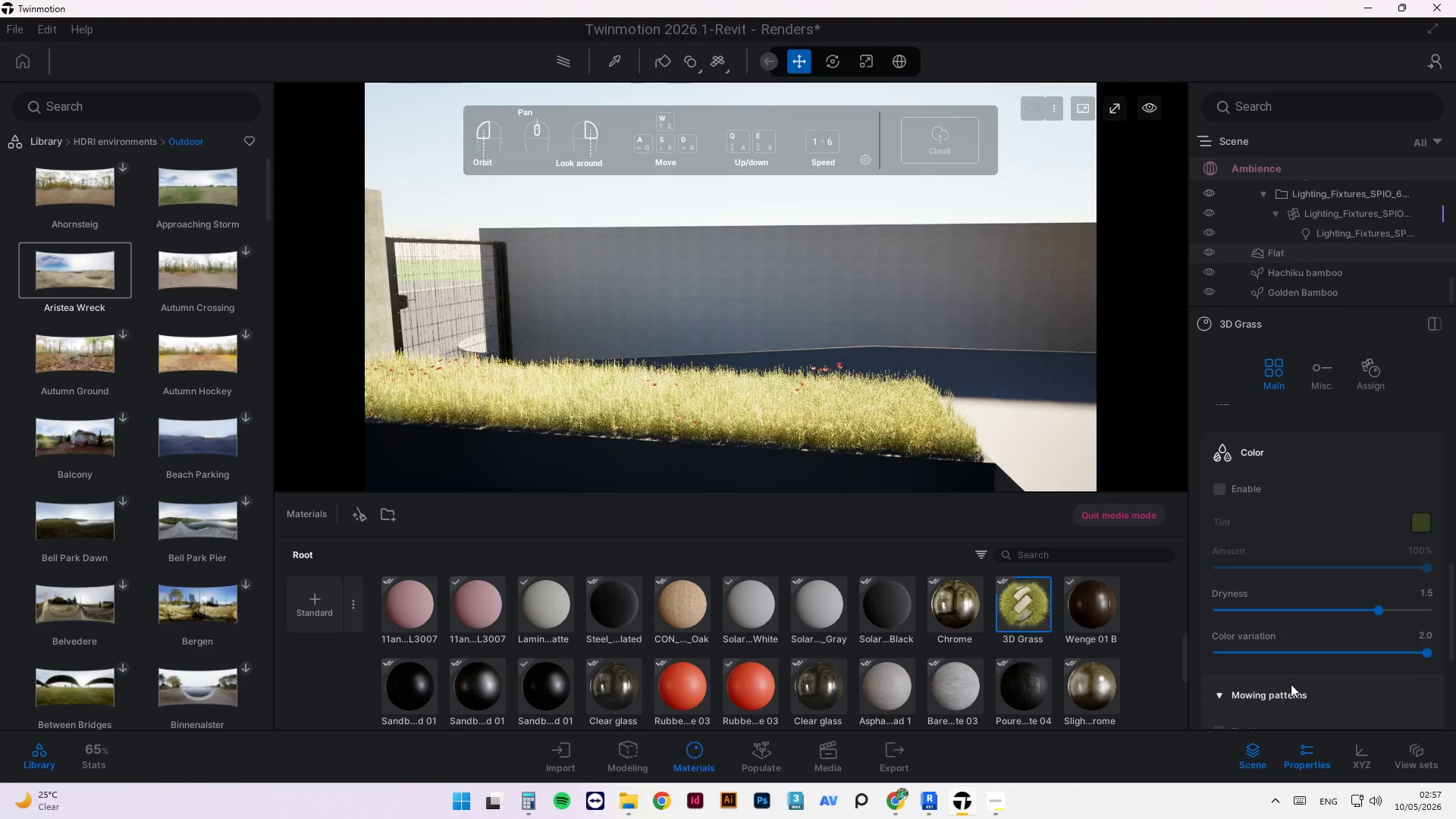 
scroll: coordinate [1332, 674], scroll_direction: down, amount: 4.0
 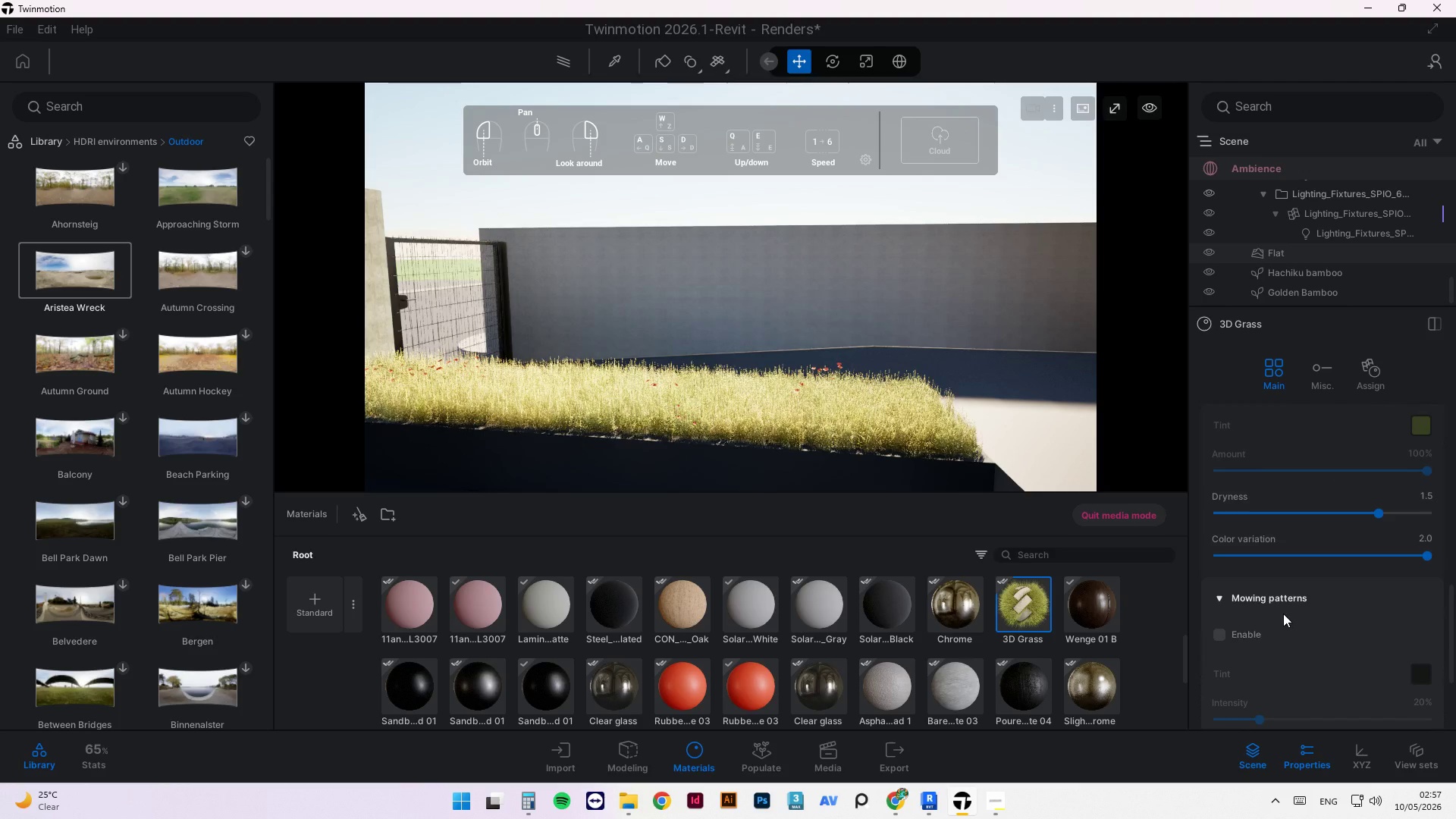 
left_click([1279, 606])
 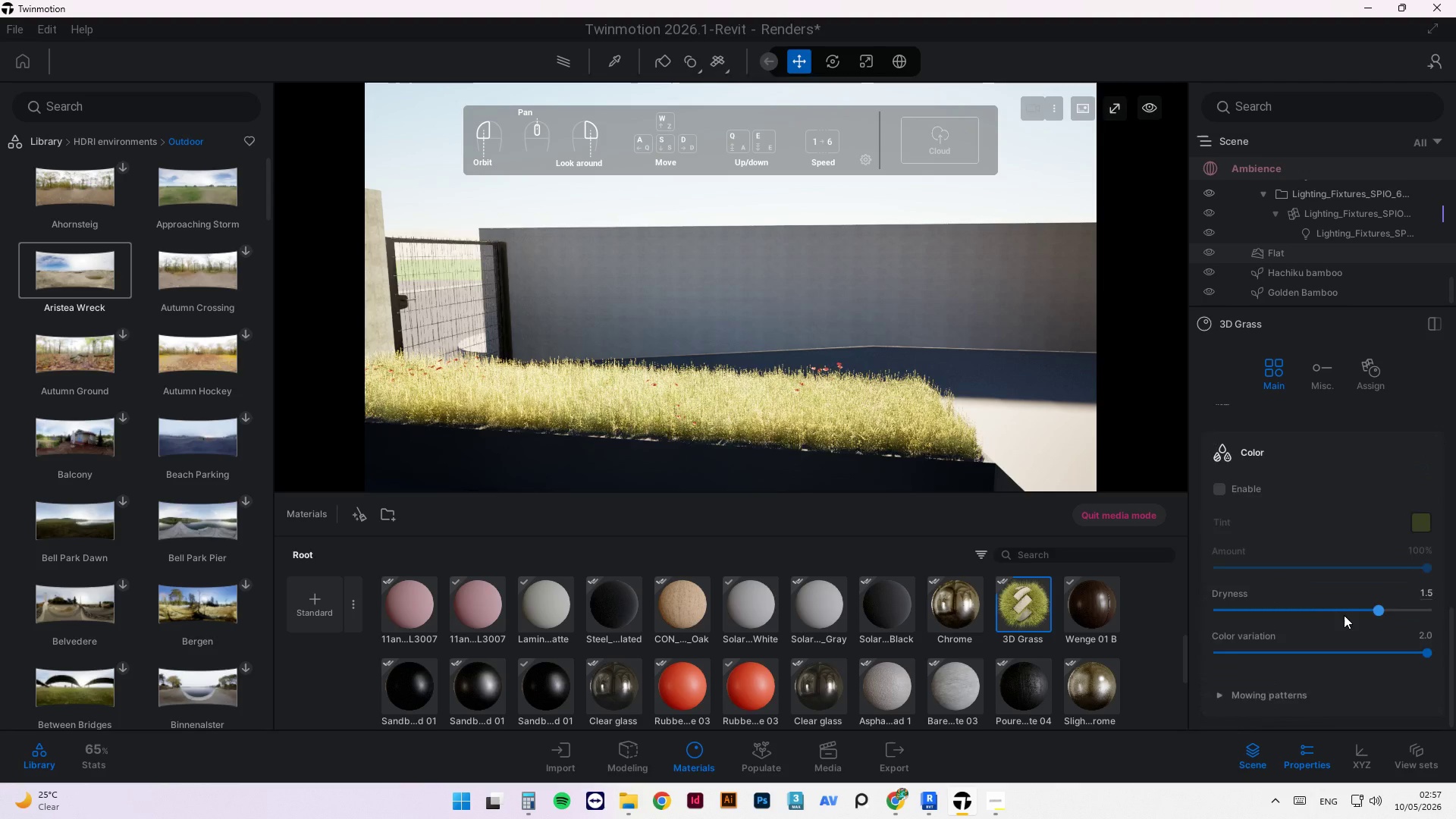 
scroll: coordinate [1307, 513], scroll_direction: up, amount: 18.0
 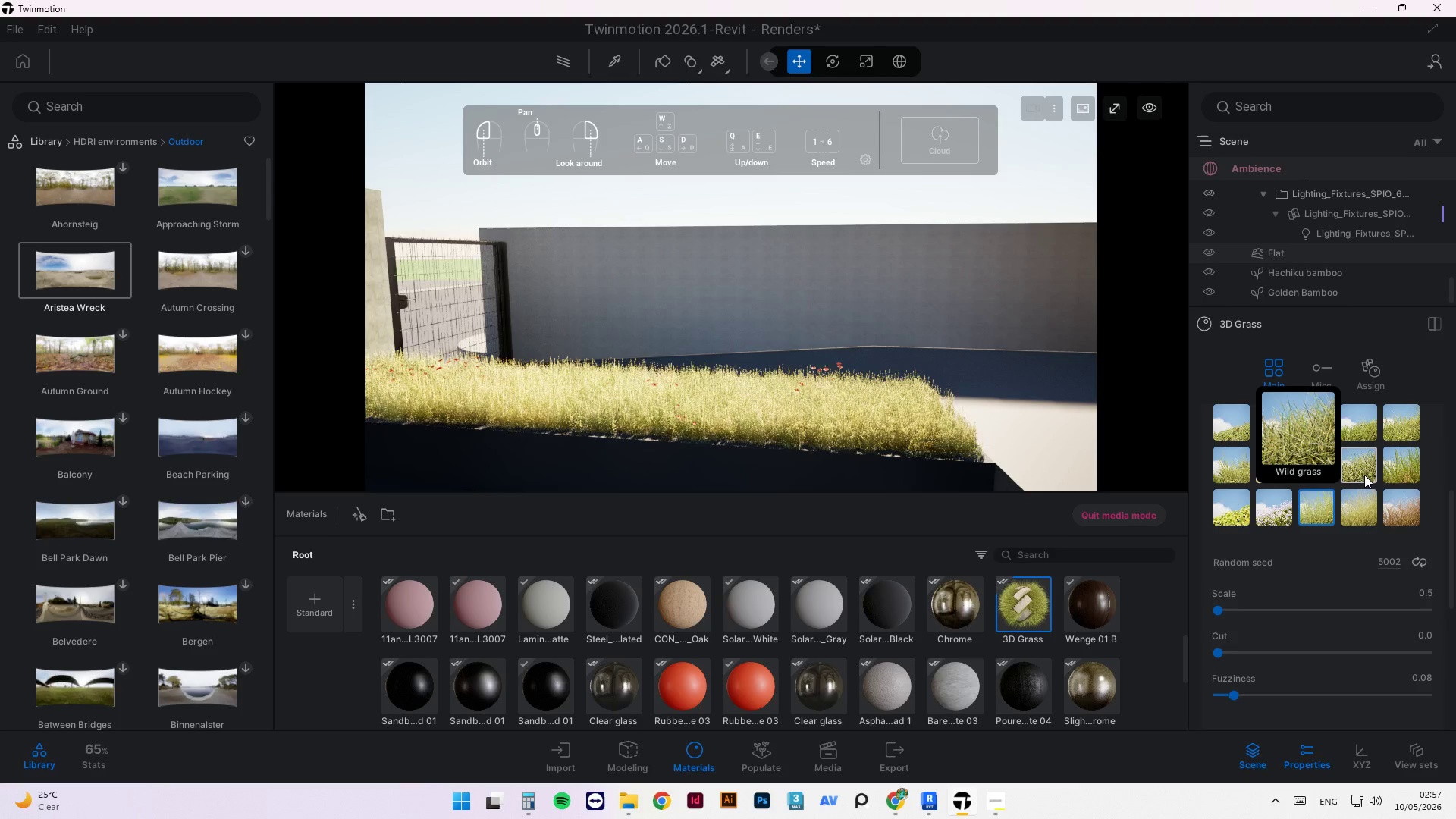 
left_click([1364, 475])
 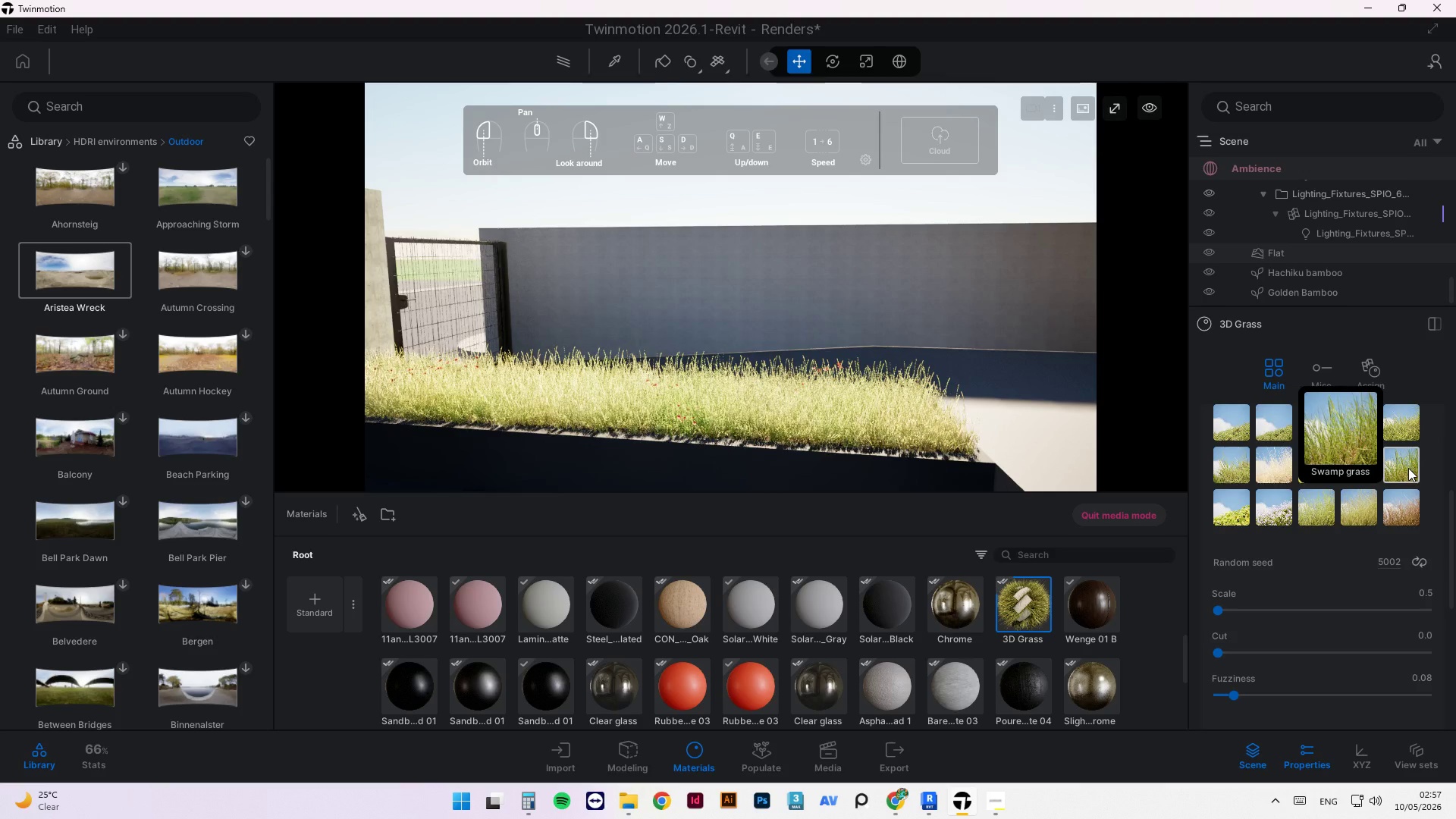 
scroll: coordinate [545, 436], scroll_direction: down, amount: 37.0
 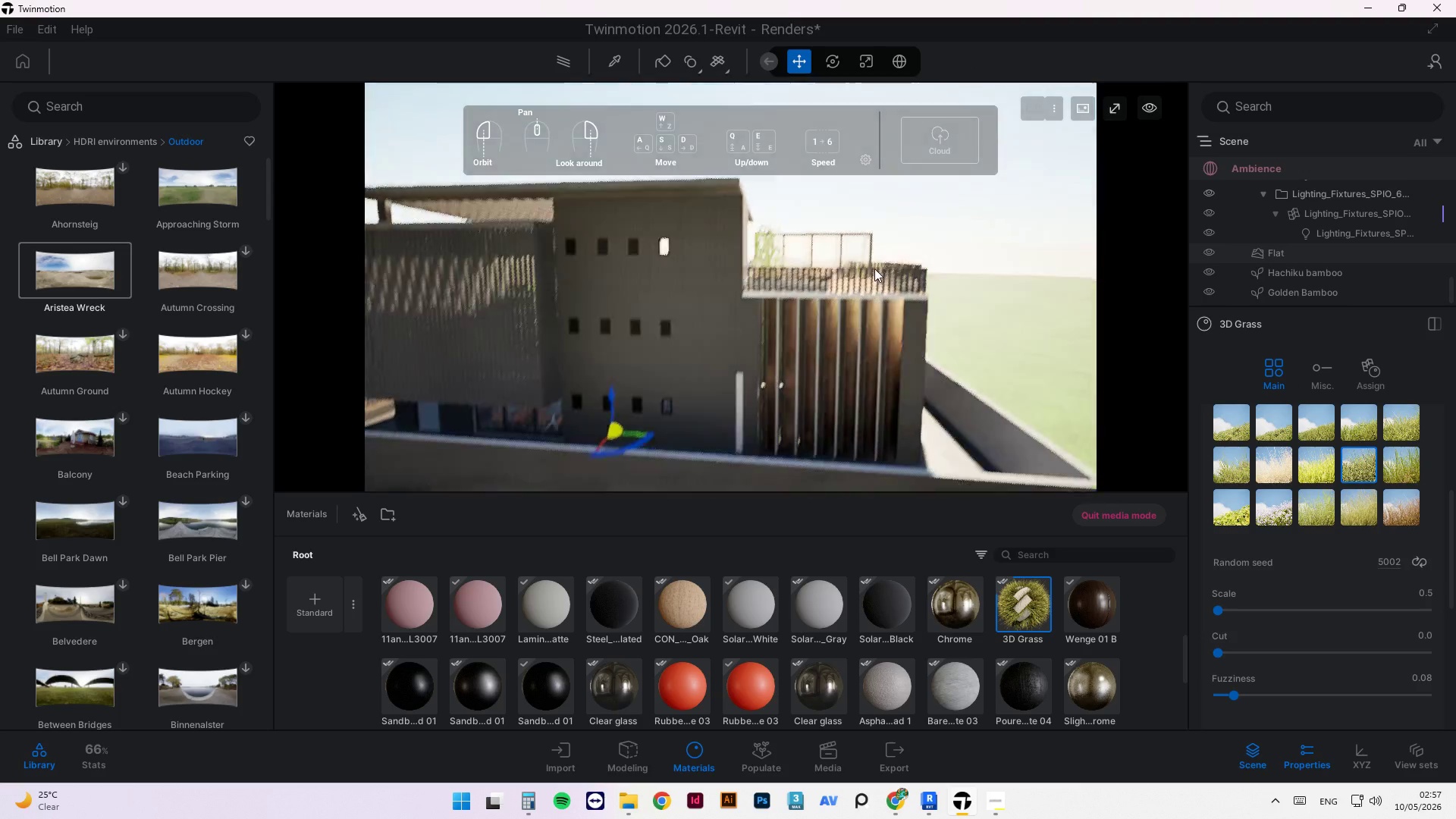 
scroll: coordinate [961, 420], scroll_direction: up, amount: 13.0
 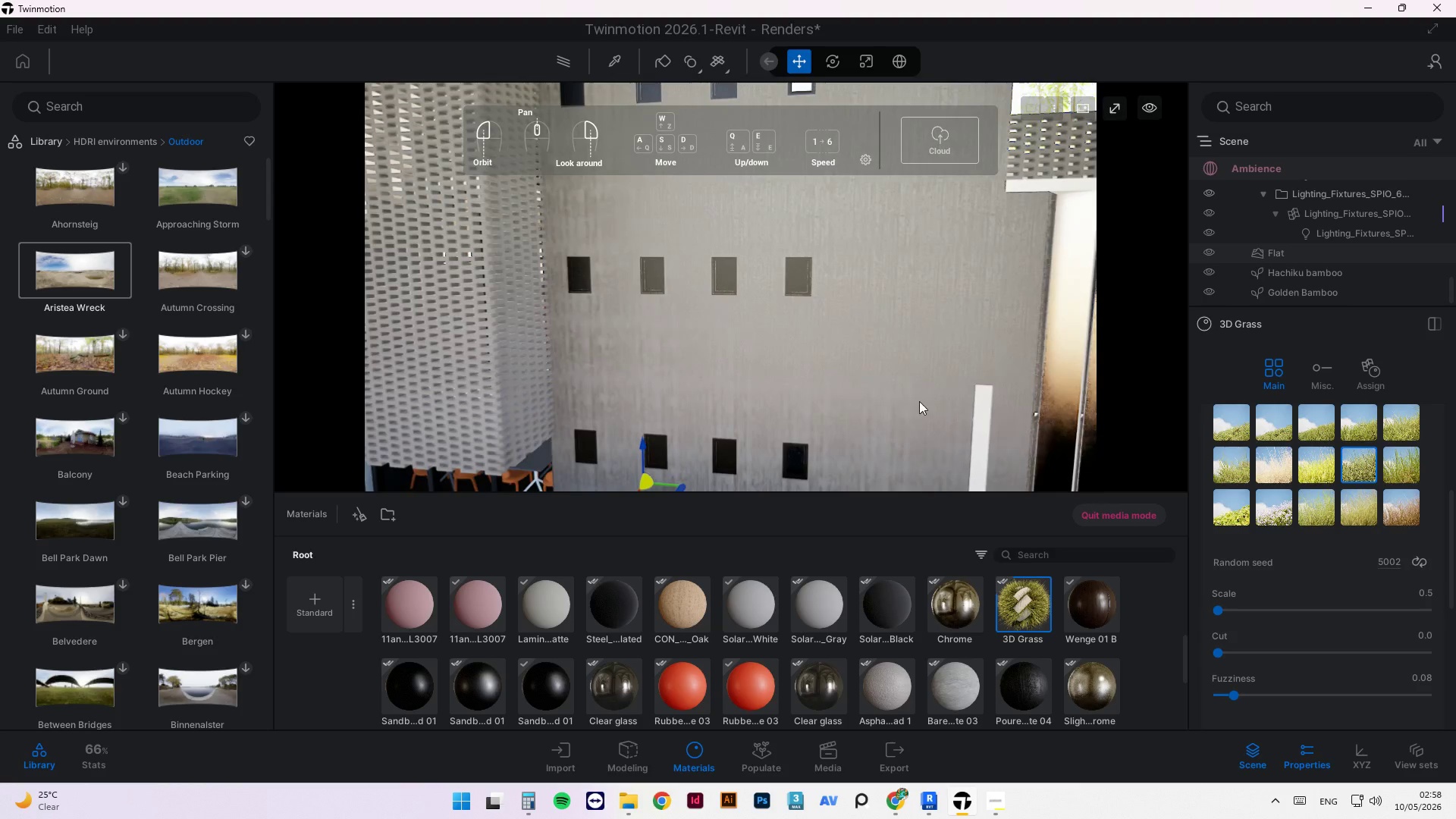 
scroll: coordinate [711, 370], scroll_direction: down, amount: 8.0
 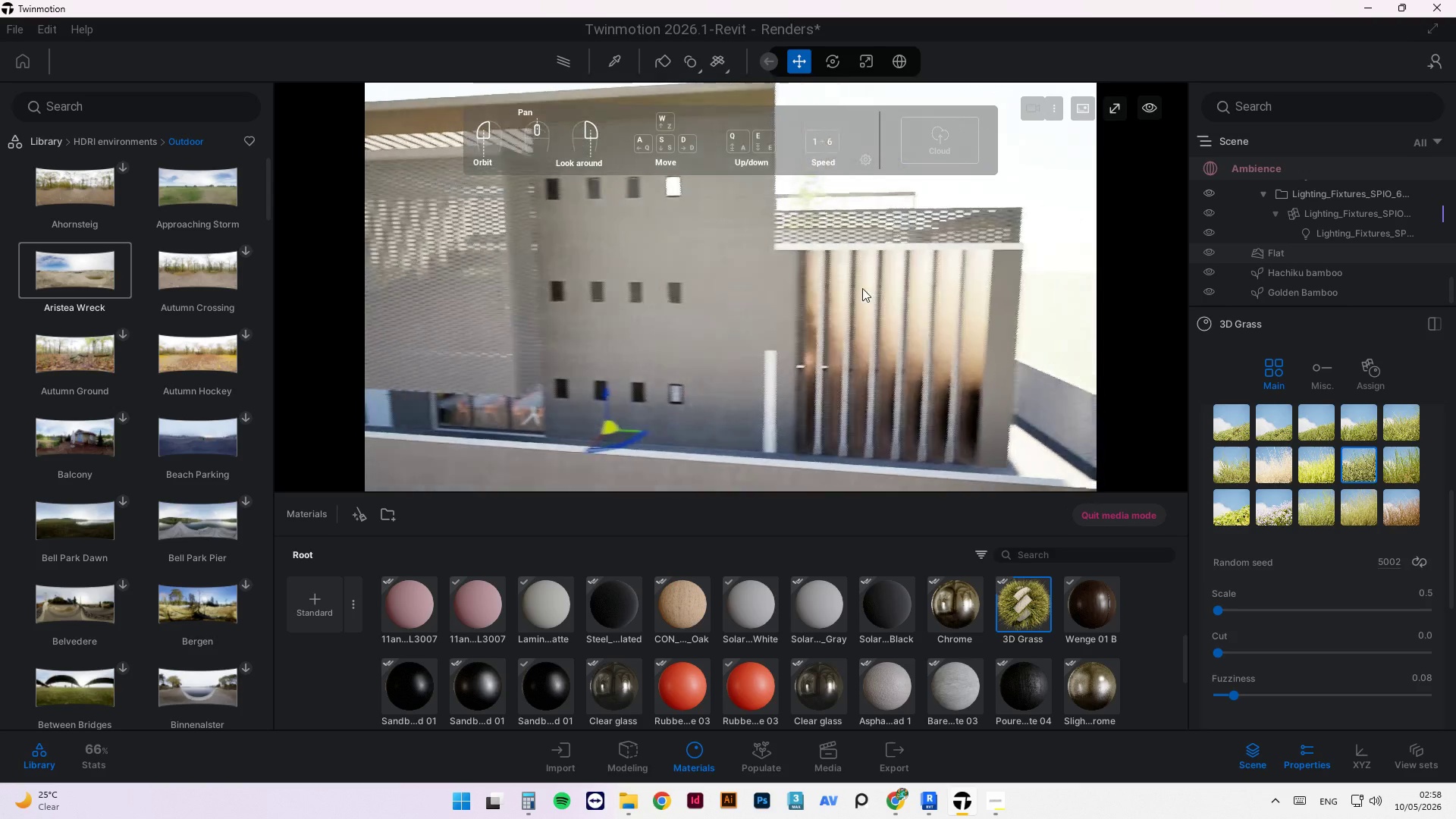 
left_click_drag(start_coordinate=[962, 218], to_coordinate=[810, 241])
 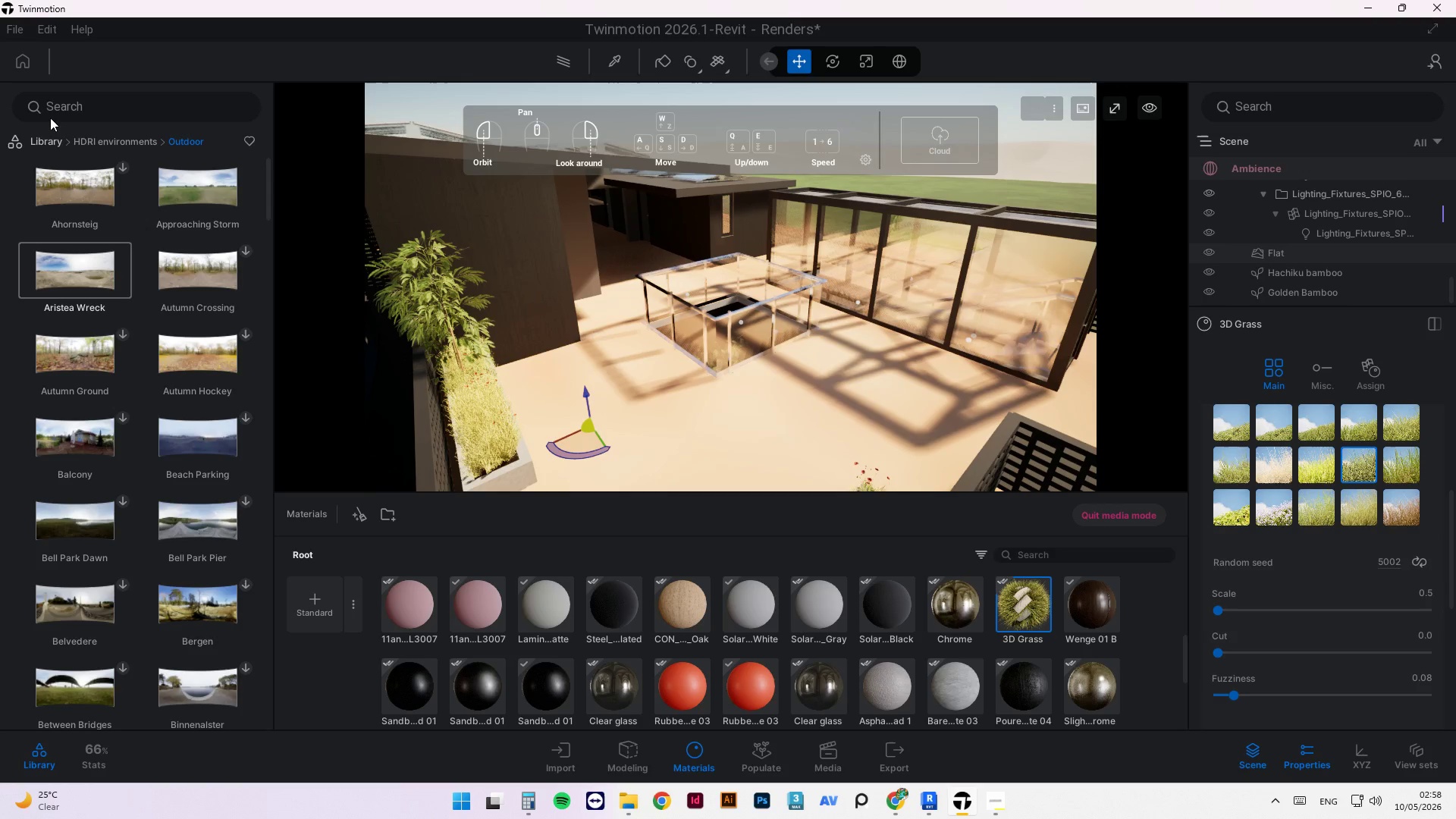 
left_click([39, 140])
 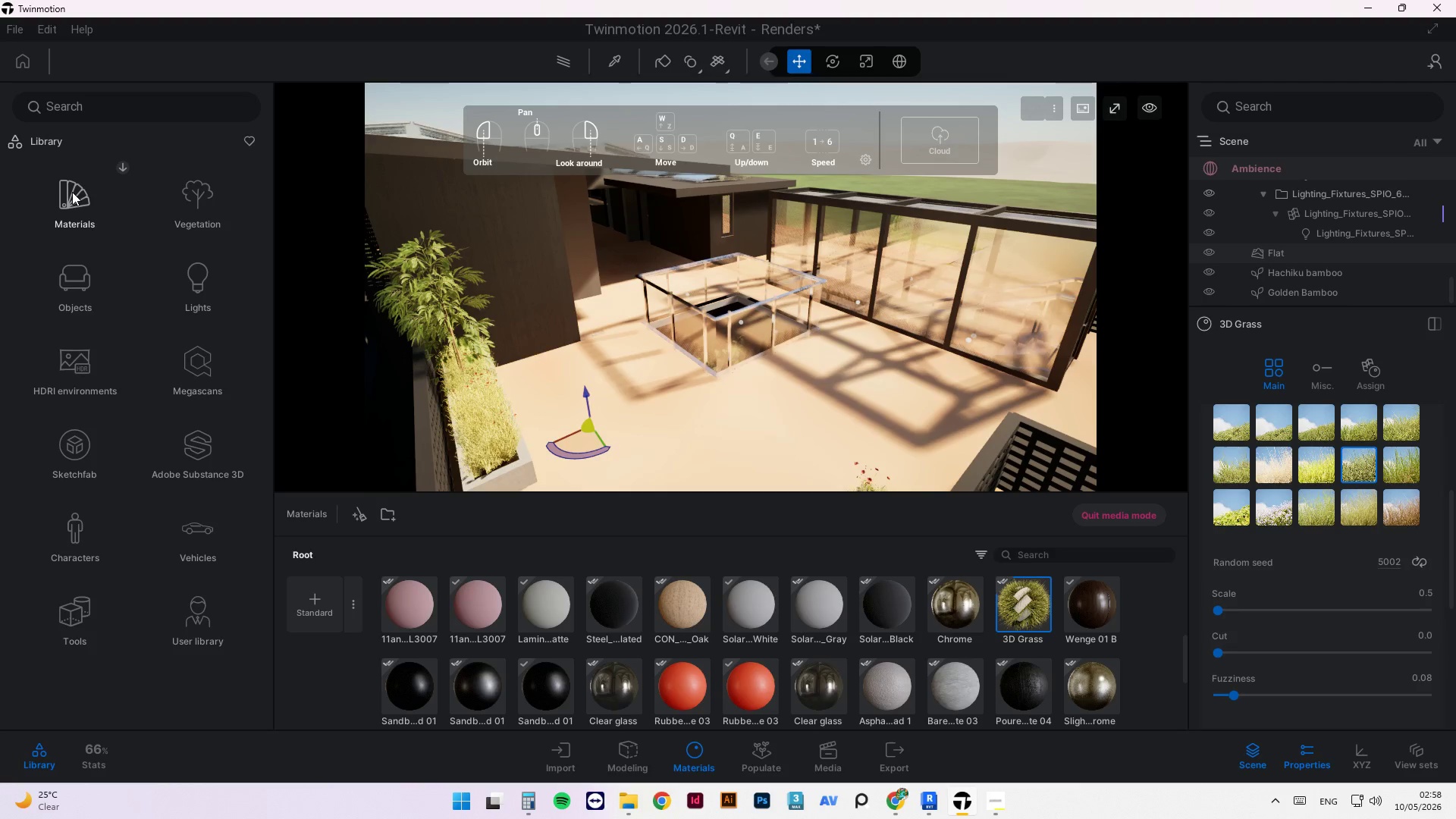 
left_click([72, 192])
 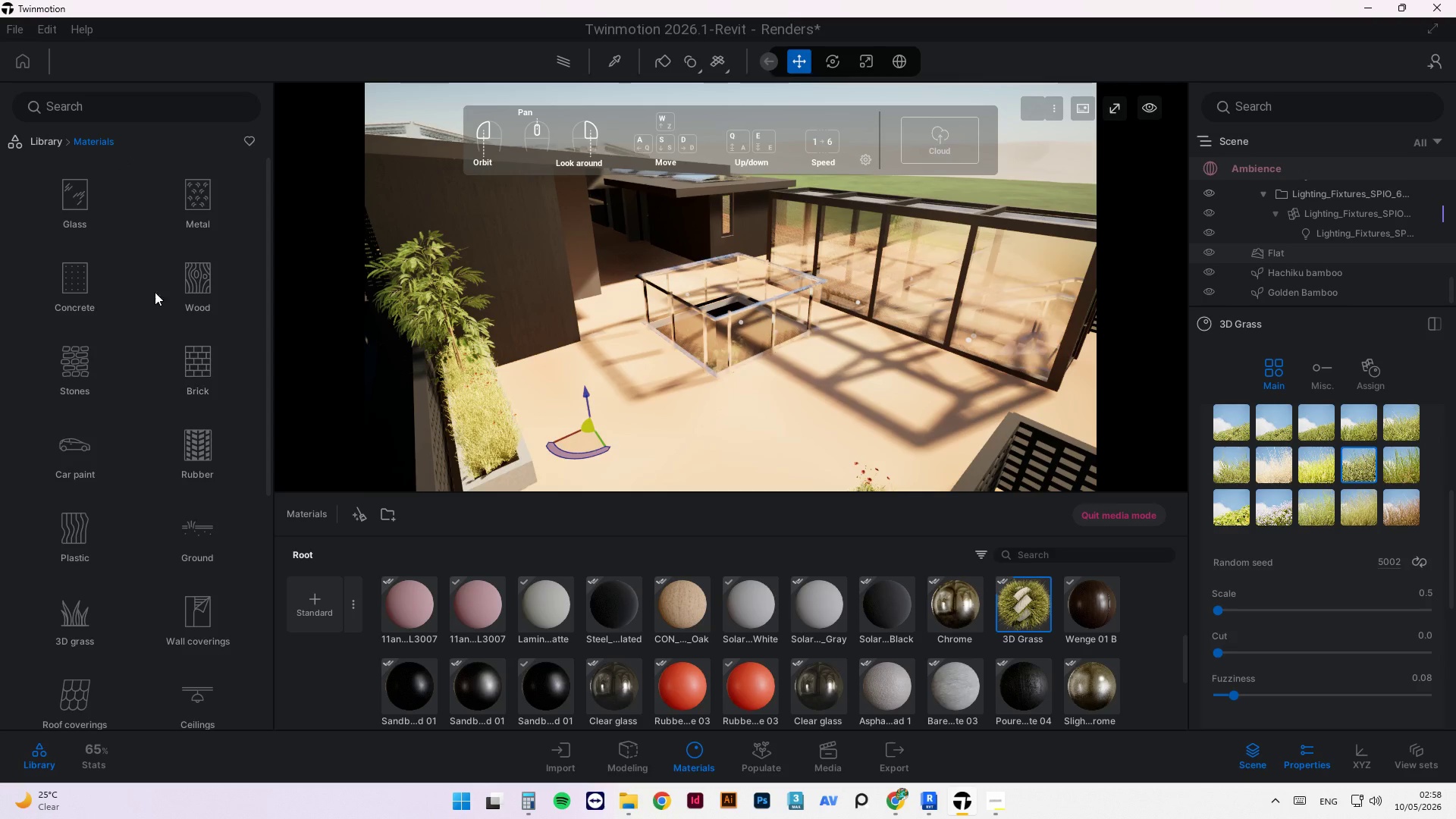 
left_click([195, 534])
 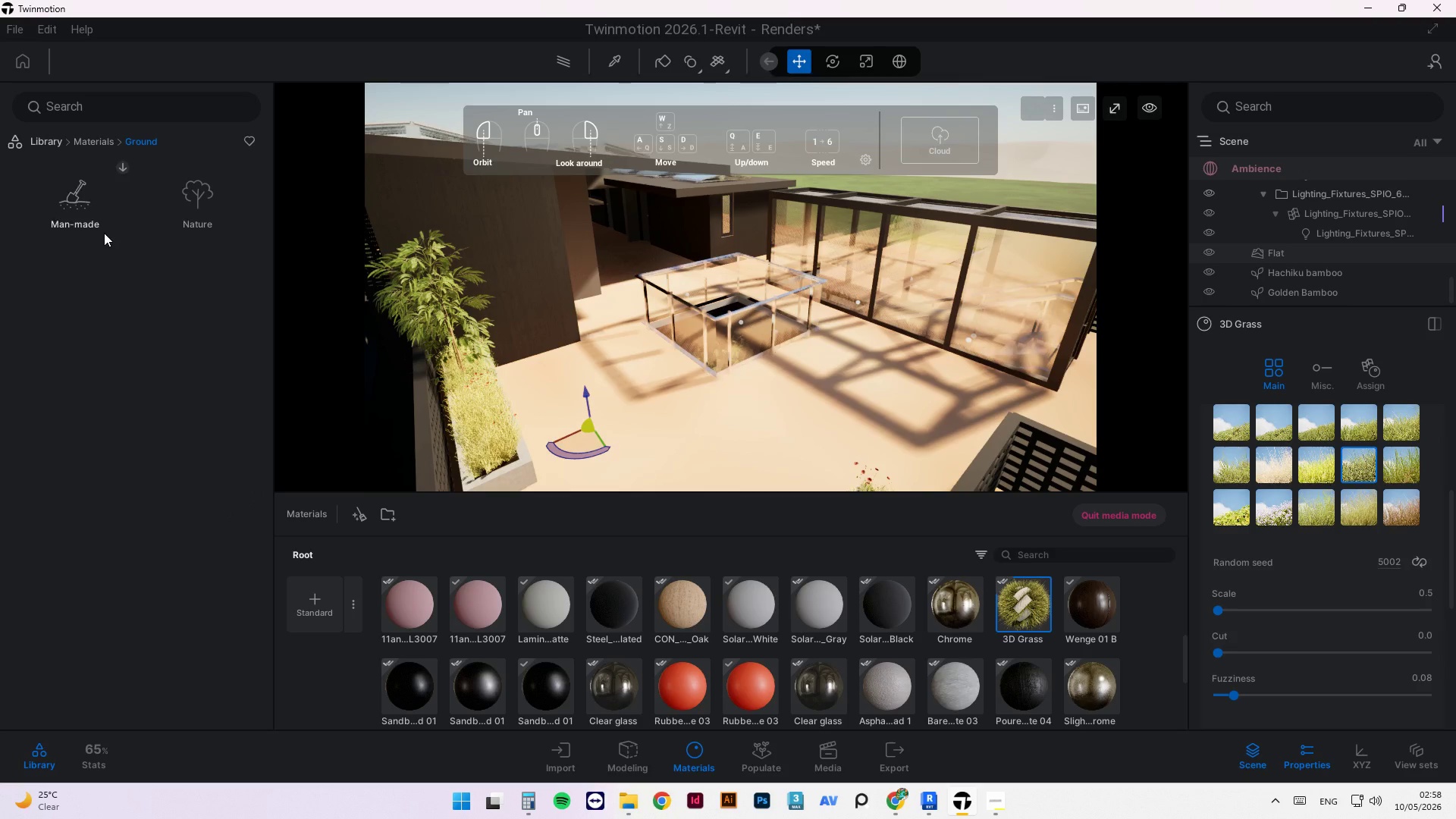 
left_click([80, 212])
 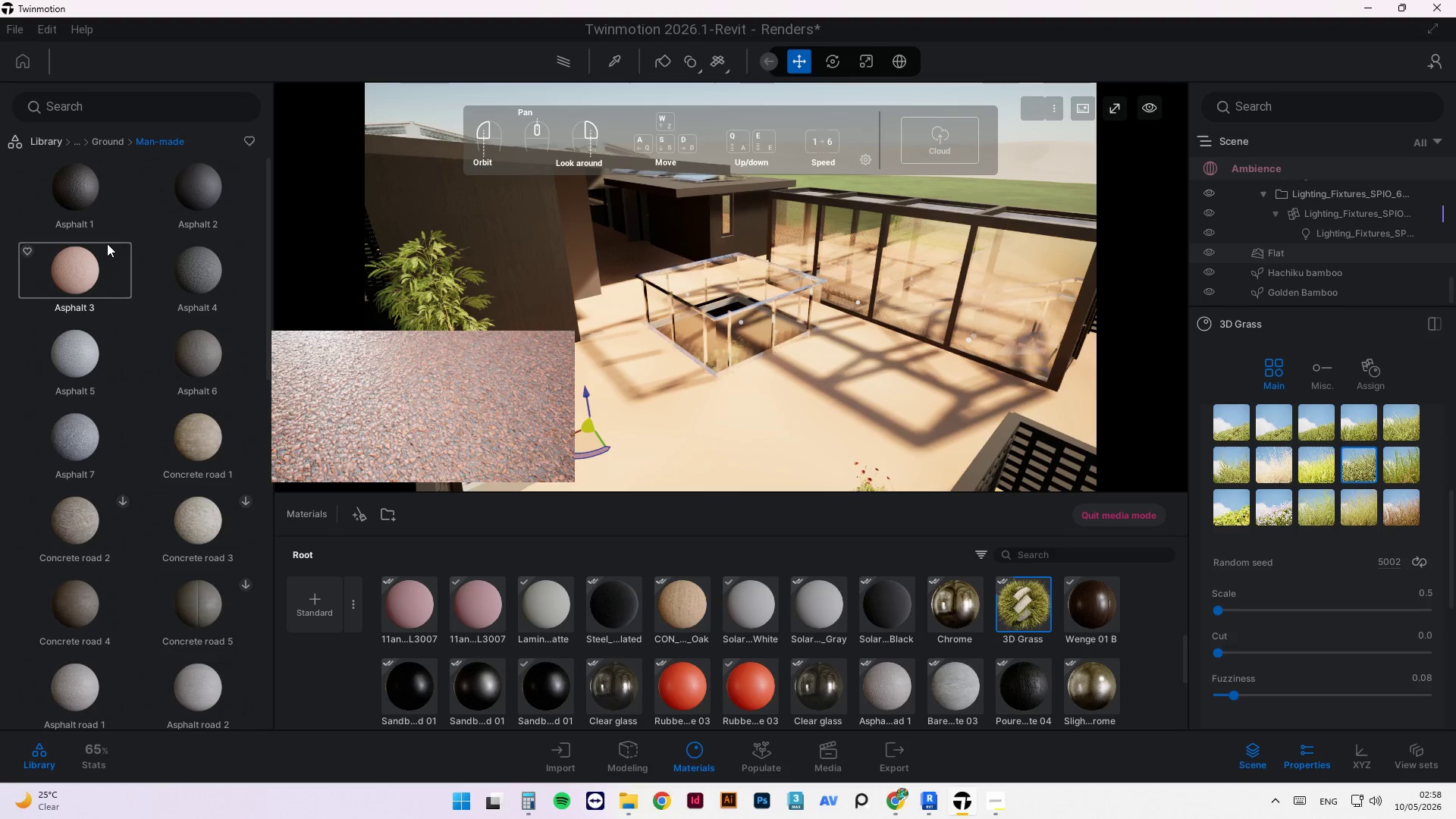 
mouse_move([187, 438])
 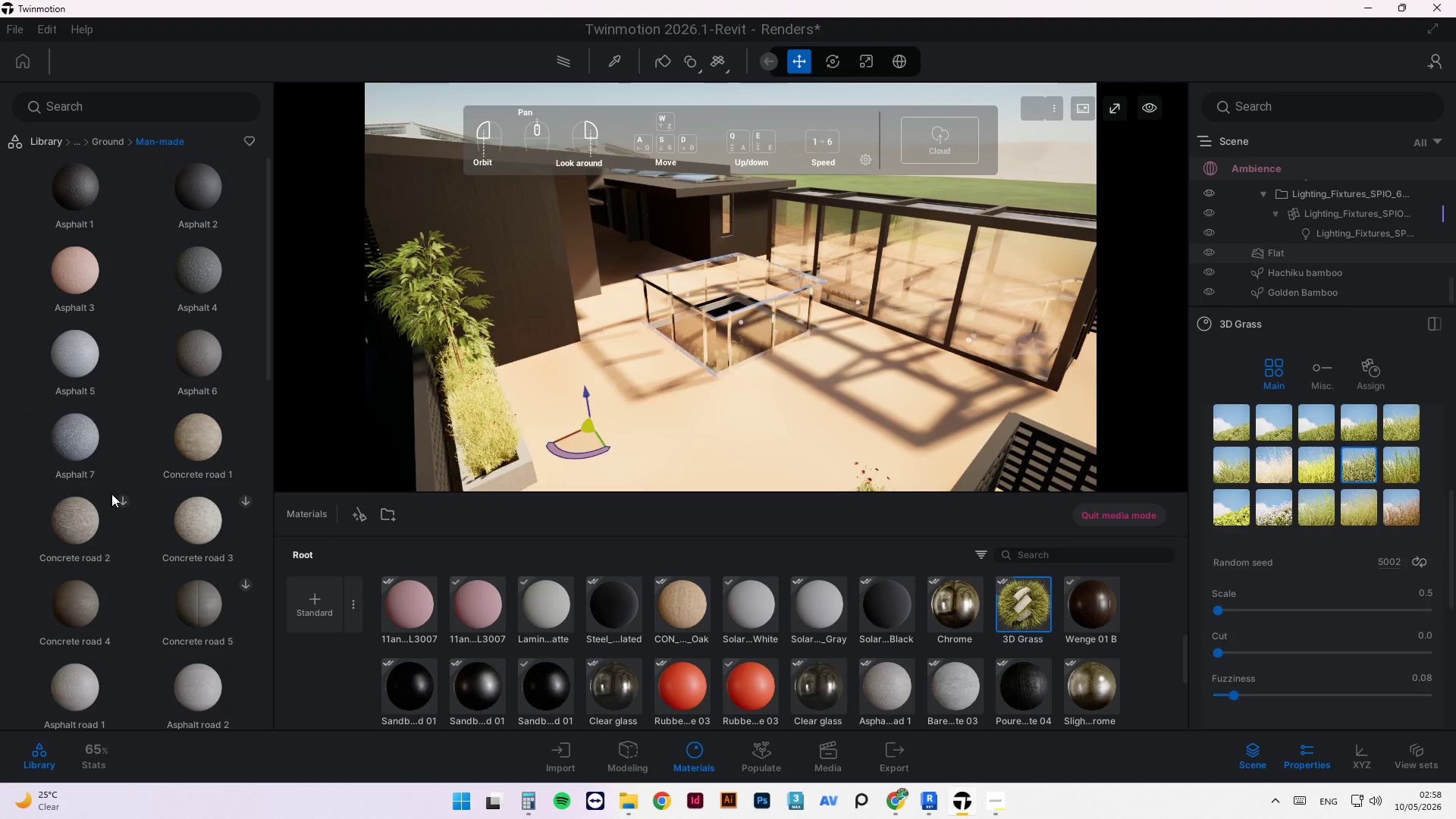 
mouse_move([109, 508])
 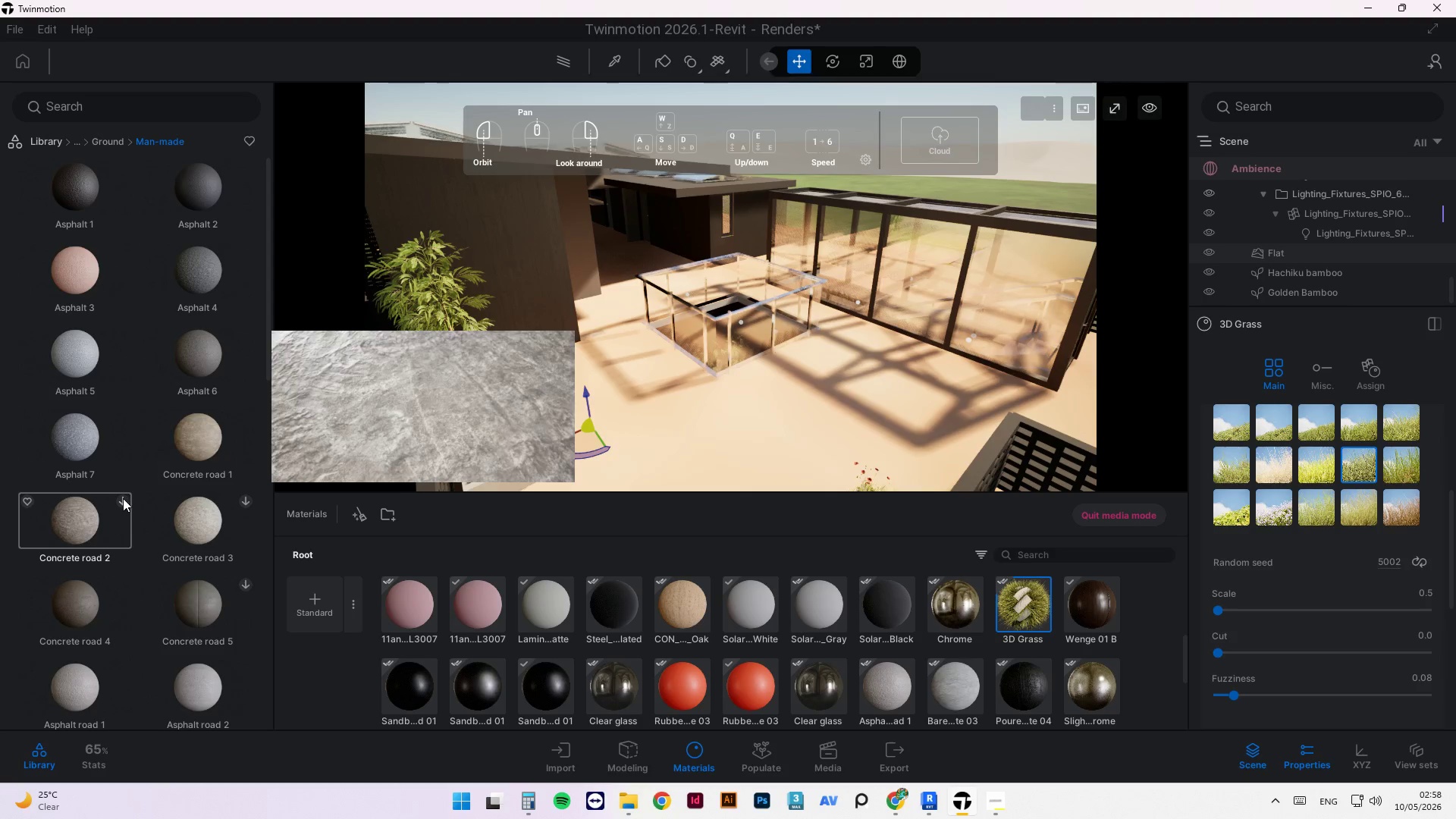 
left_click([124, 502])
 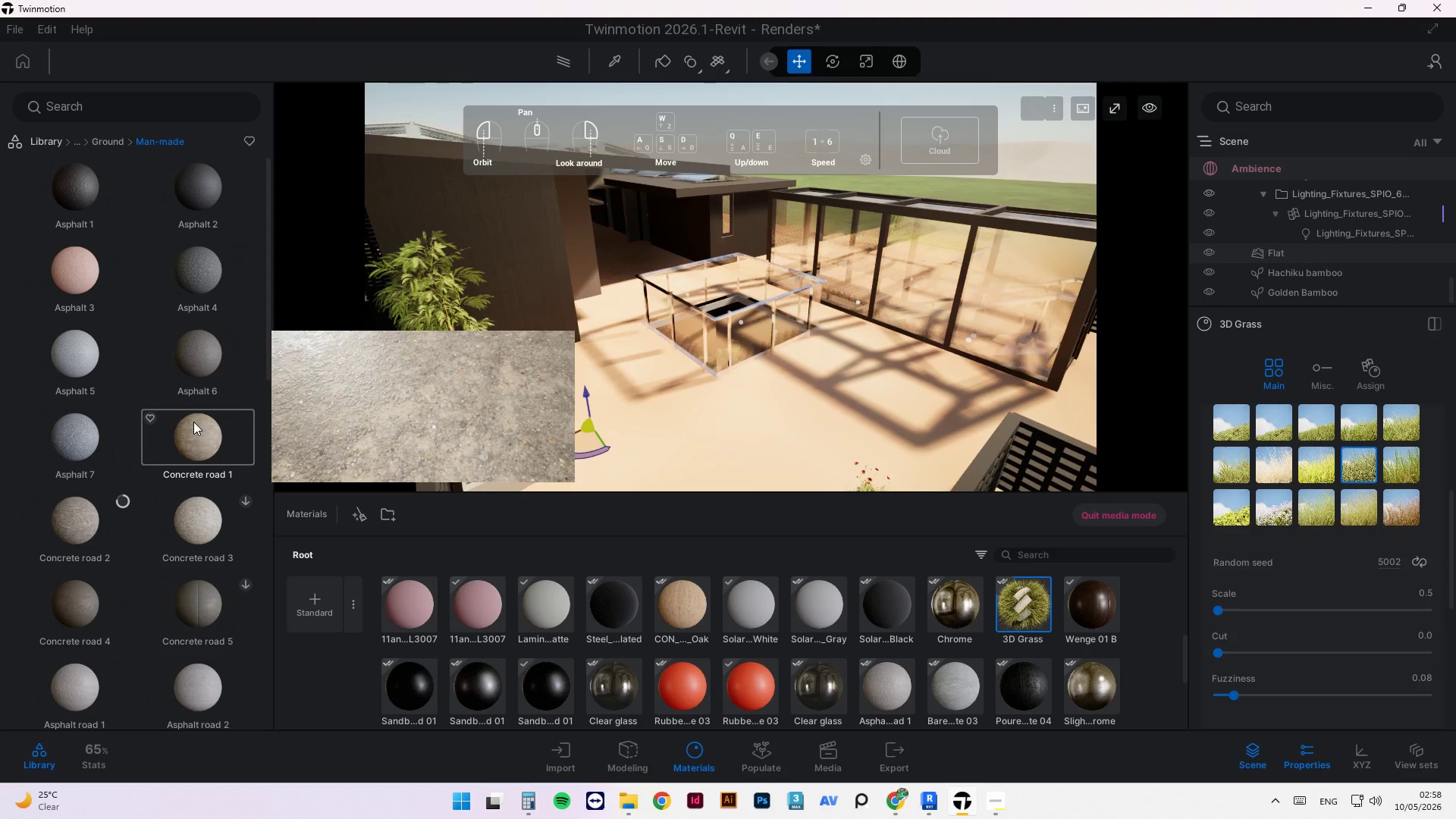 
scroll: coordinate [179, 494], scroll_direction: down, amount: 5.0
 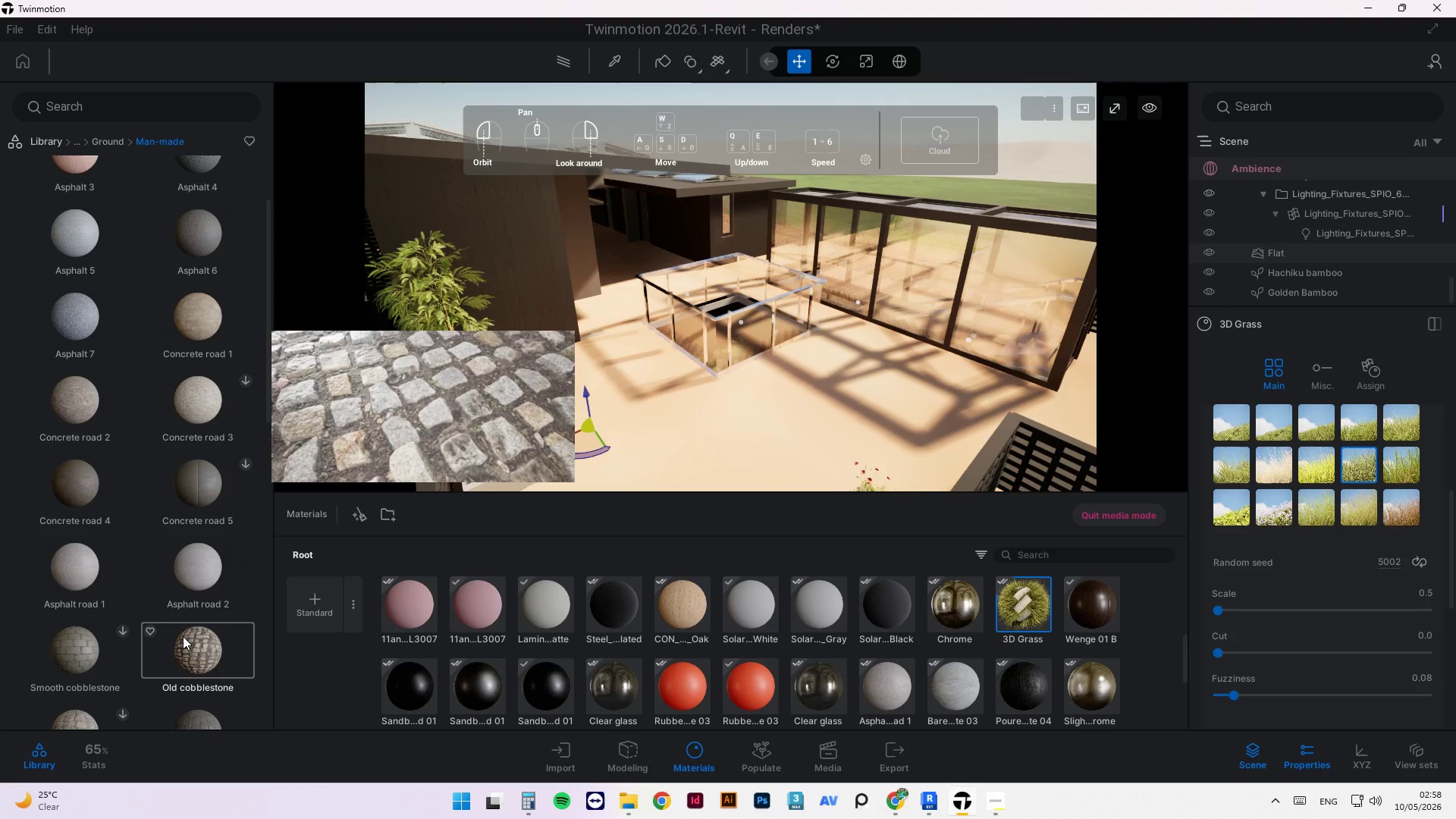 
left_click_drag(start_coordinate=[183, 636], to_coordinate=[585, 420])
 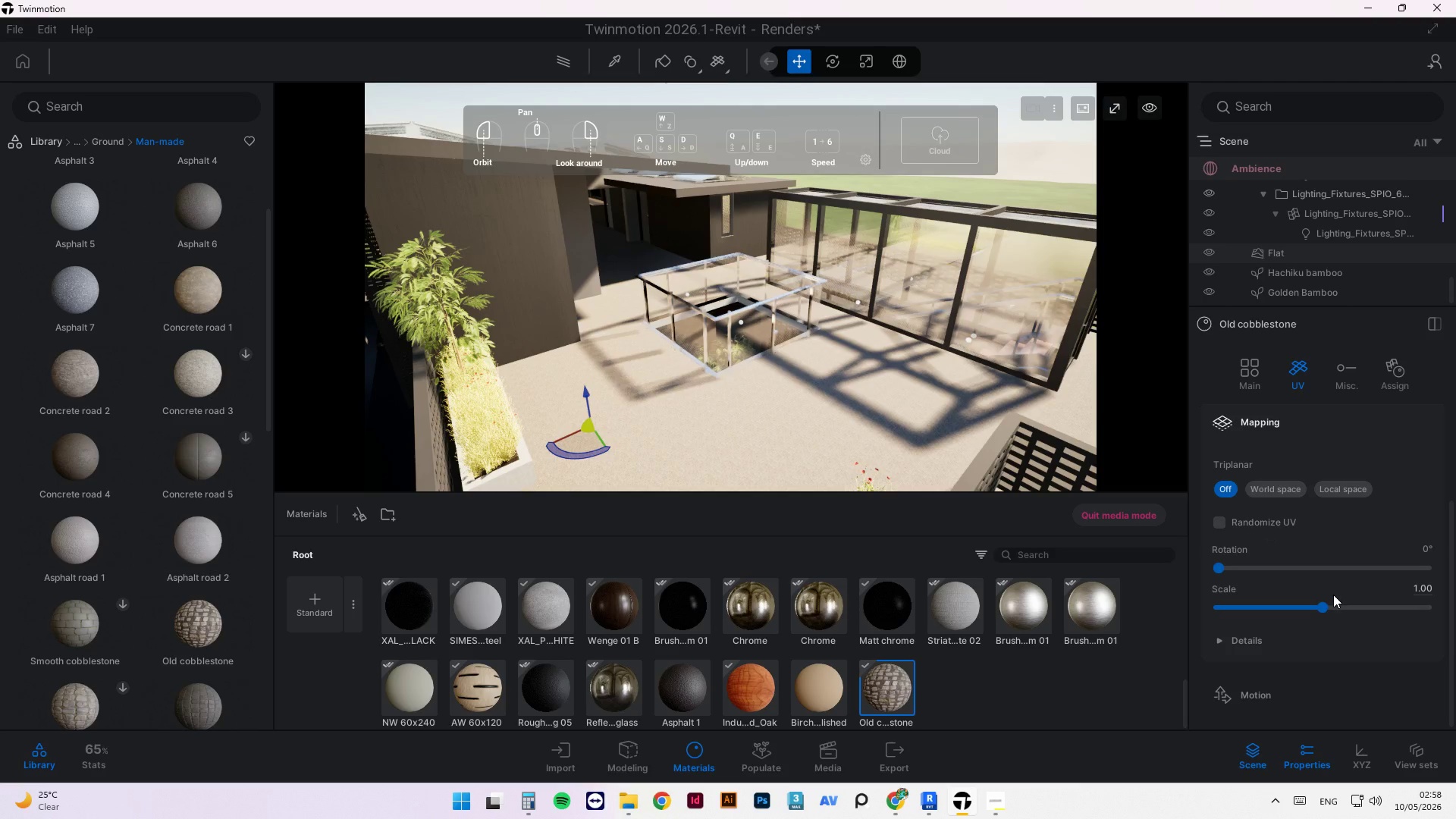 
left_click_drag(start_coordinate=[1320, 610], to_coordinate=[1455, 597])
 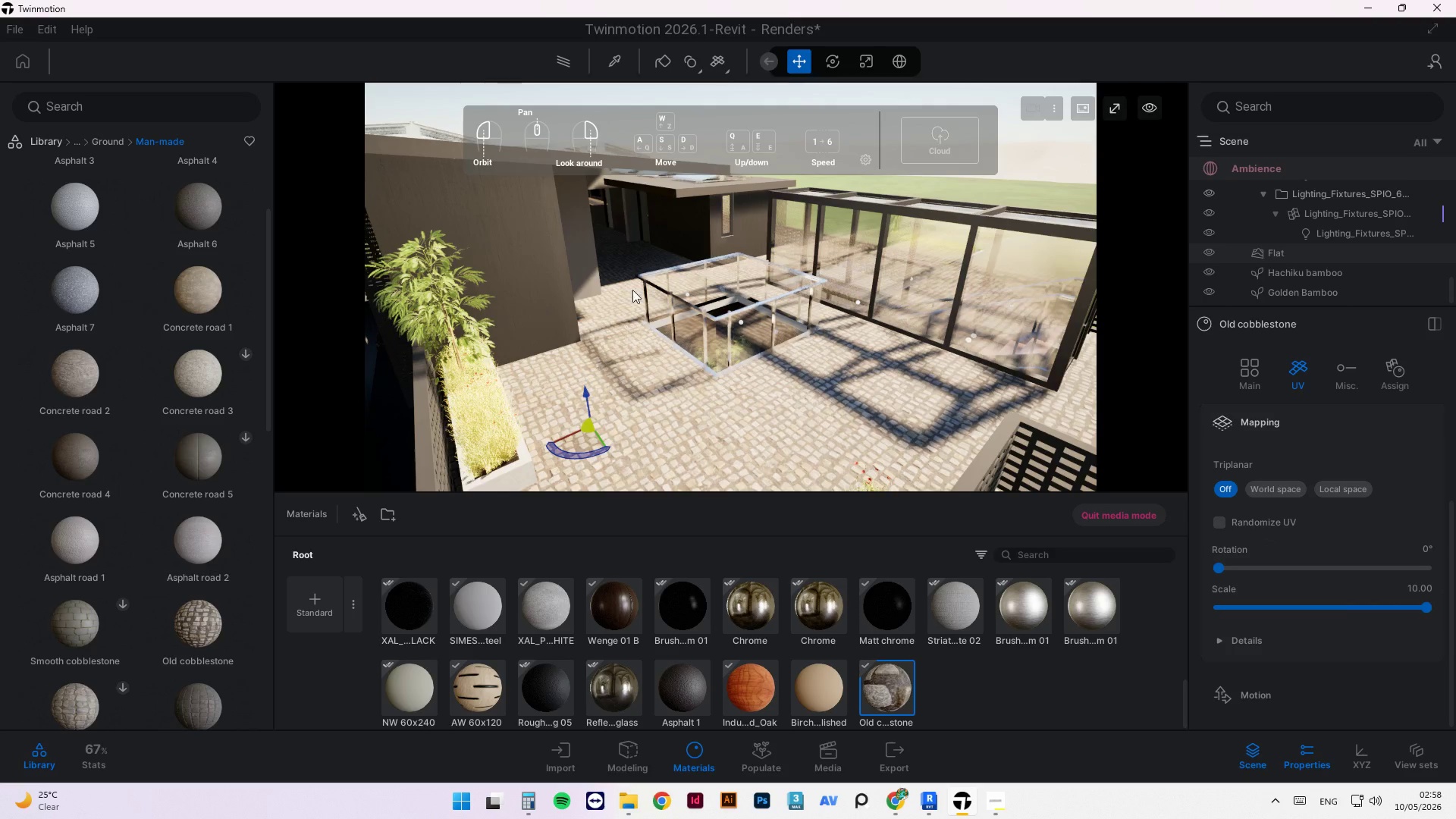 
scroll: coordinate [620, 270], scroll_direction: down, amount: 4.0
 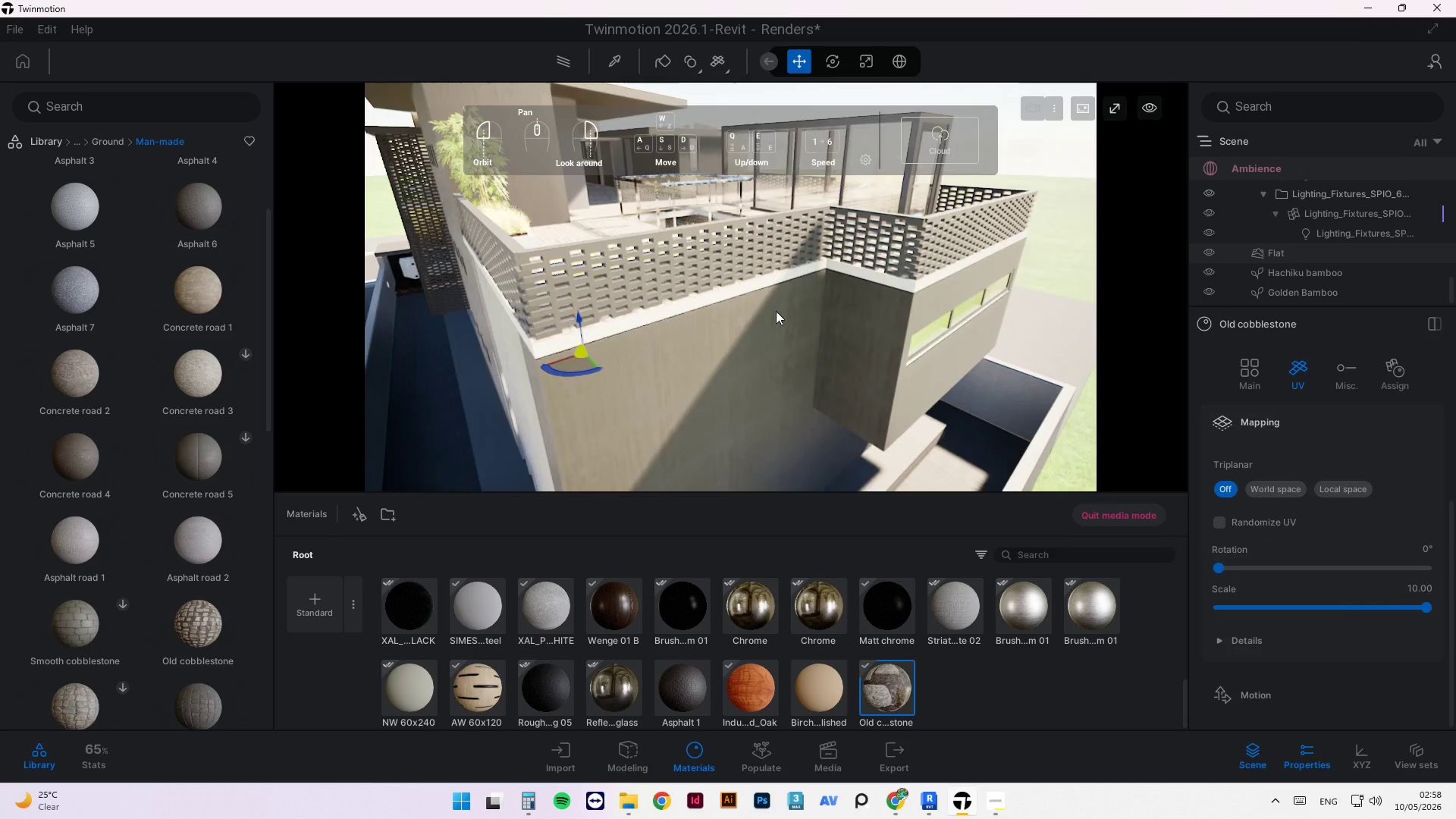 
scroll: coordinate [849, 411], scroll_direction: up, amount: 5.0
 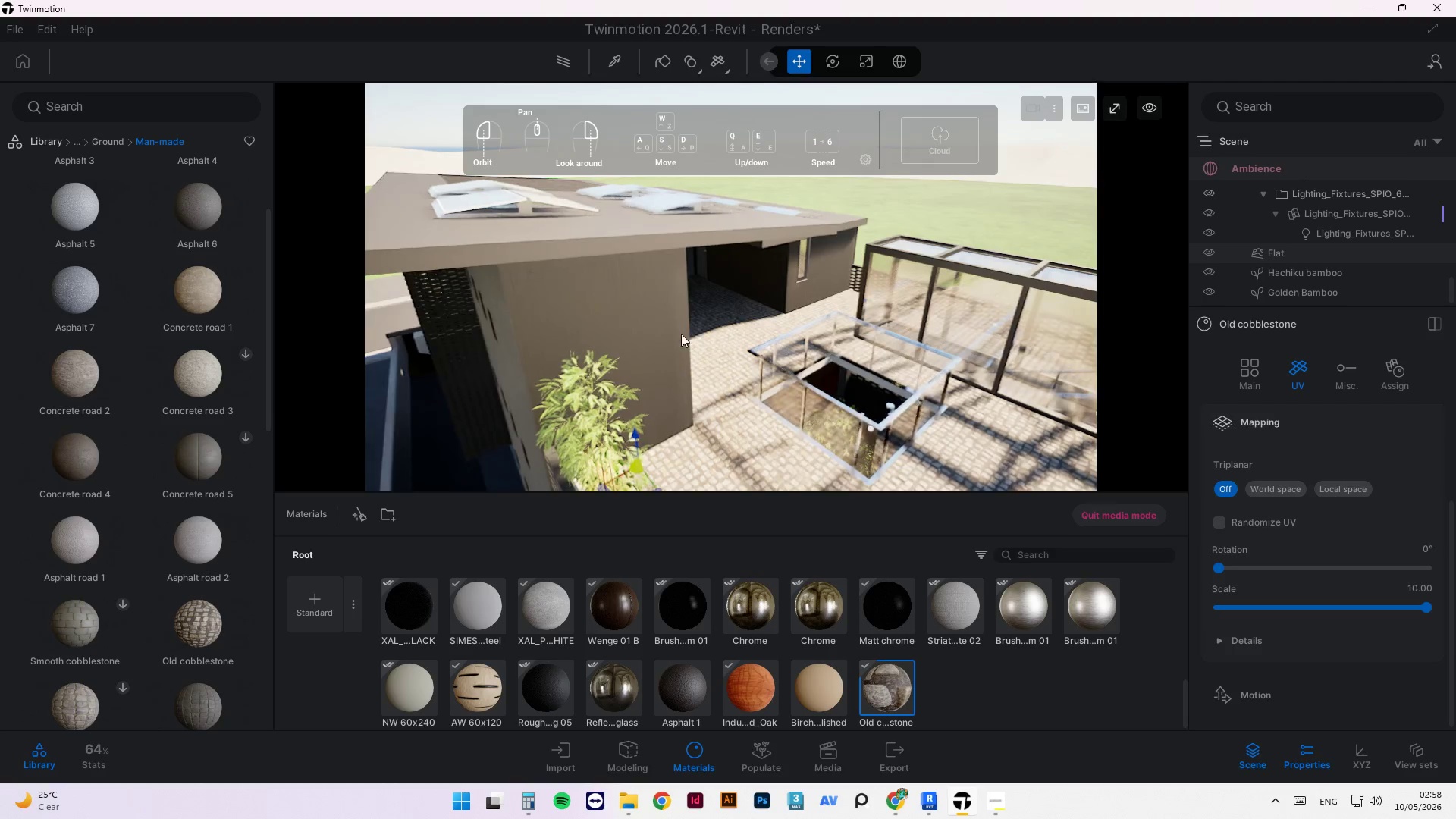 
scroll: coordinate [591, 303], scroll_direction: down, amount: 9.0
 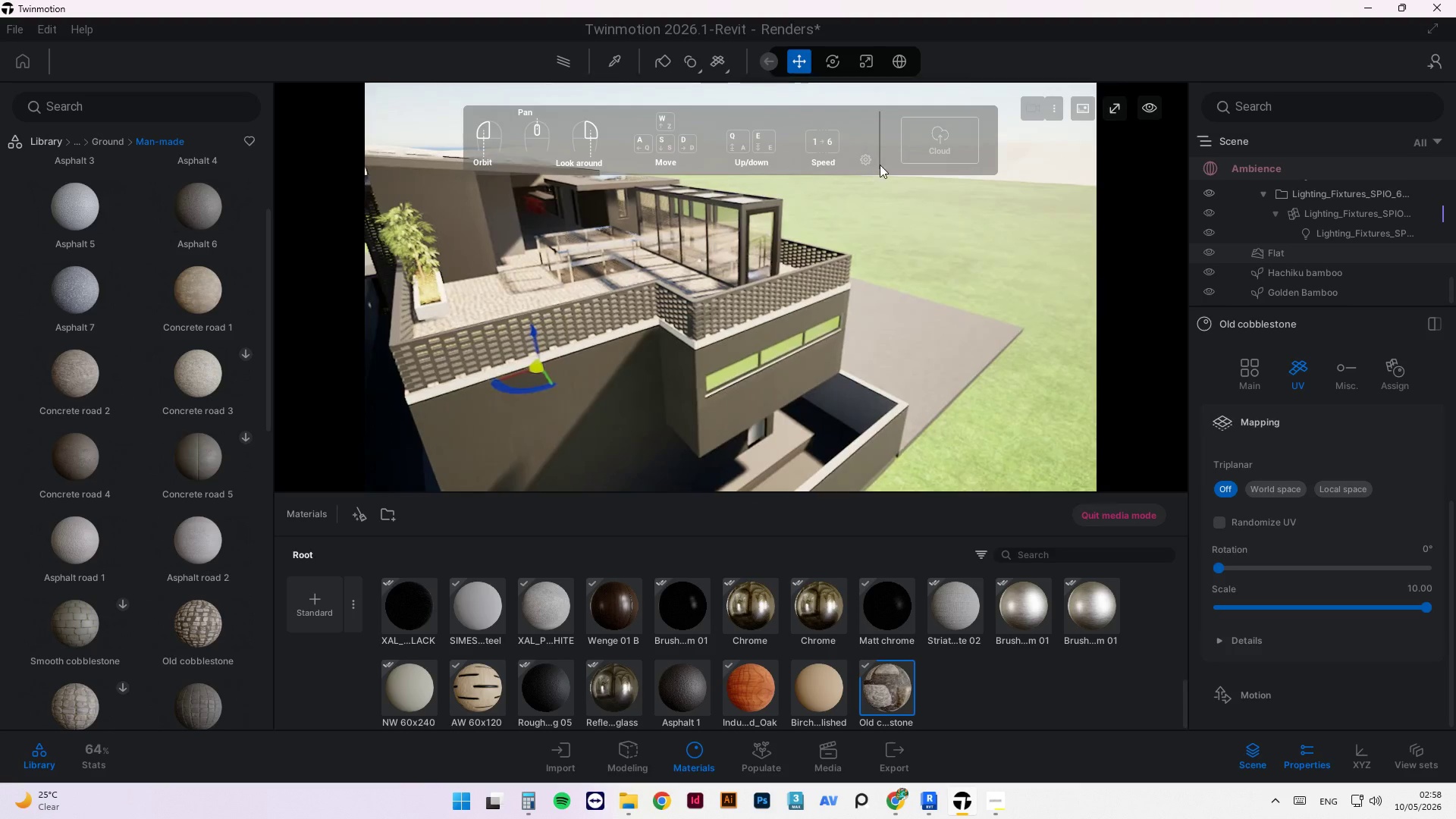 
left_click_drag(start_coordinate=[932, 259], to_coordinate=[942, 245])
 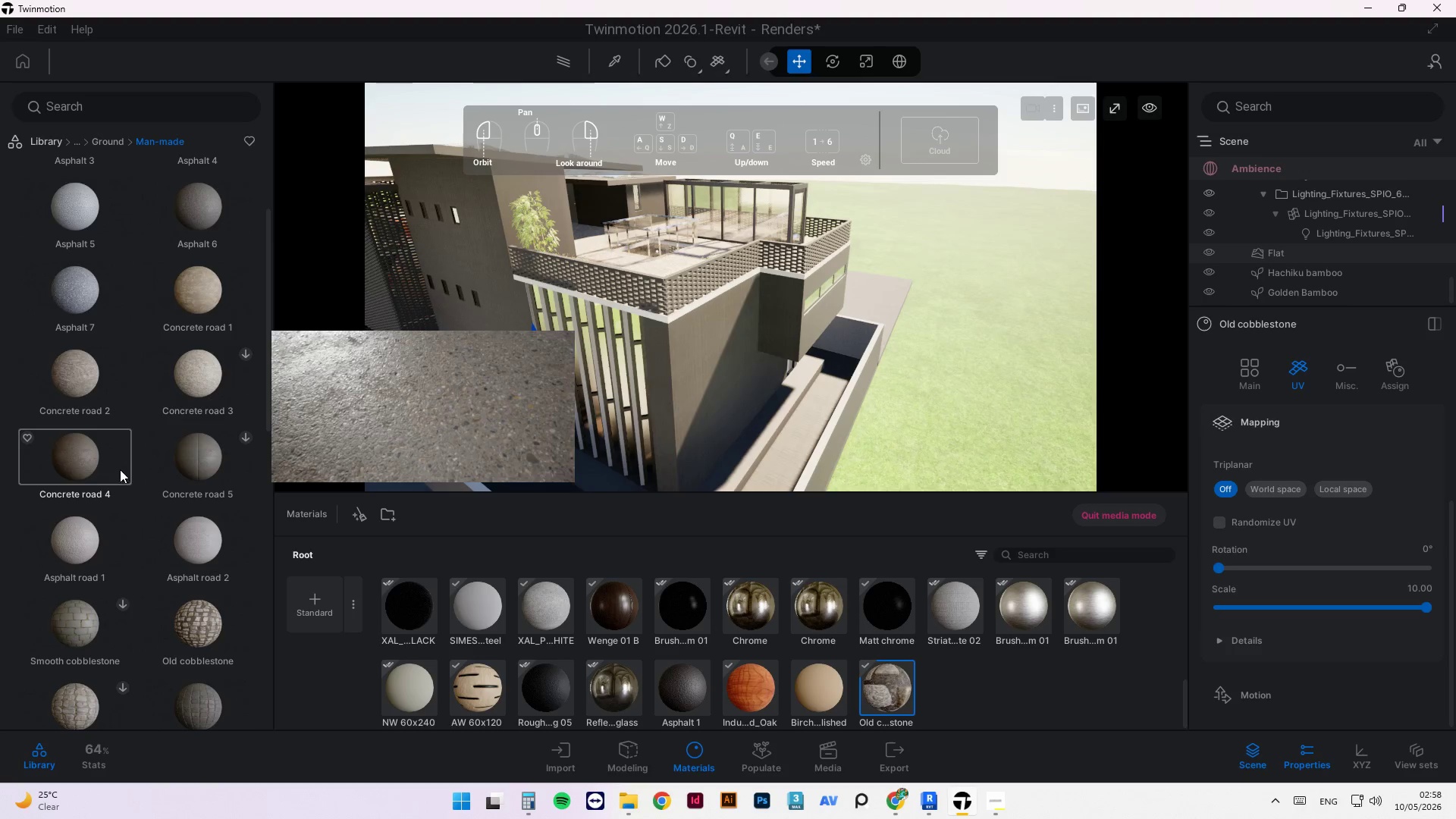 
scroll: coordinate [105, 391], scroll_direction: down, amount: 19.0
 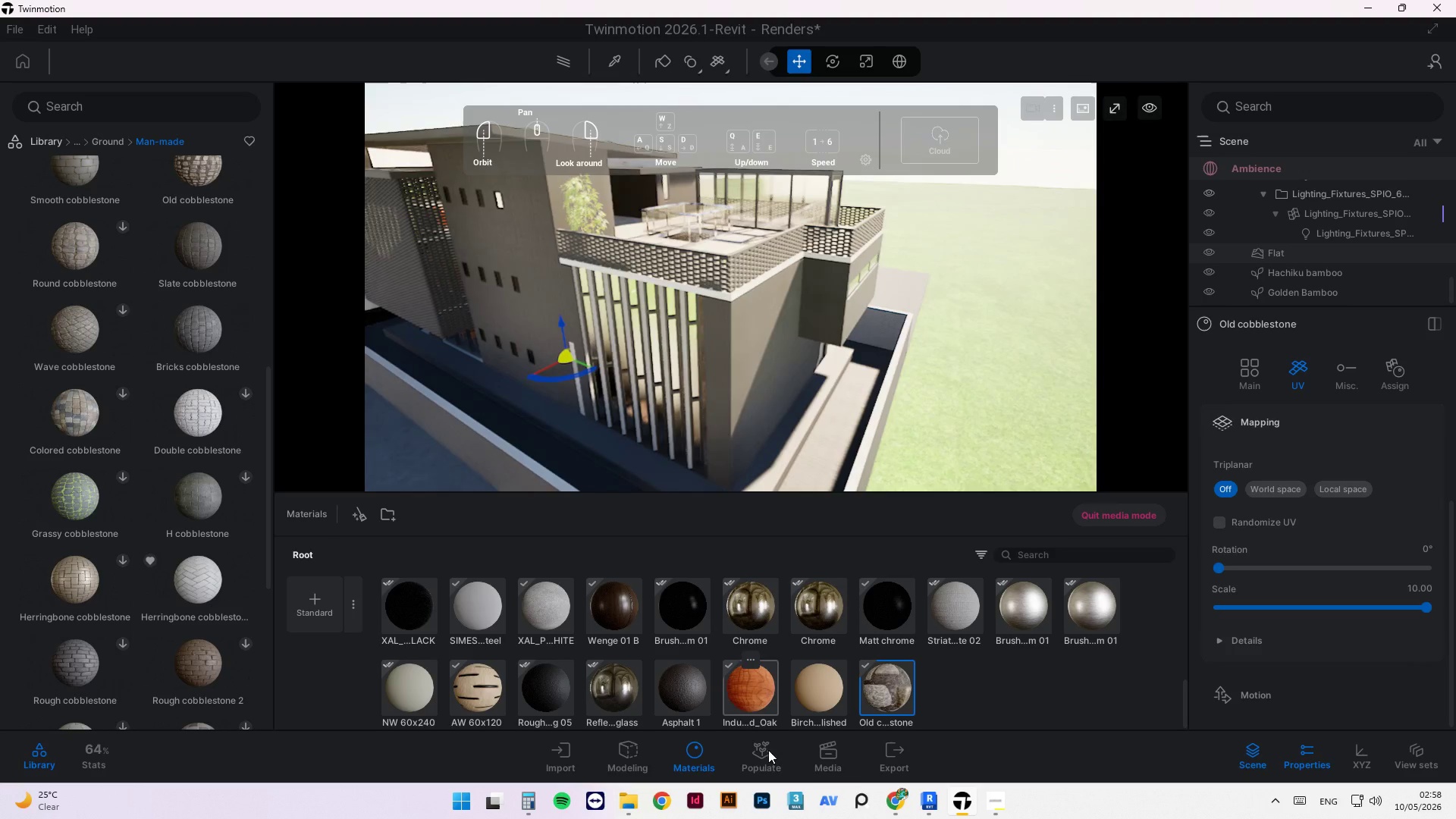 
left_click([923, 806])
 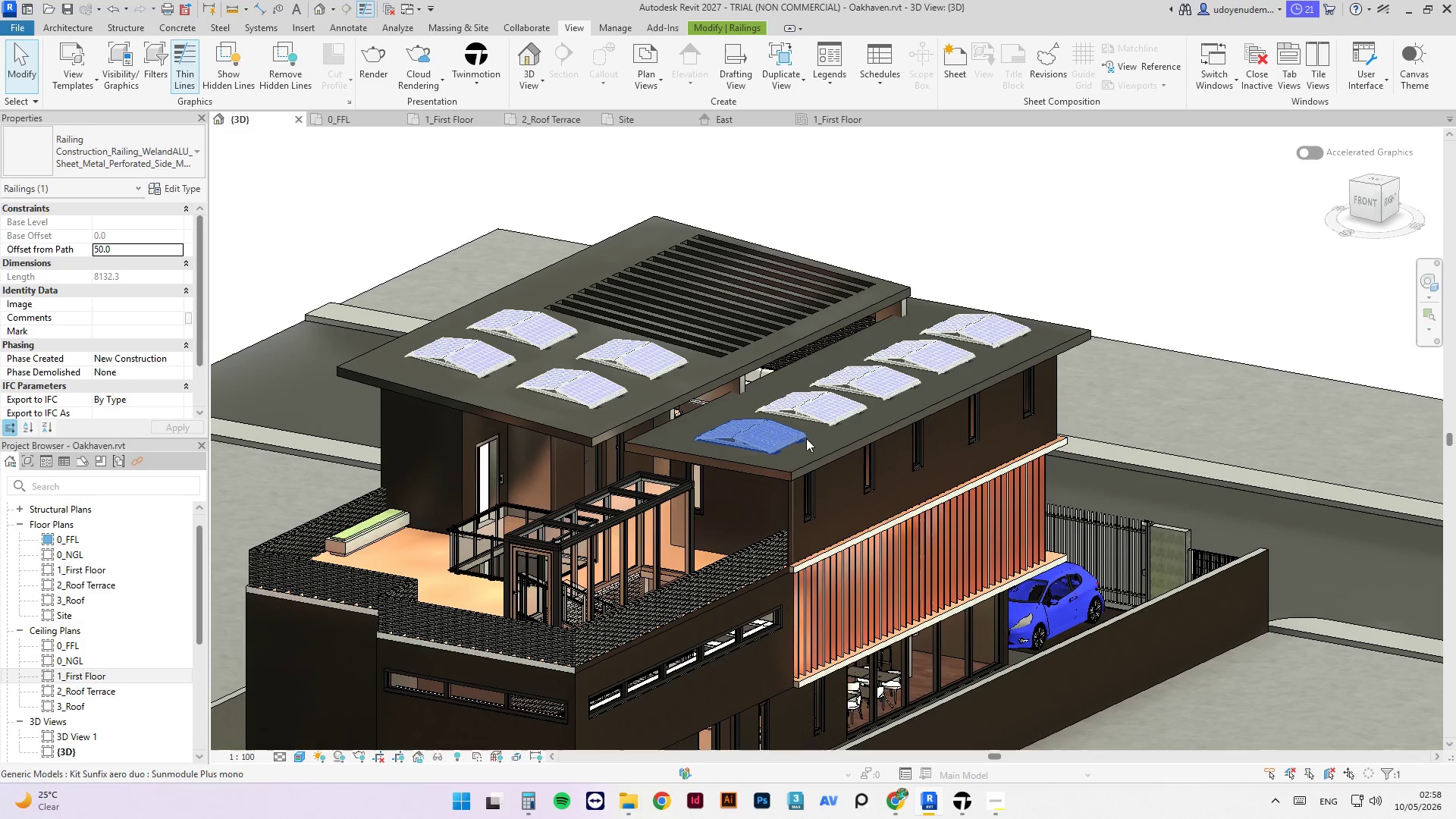 
scroll: coordinate [805, 431], scroll_direction: down, amount: 3.0
 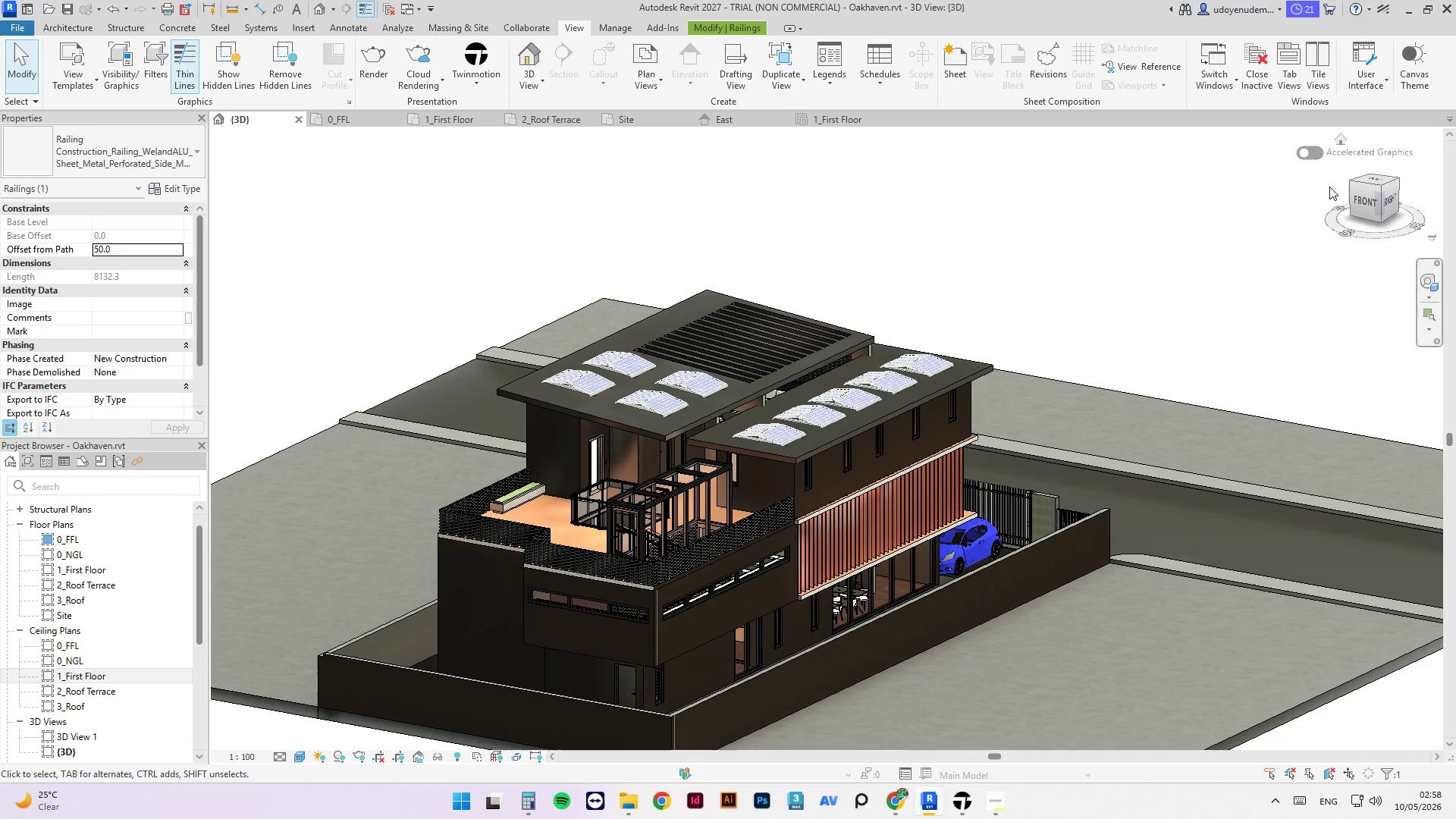 
left_click_drag(start_coordinate=[1347, 187], to_coordinate=[395, 196])
 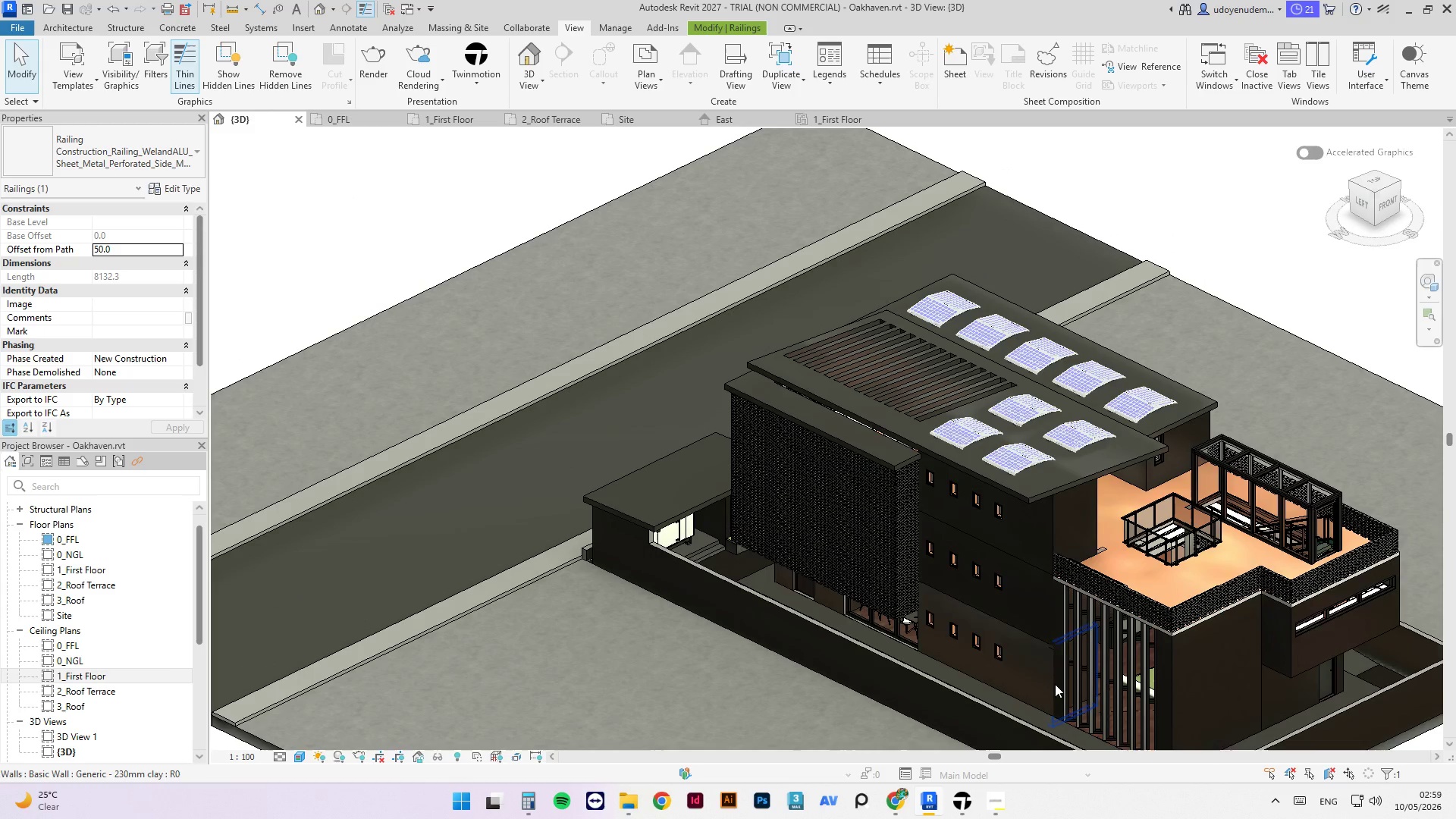 
scroll: coordinate [1059, 672], scroll_direction: up, amount: 9.0
 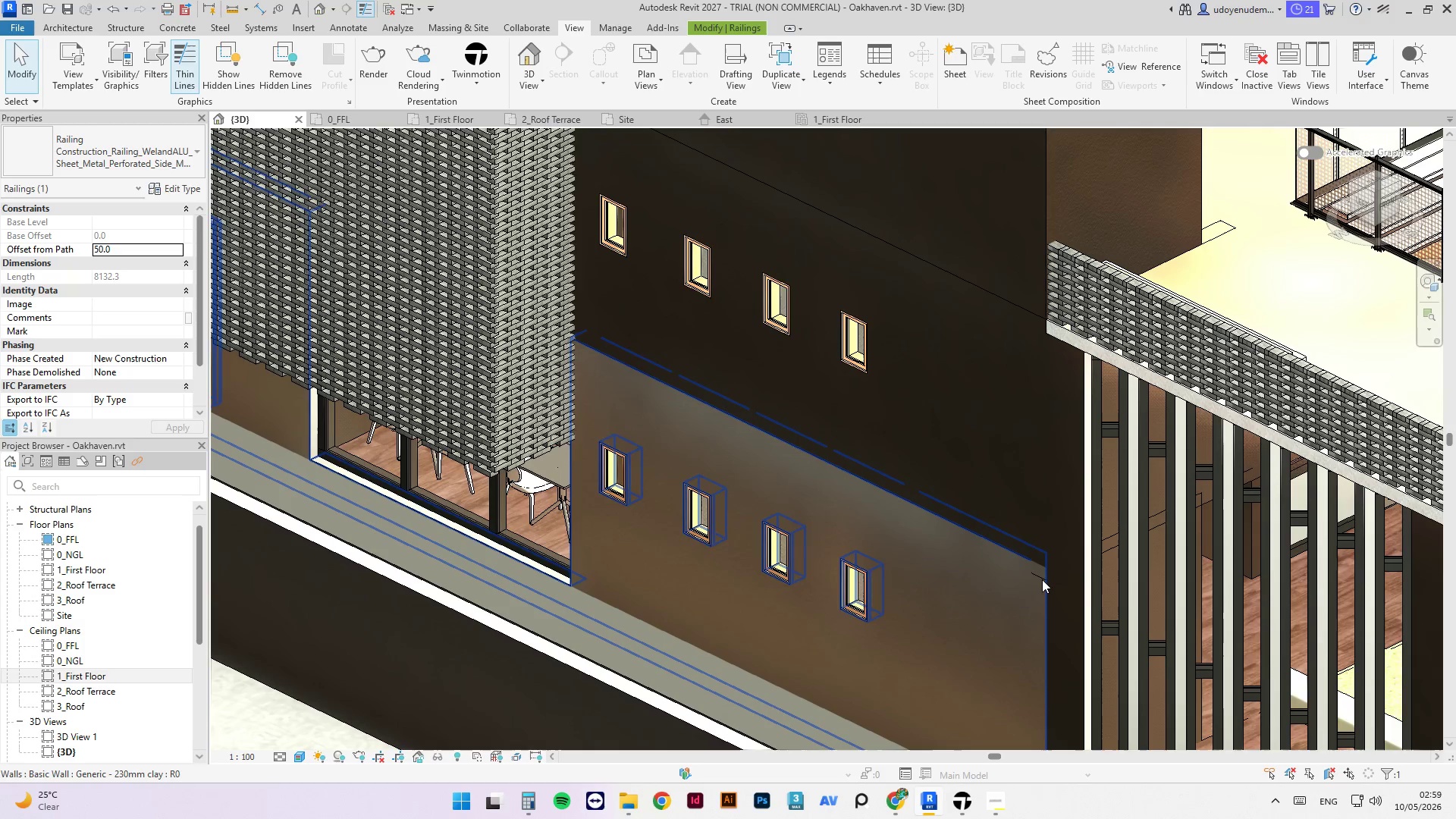 
left_click([1036, 579])
 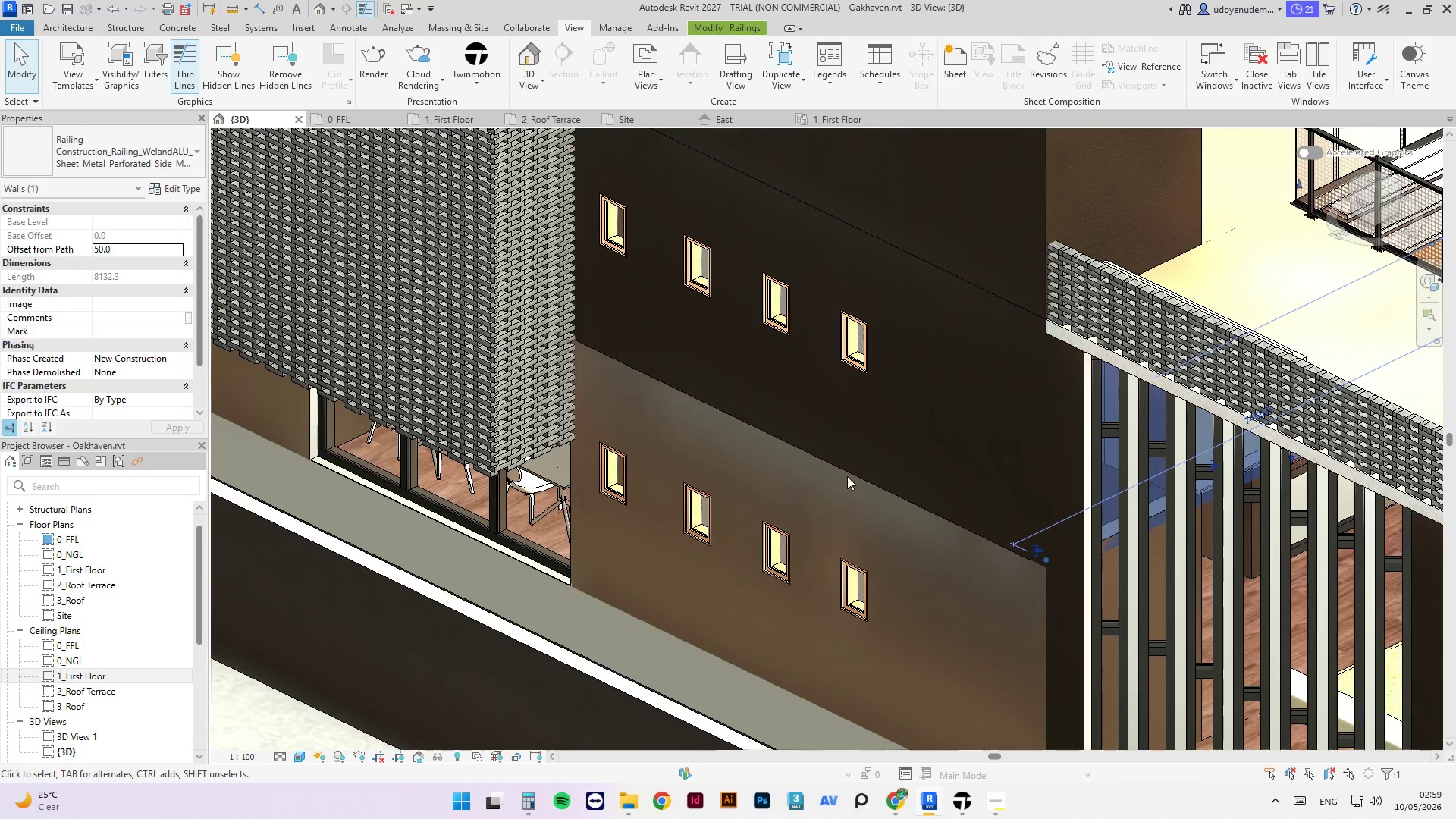 
scroll: coordinate [813, 427], scroll_direction: down, amount: 5.0
 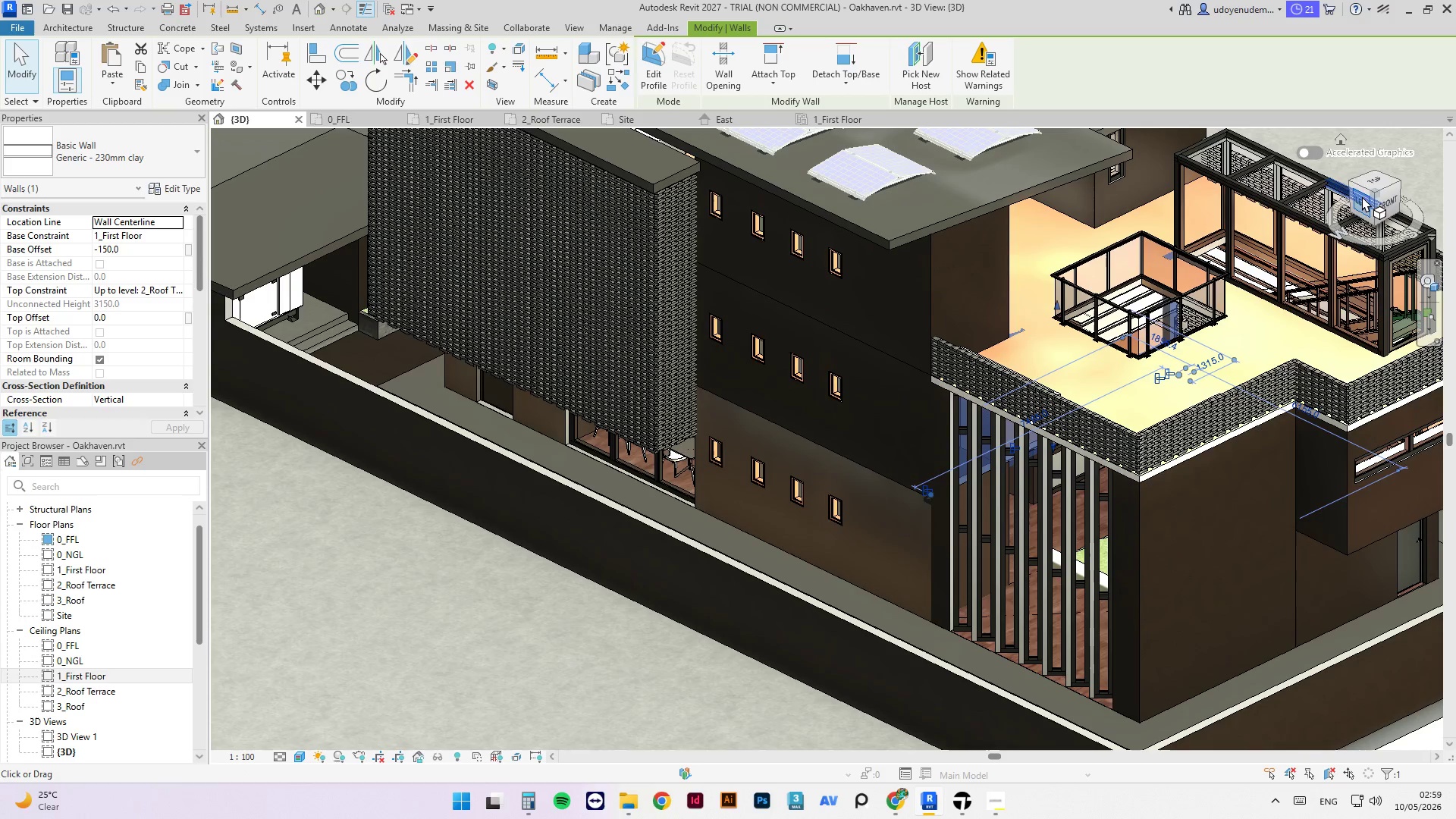 
left_click_drag(start_coordinate=[1373, 194], to_coordinate=[1067, 145])
 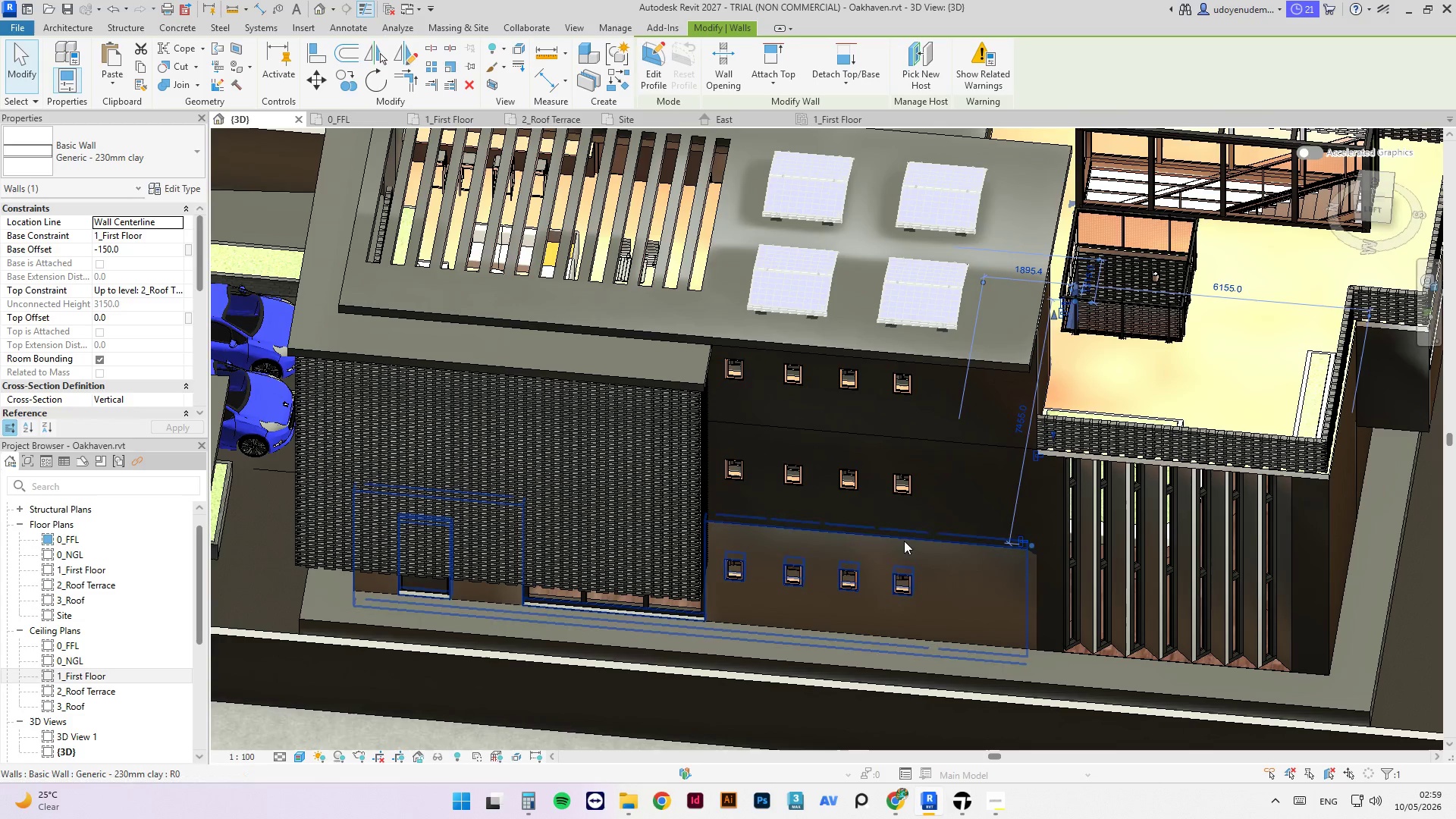 
left_click([903, 541])
 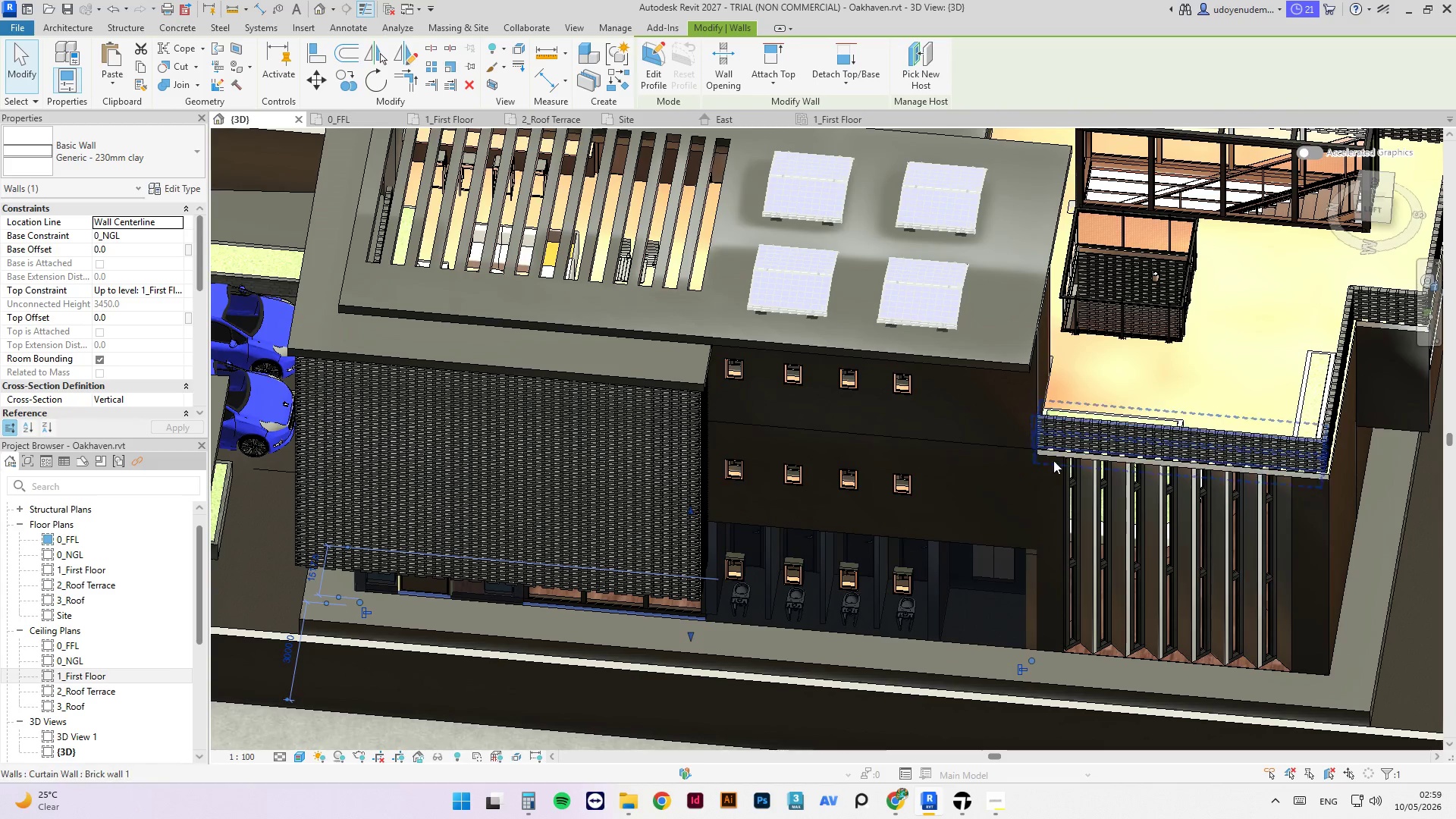 
scroll: coordinate [1037, 627], scroll_direction: up, amount: 3.0
 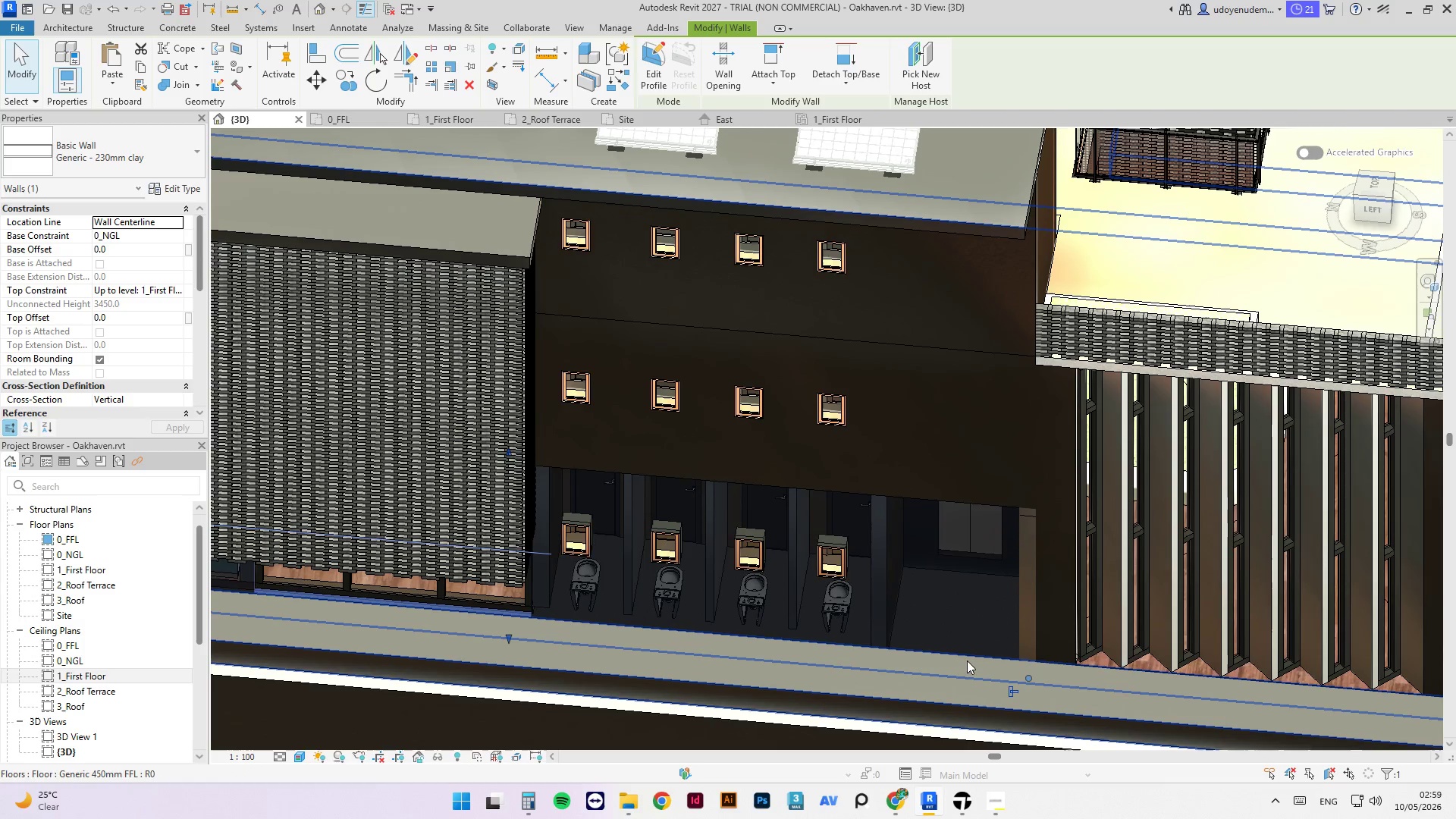 
left_click([967, 661])
 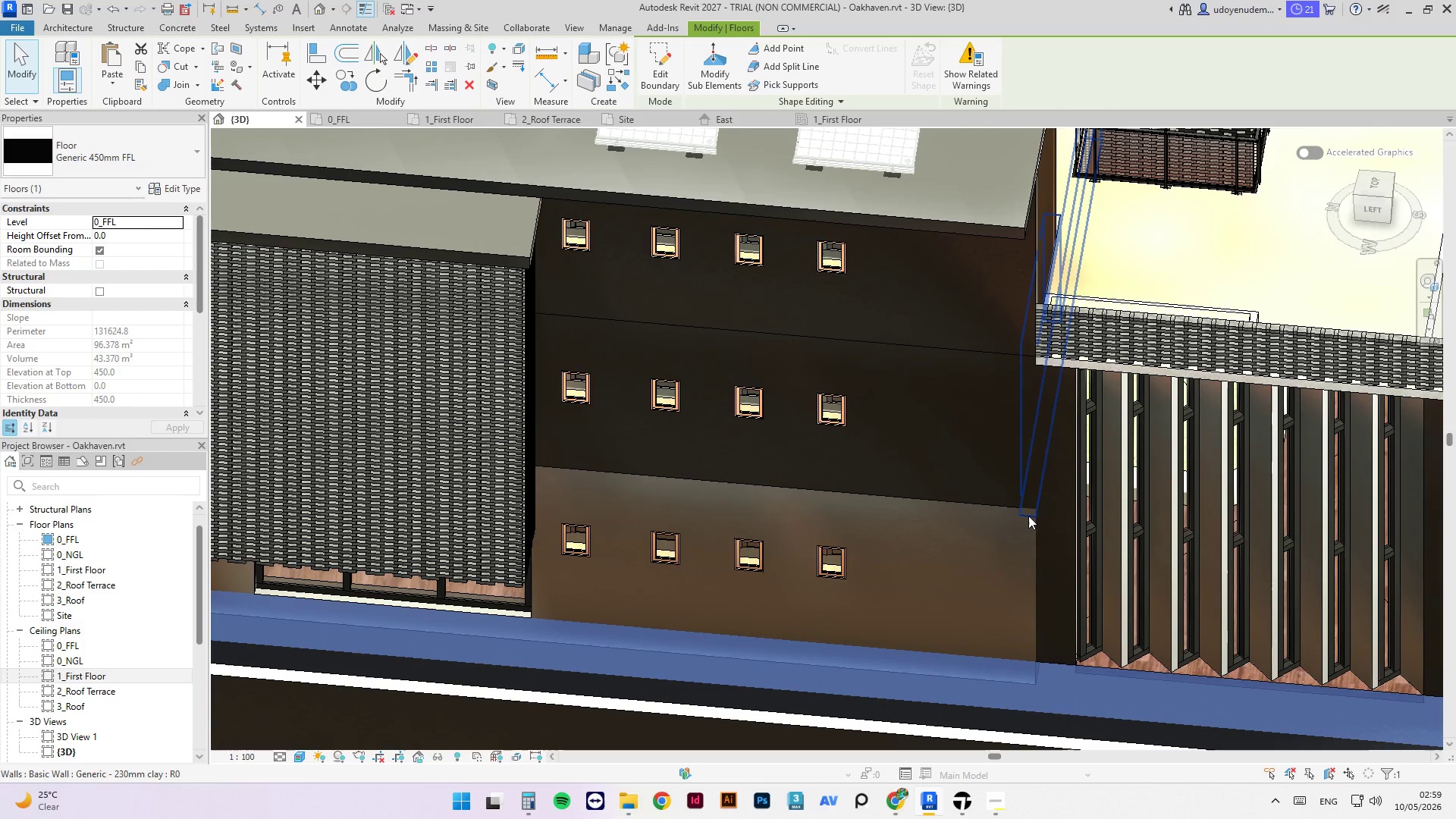 
scroll: coordinate [1033, 527], scroll_direction: up, amount: 3.0
 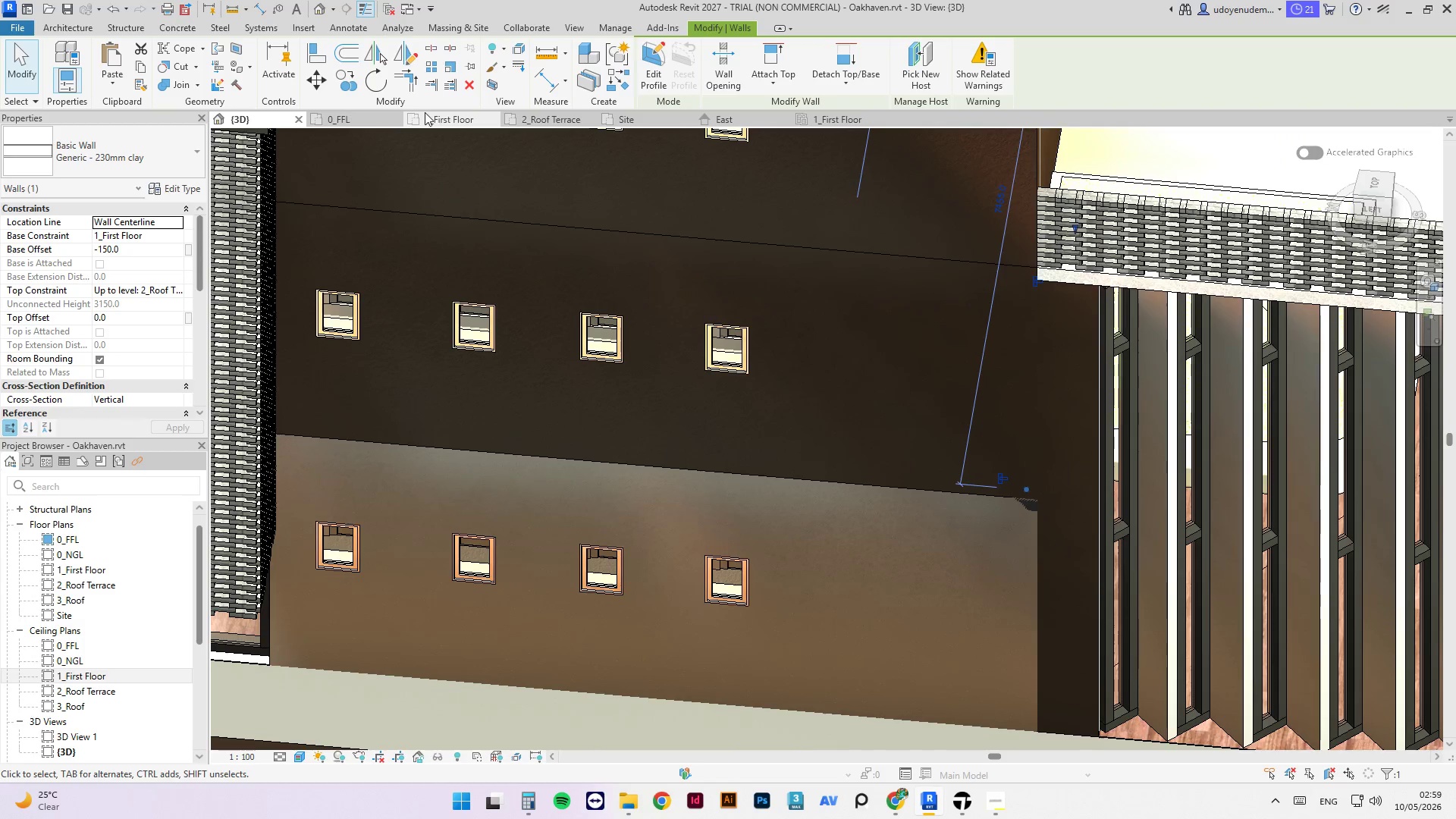 
left_click([374, 119])
 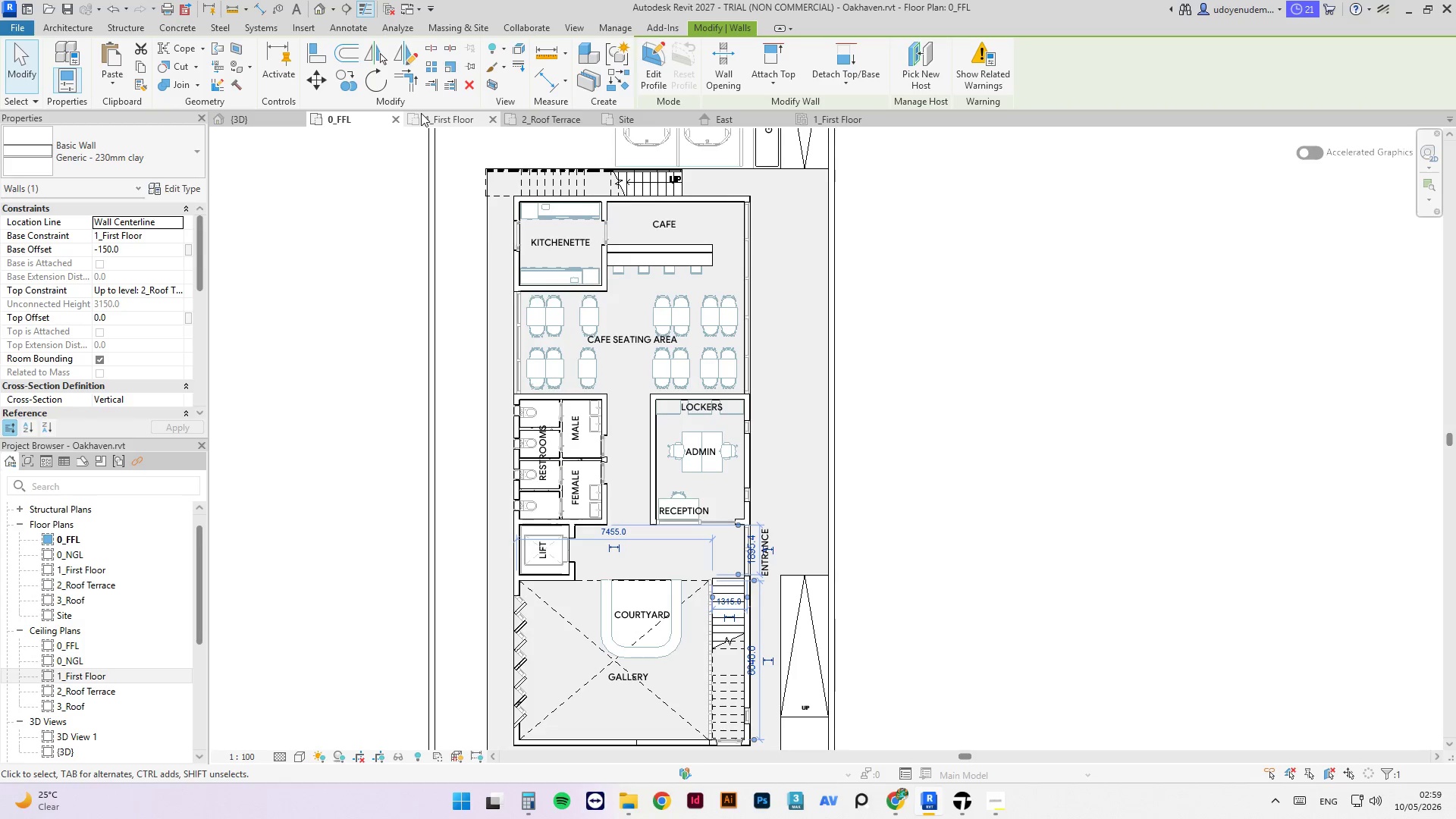 
left_click([361, 548])
 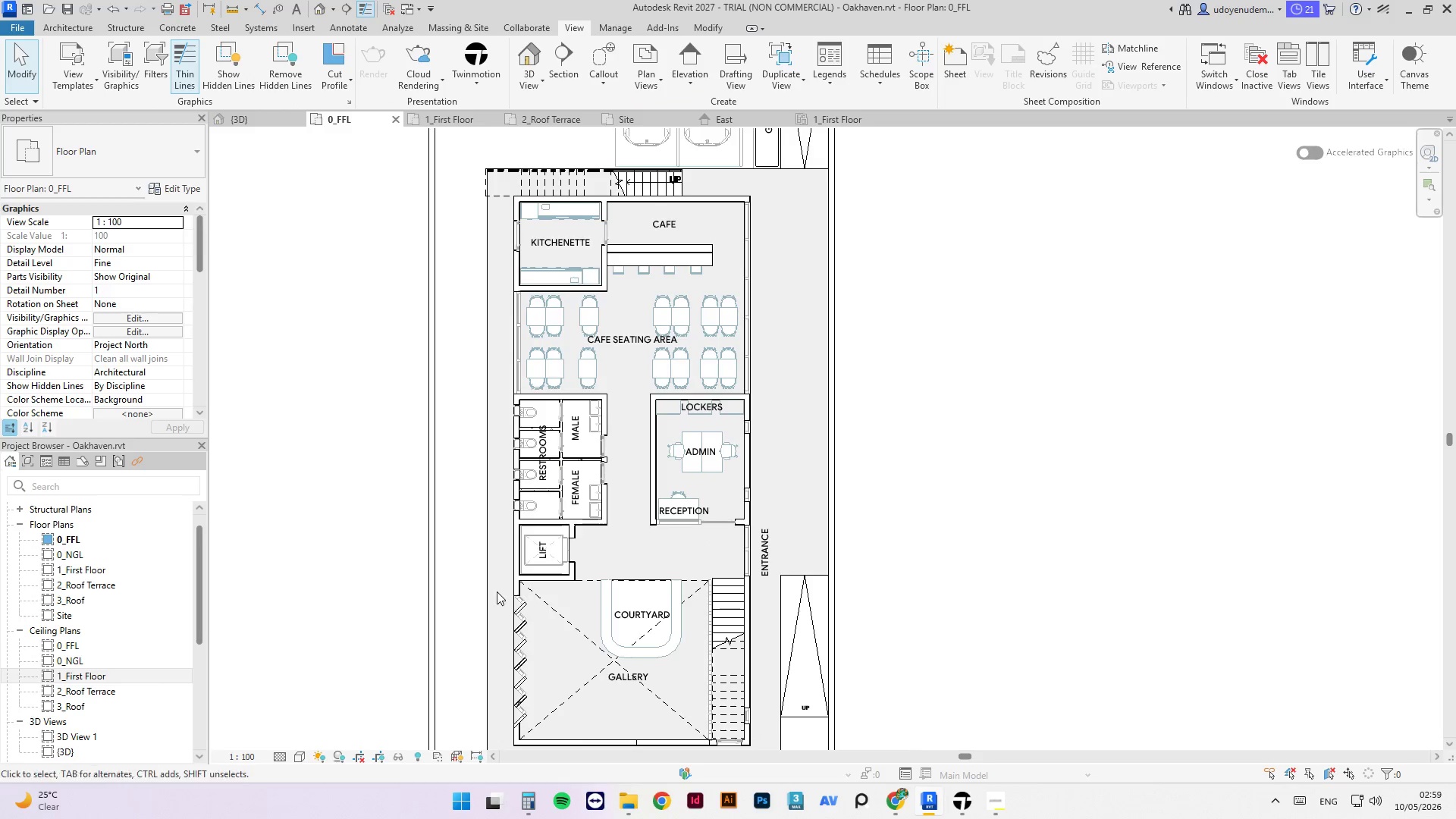 
scroll: coordinate [500, 593], scroll_direction: up, amount: 3.0
 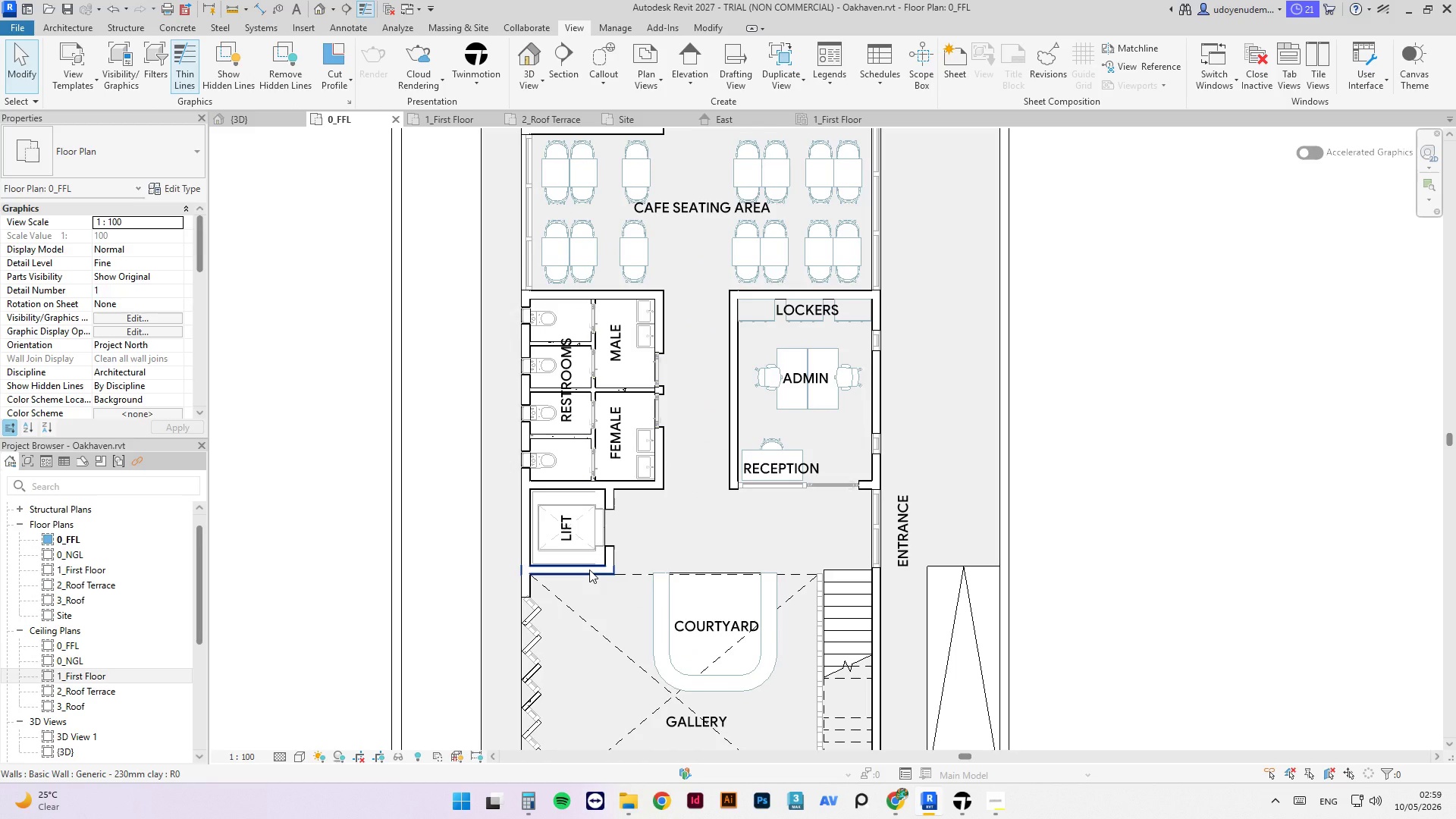 
left_click([589, 570])
 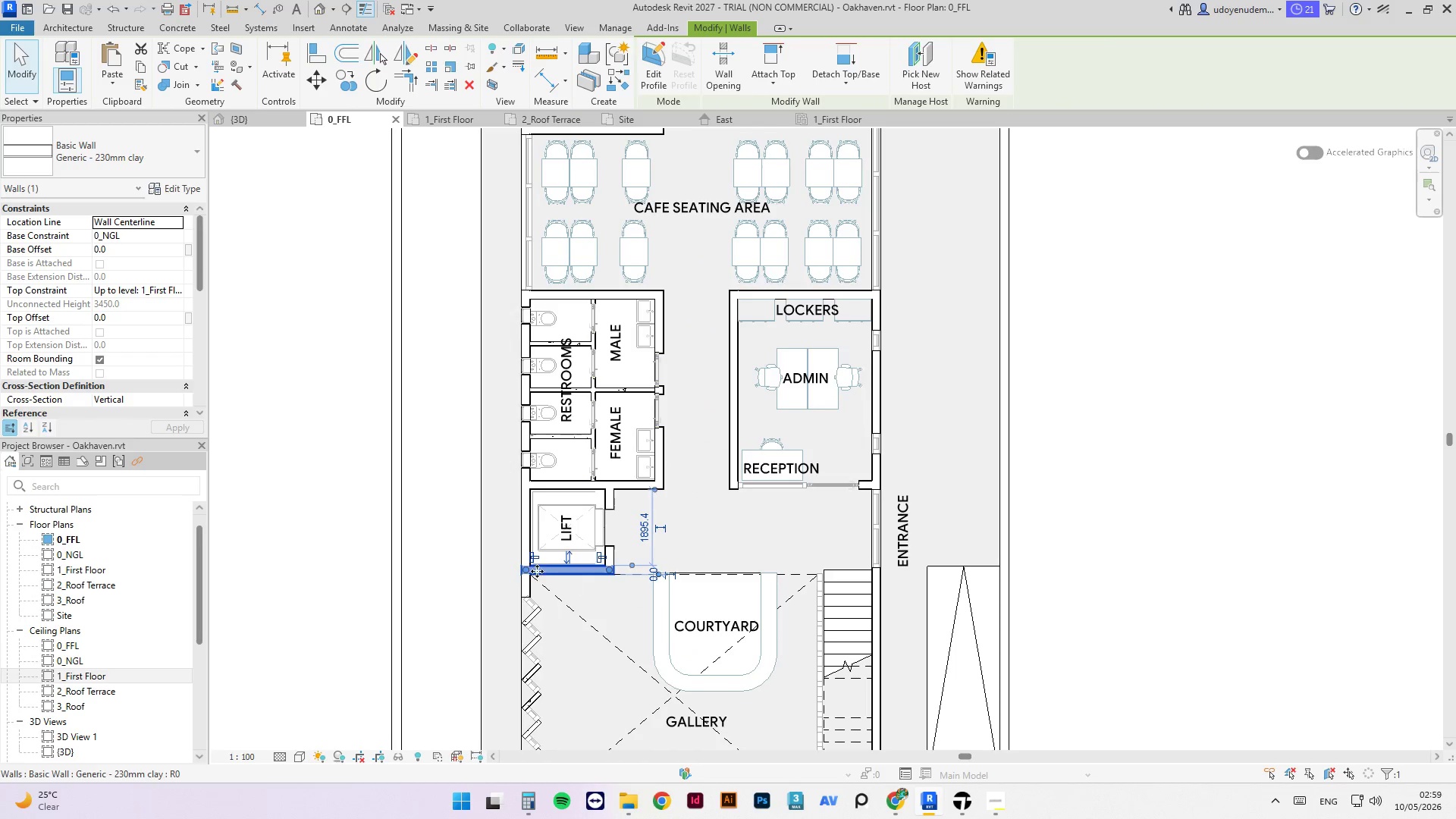 
scroll: coordinate [513, 566], scroll_direction: up, amount: 7.0
 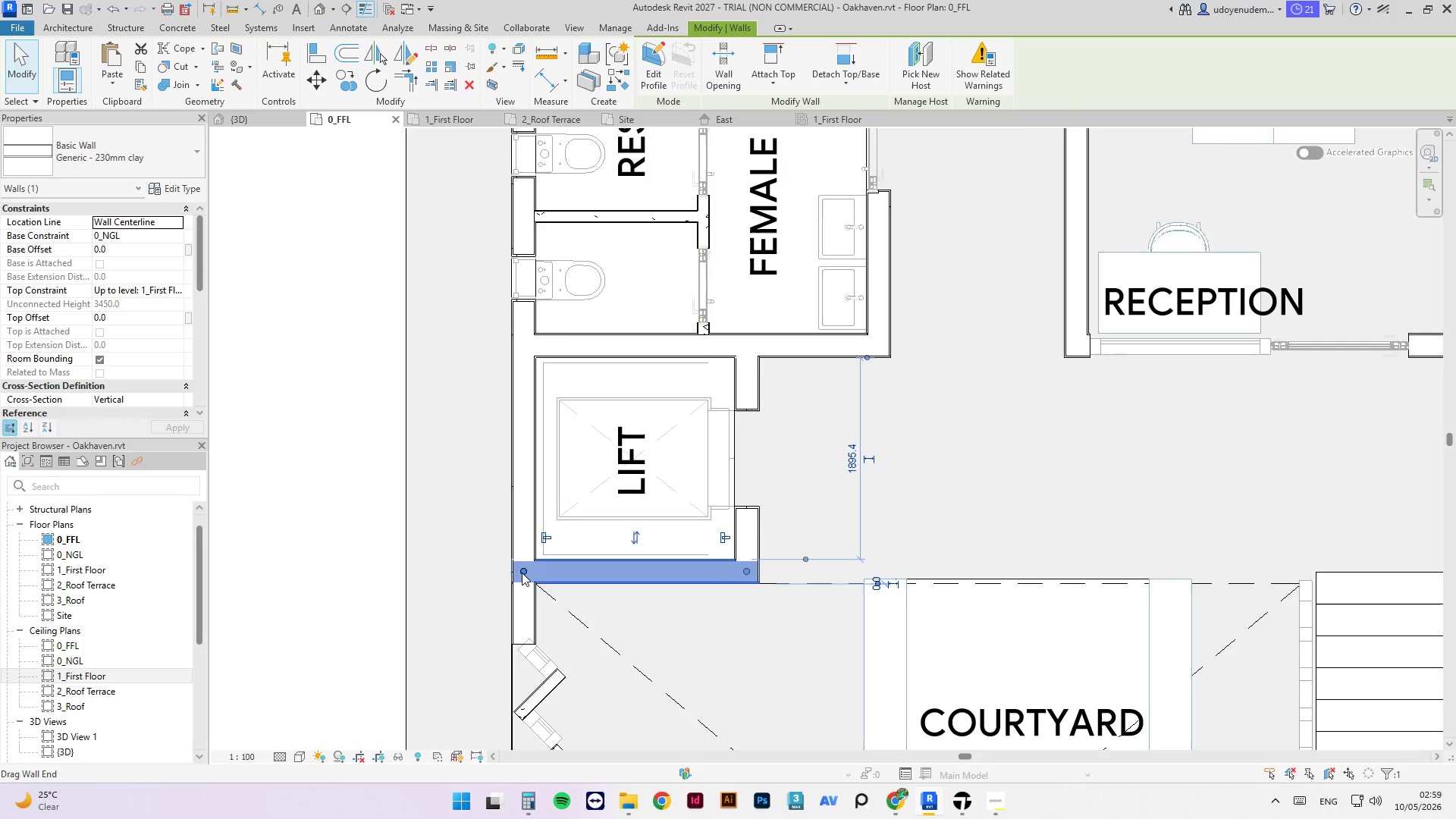 
left_click_drag(start_coordinate=[521, 573], to_coordinate=[549, 573])
 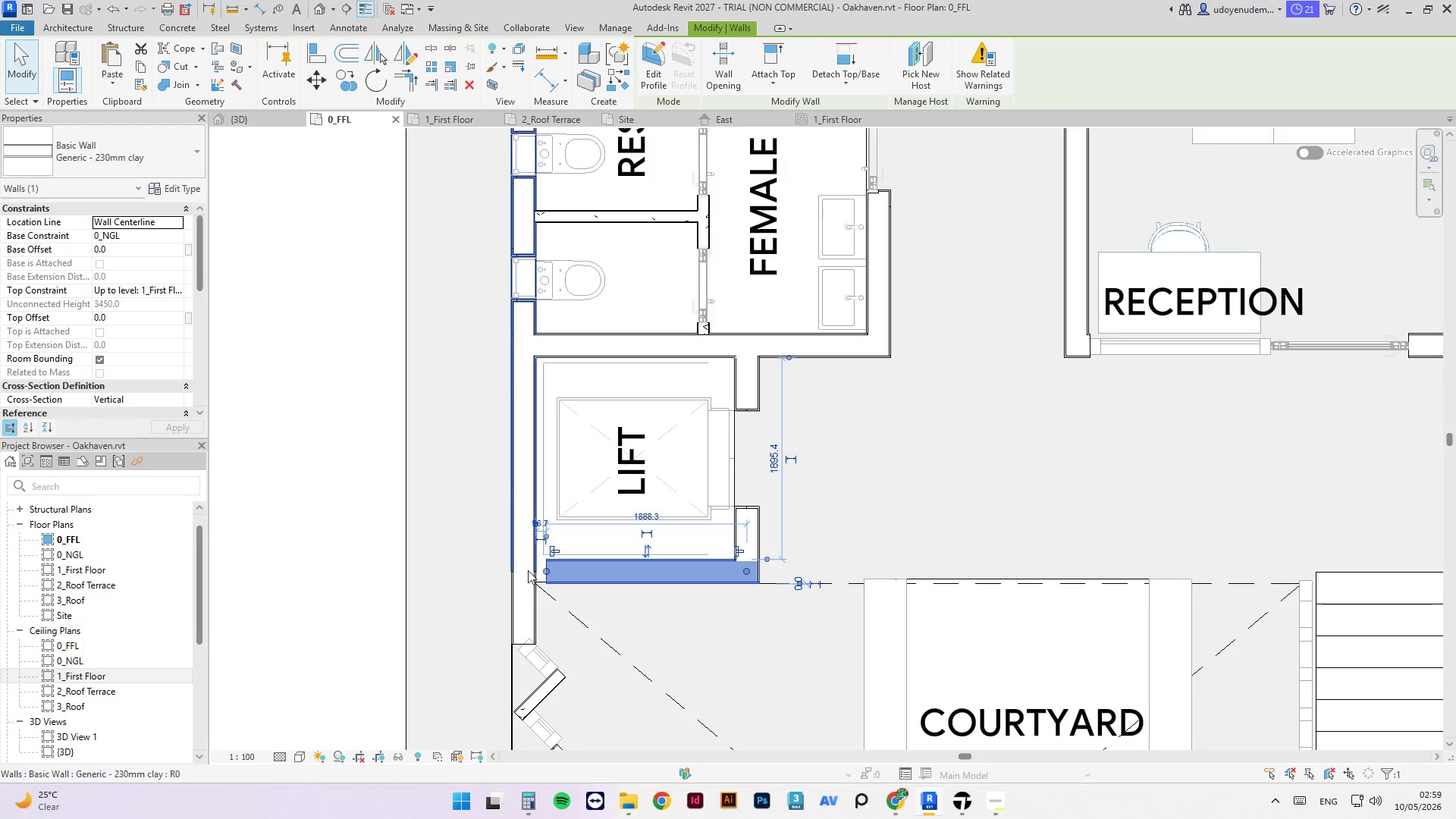 
left_click([525, 570])
 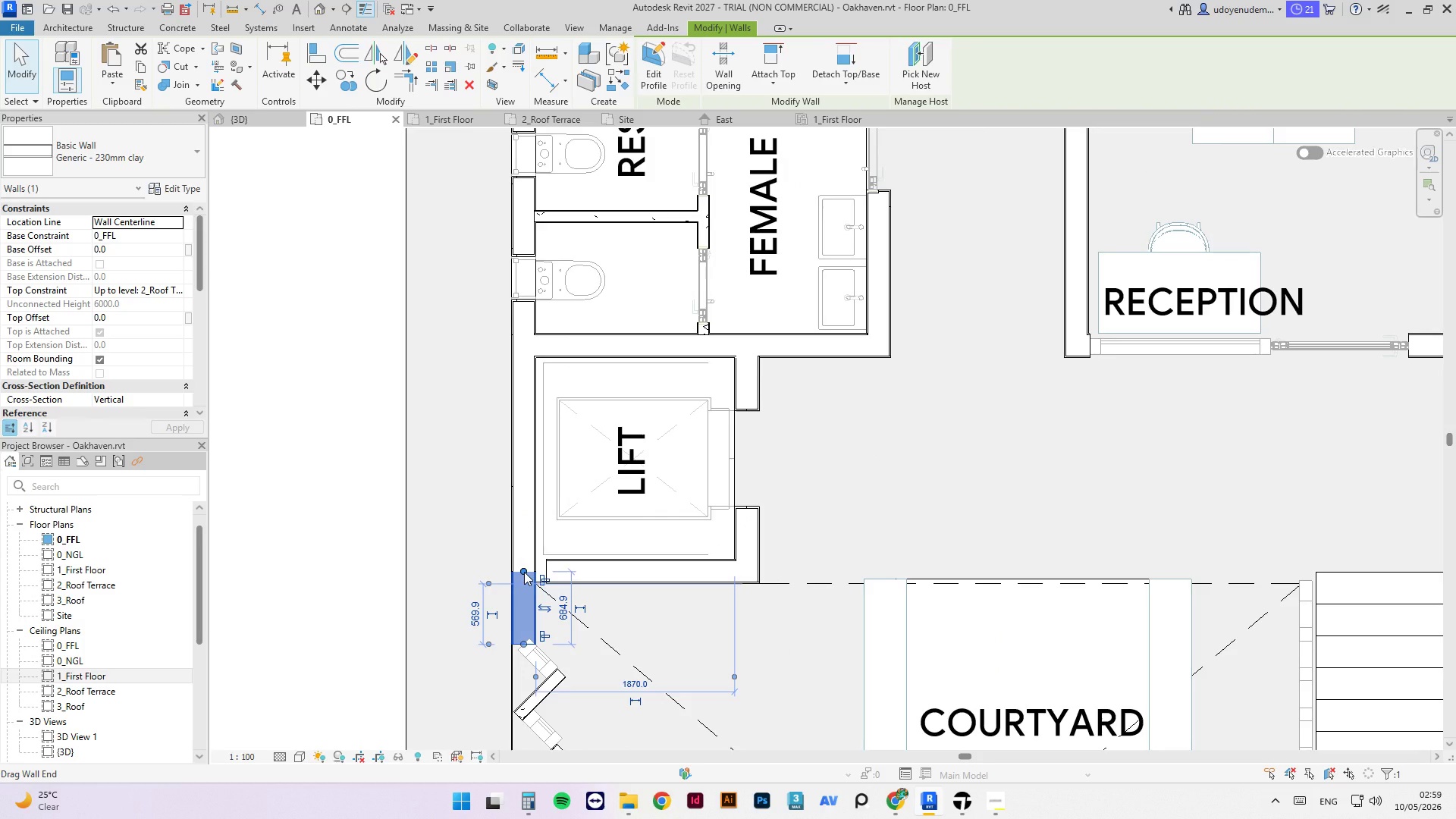 
scroll: coordinate [529, 586], scroll_direction: down, amount: 6.0
 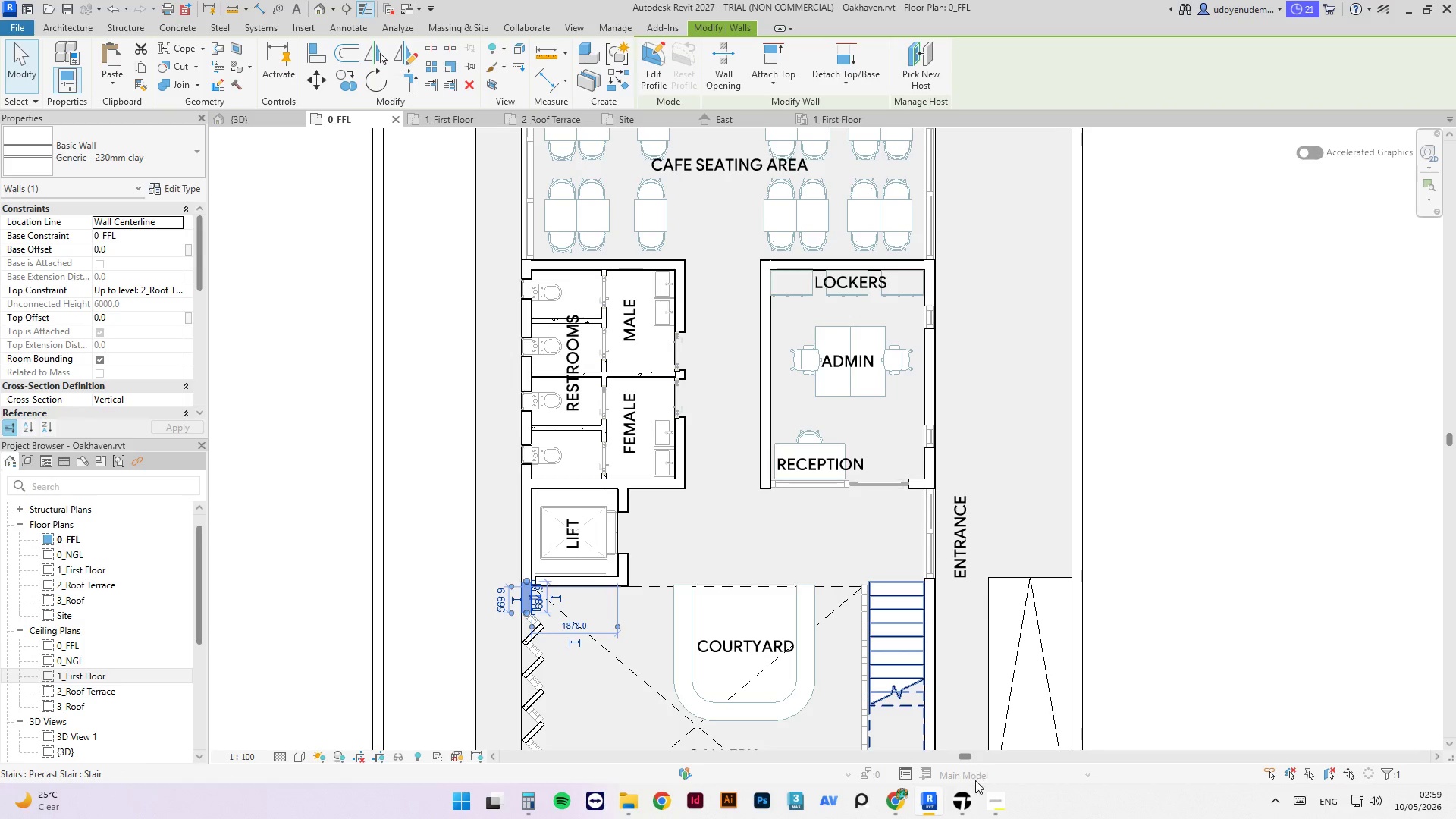 
left_click([963, 804])
 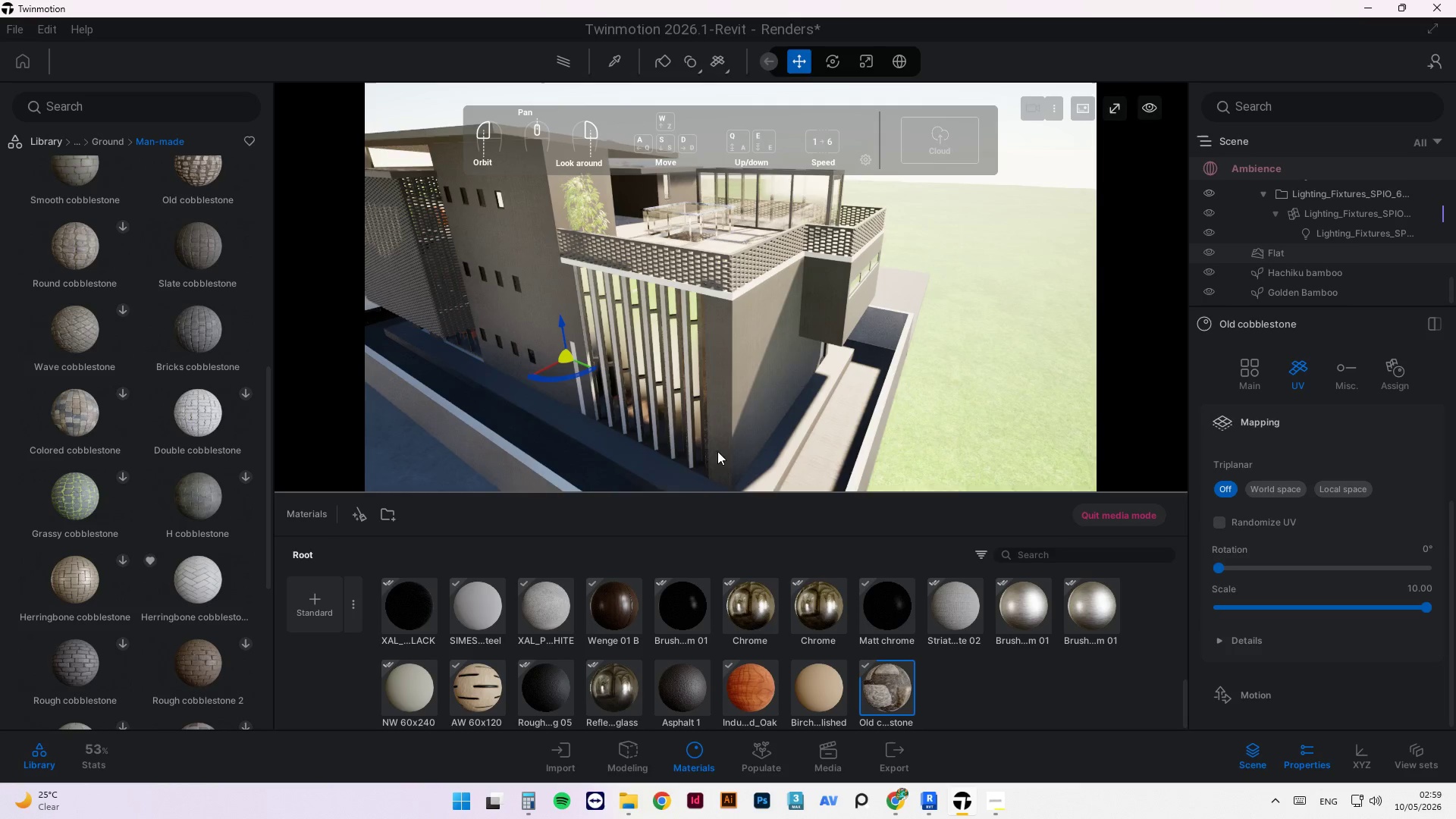 
left_click_drag(start_coordinate=[676, 409], to_coordinate=[727, 391])
 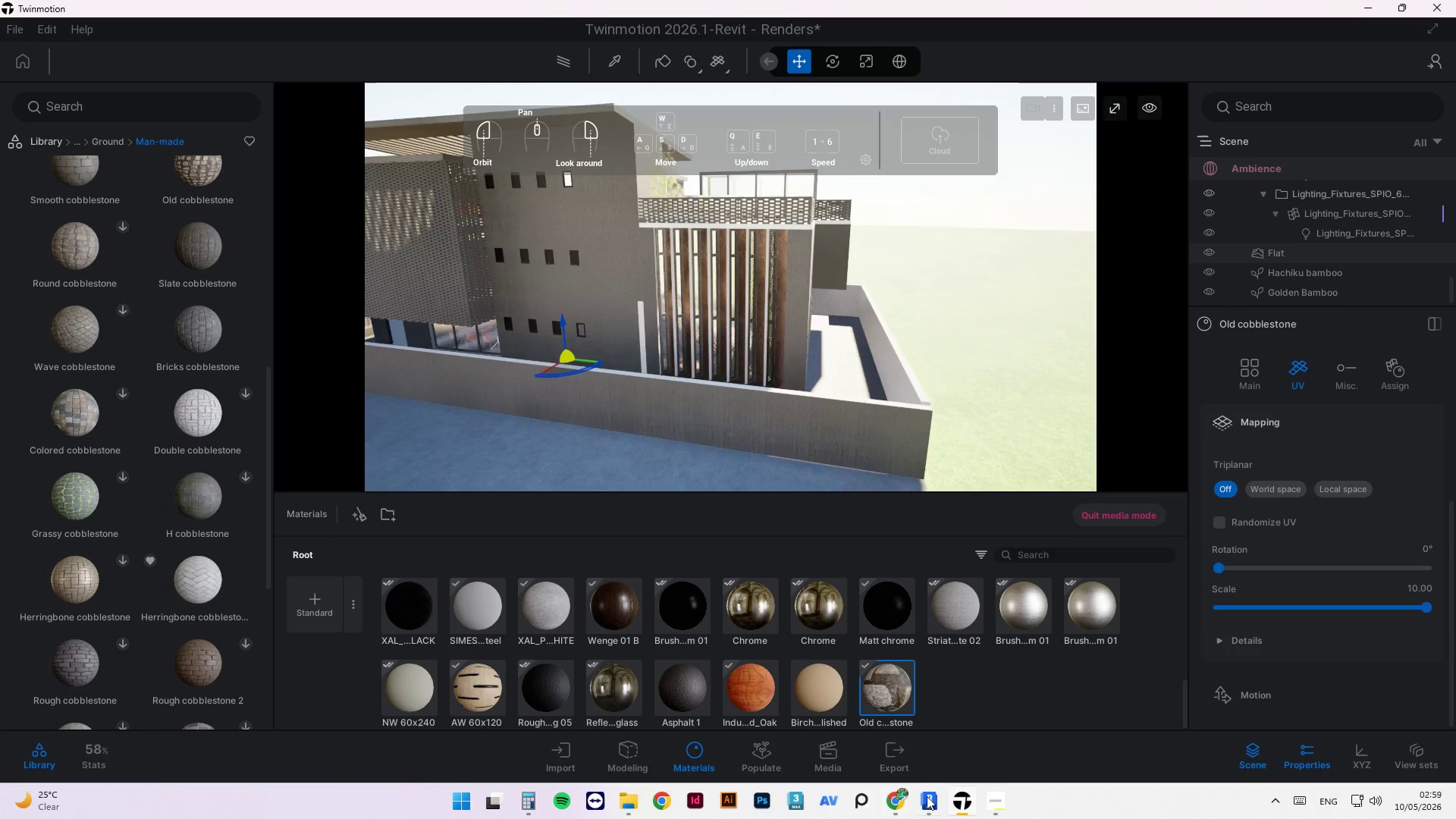 
left_click([935, 797])
 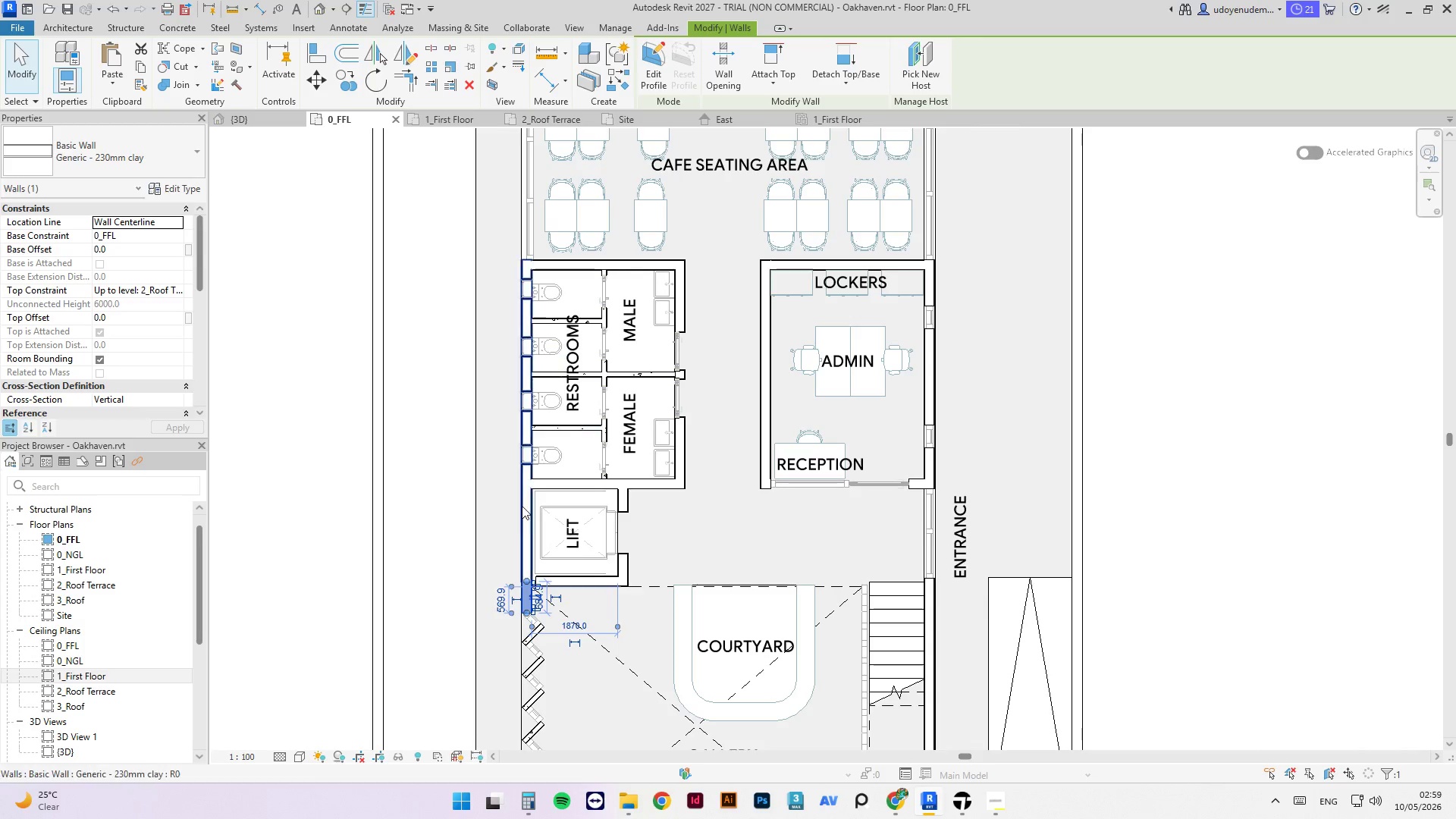 
scroll: coordinate [538, 607], scroll_direction: up, amount: 7.0
 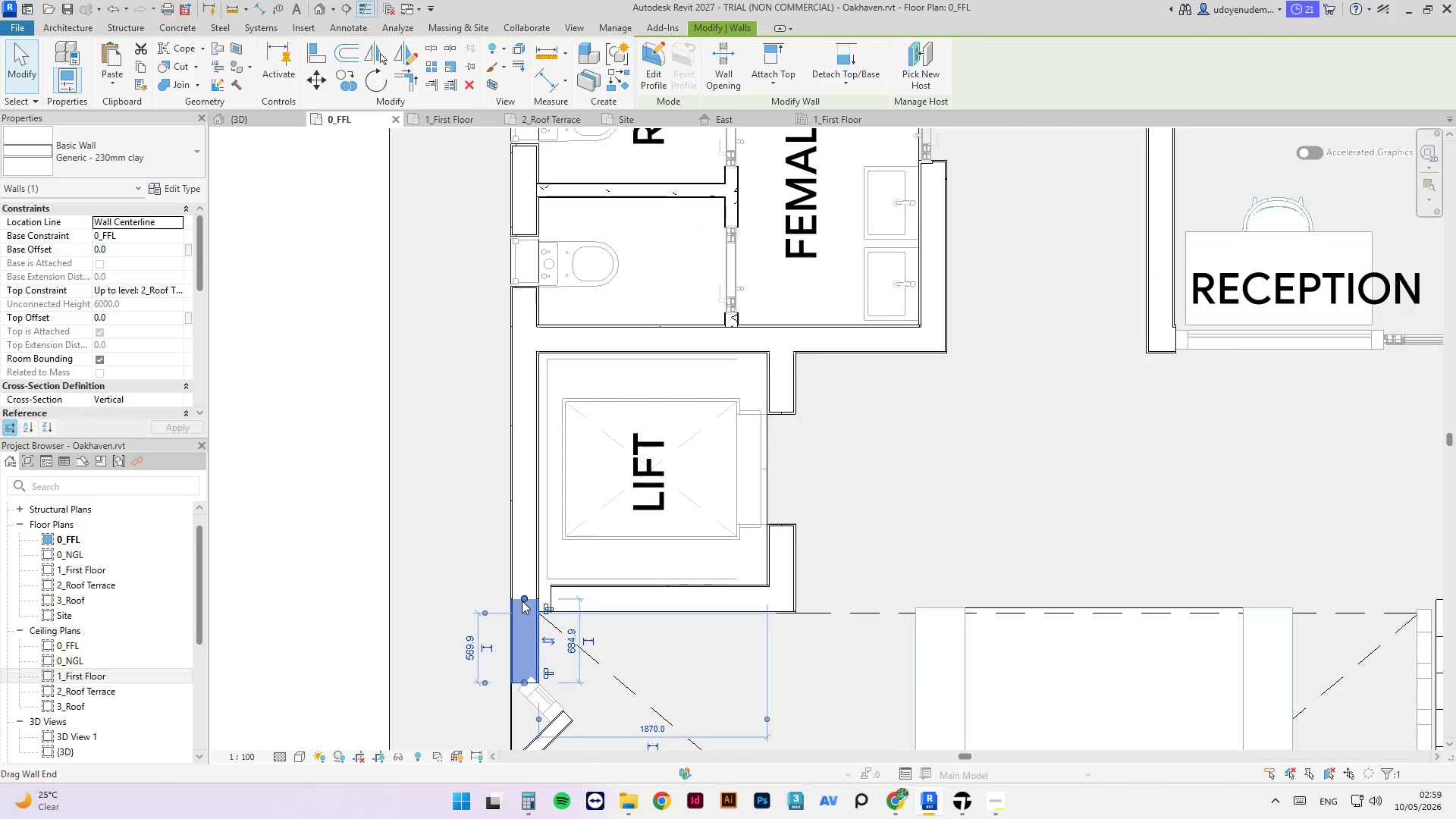 
left_click_drag(start_coordinate=[522, 601], to_coordinate=[522, 637])
 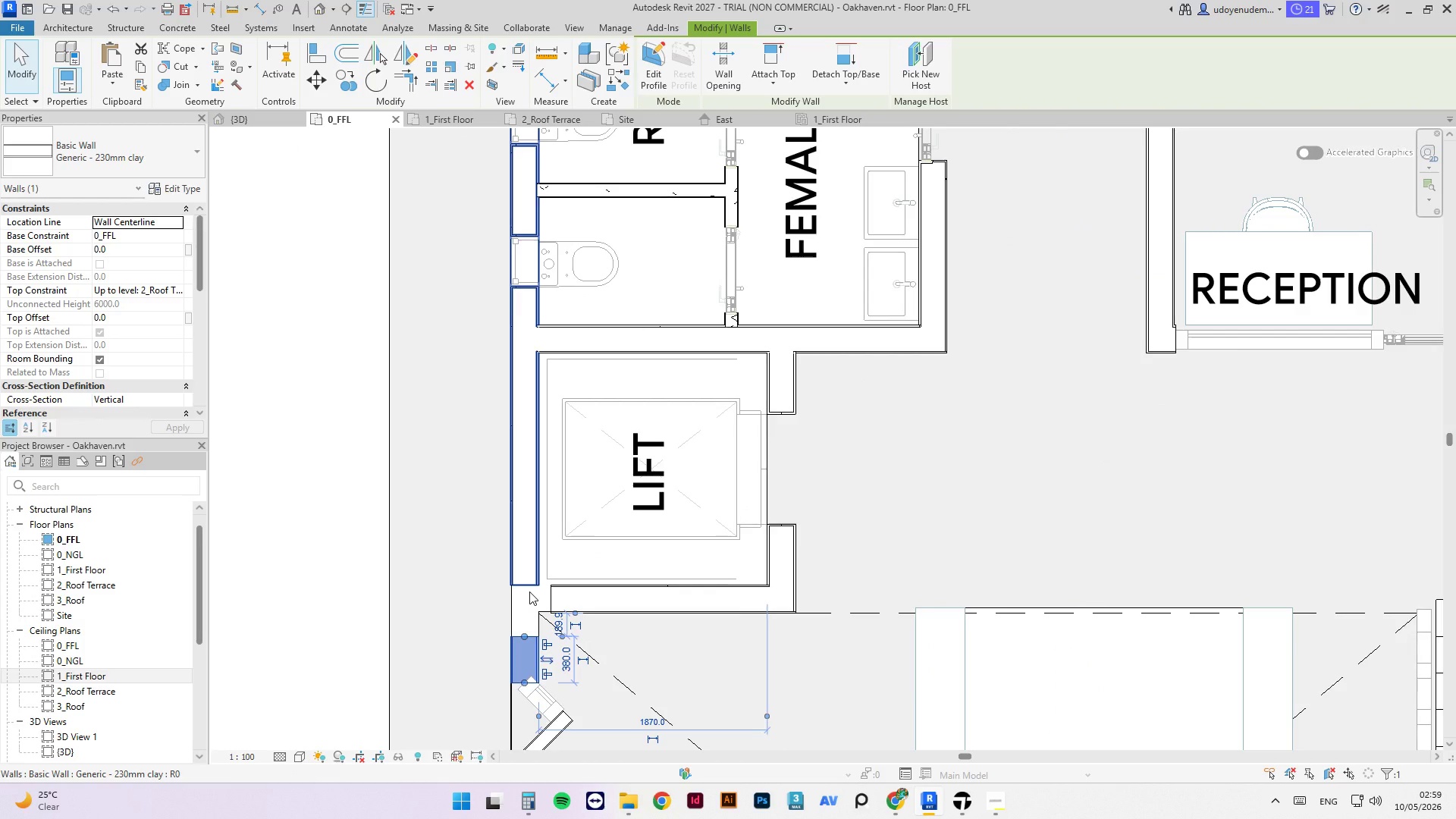 
key(Delete)
 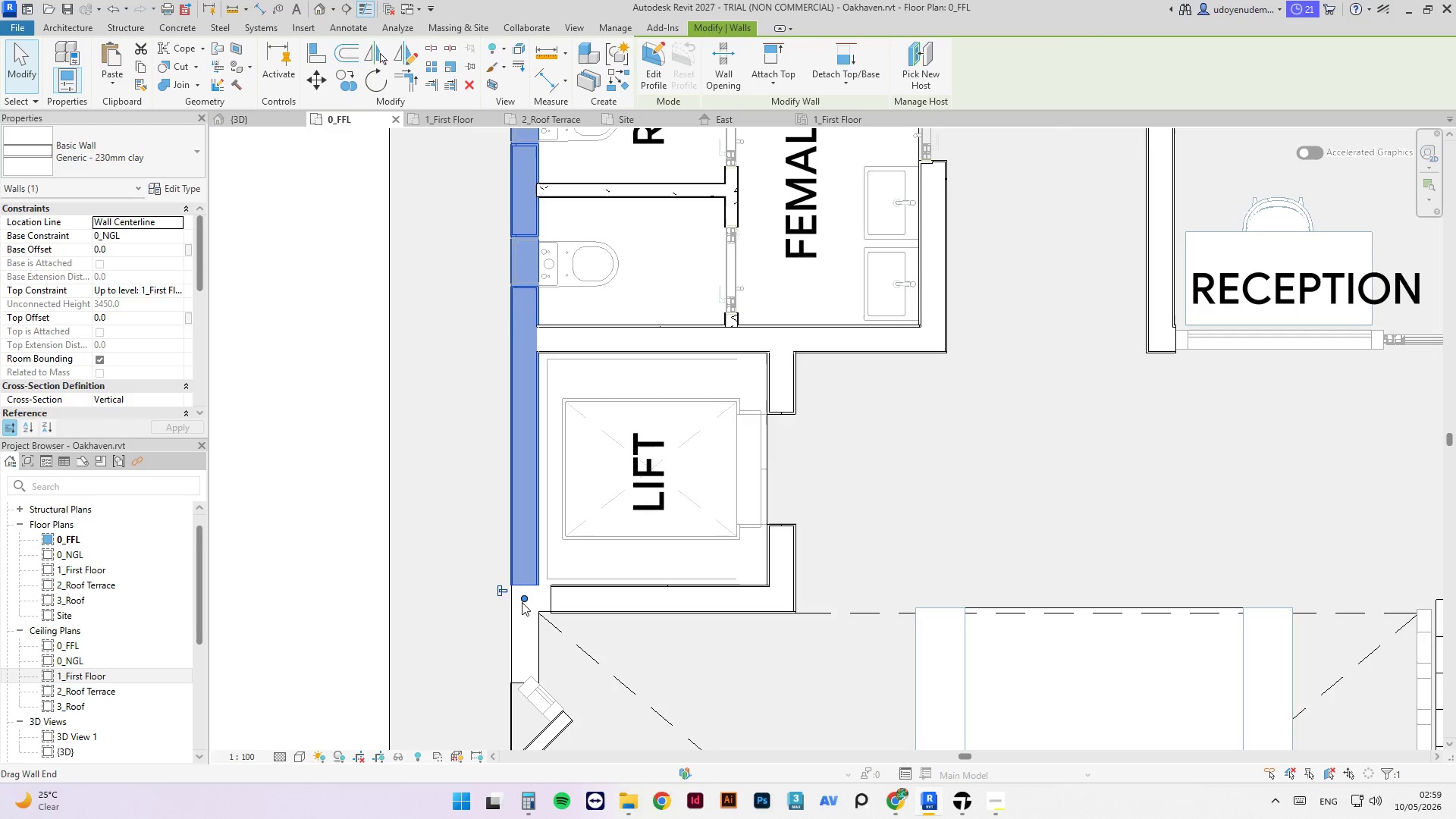 
left_click_drag(start_coordinate=[522, 601], to_coordinate=[524, 682])
 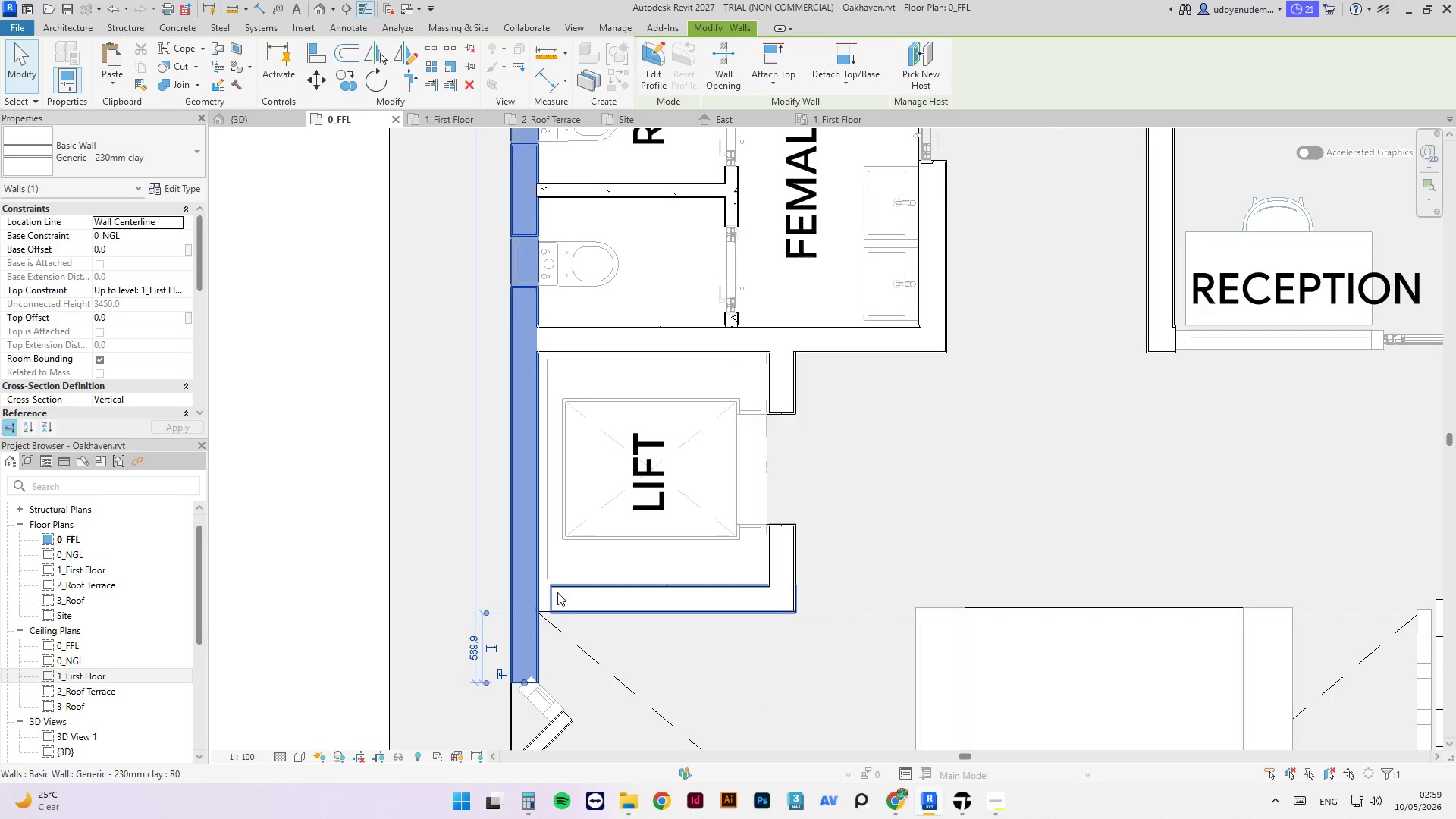 
left_click([558, 592])
 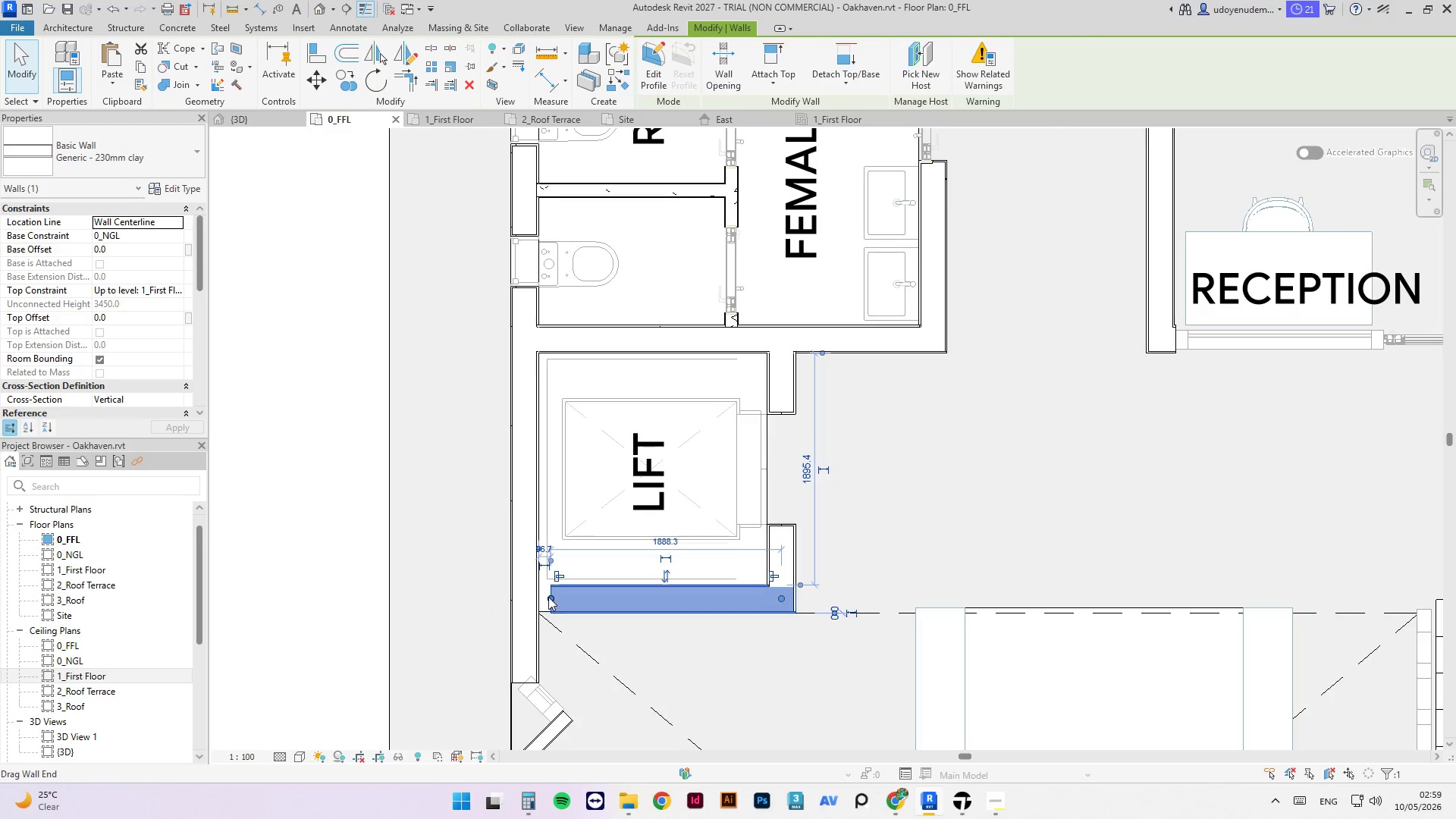 
left_click_drag(start_coordinate=[548, 597], to_coordinate=[541, 597])
 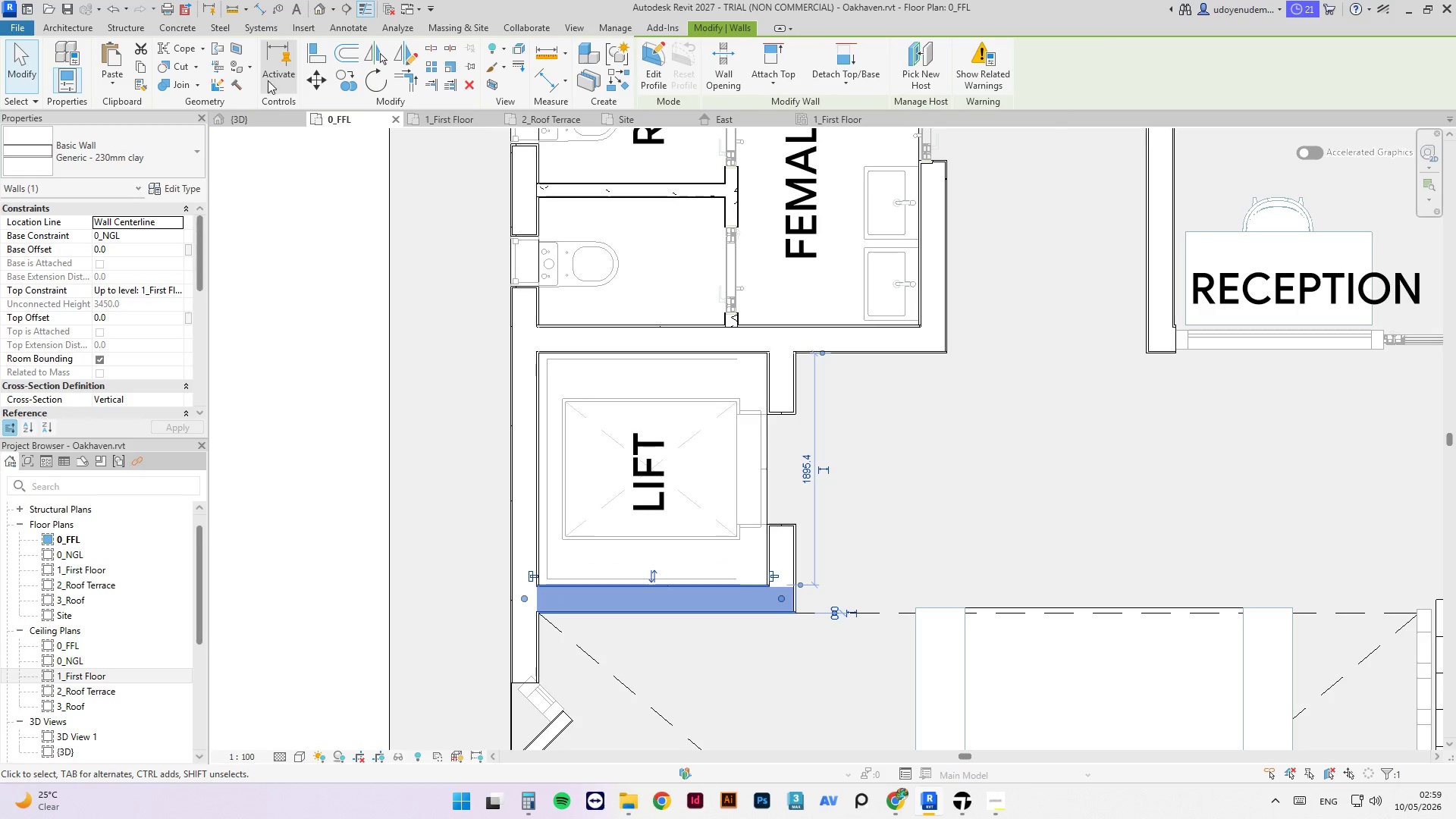 
left_click([258, 118])
 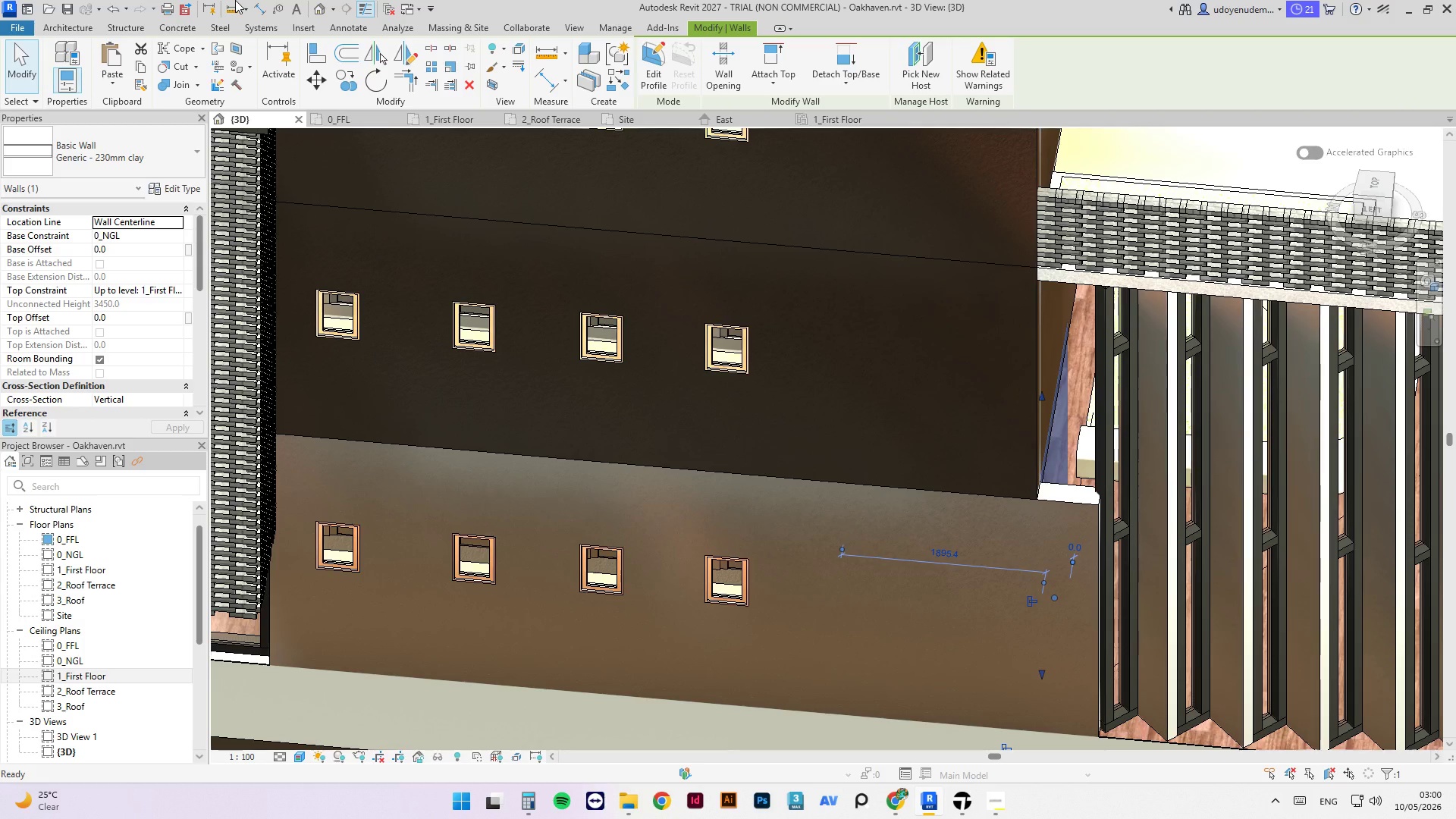 
wait(27.08)
 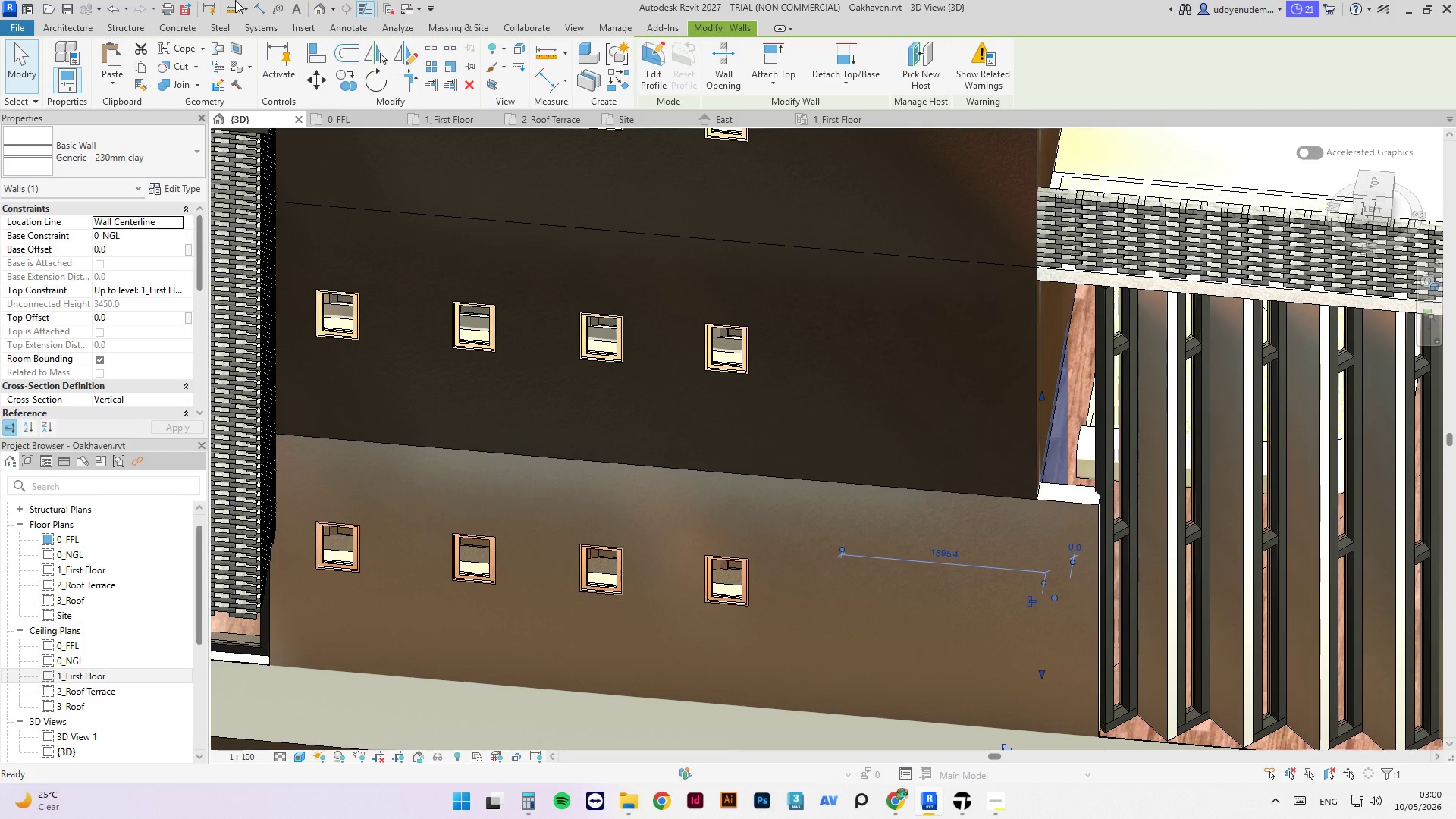 
left_click([586, 31])
 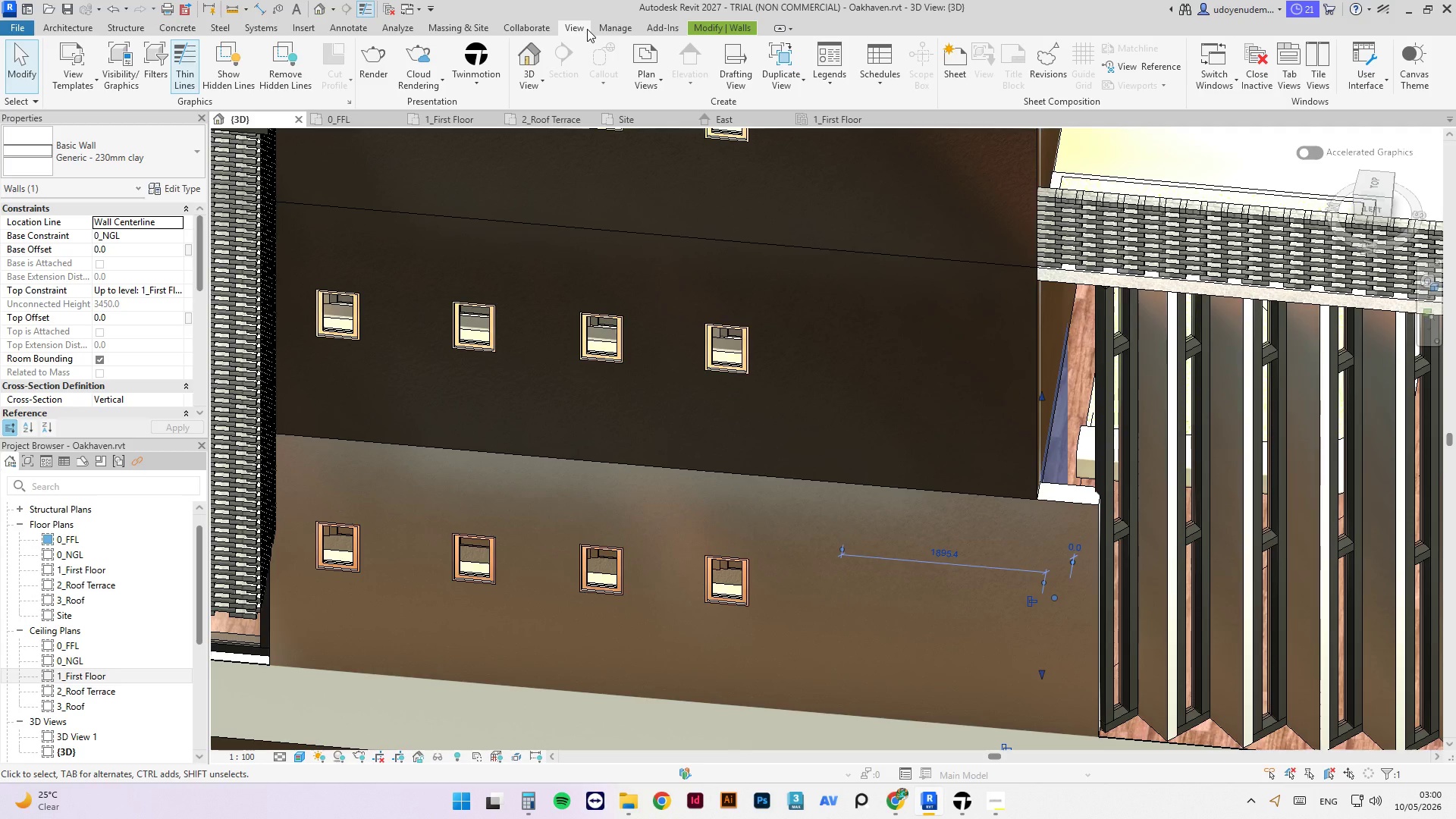 
wait(12.55)
 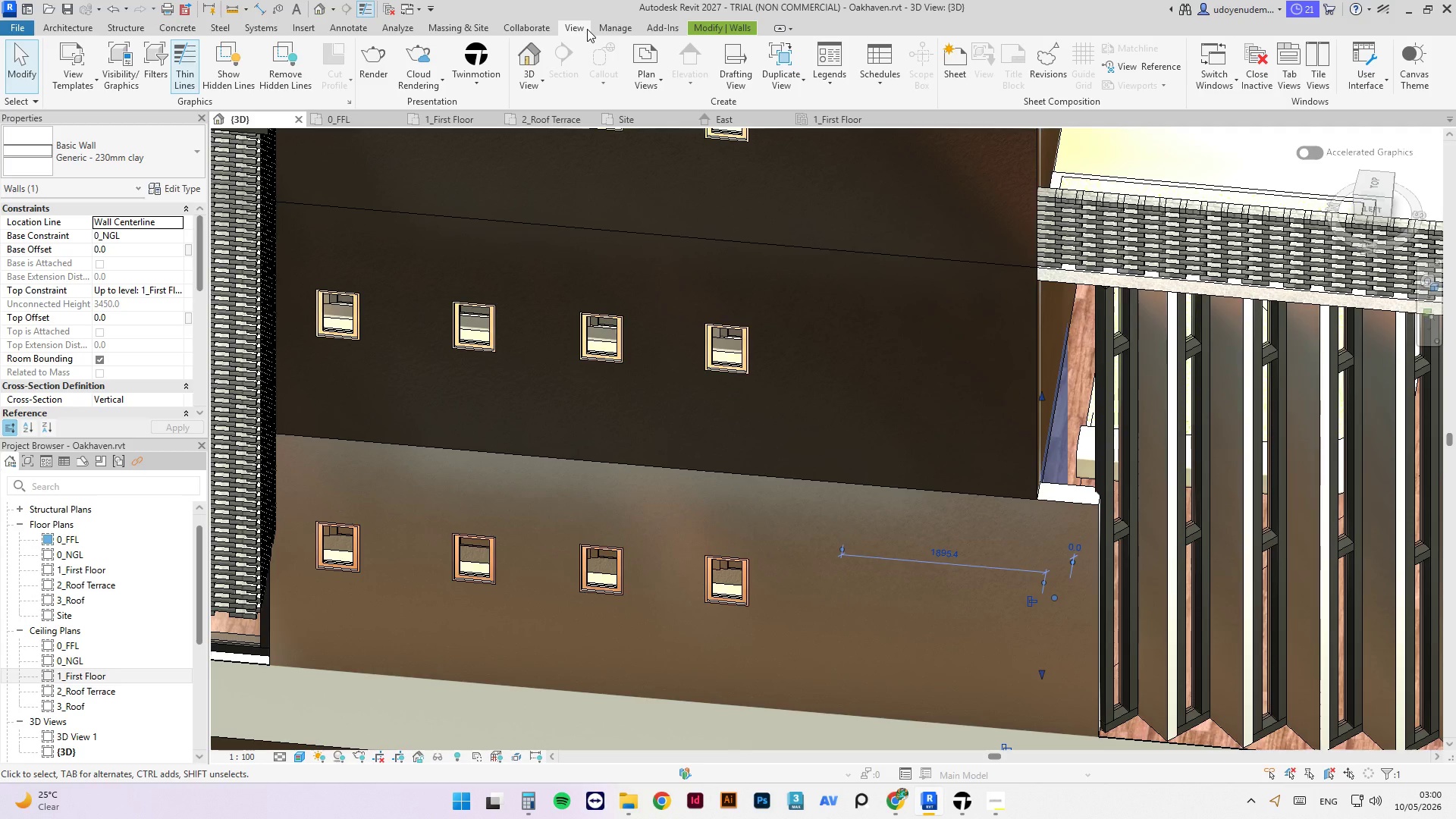 
scroll: coordinate [820, 410], scroll_direction: down, amount: 3.0
 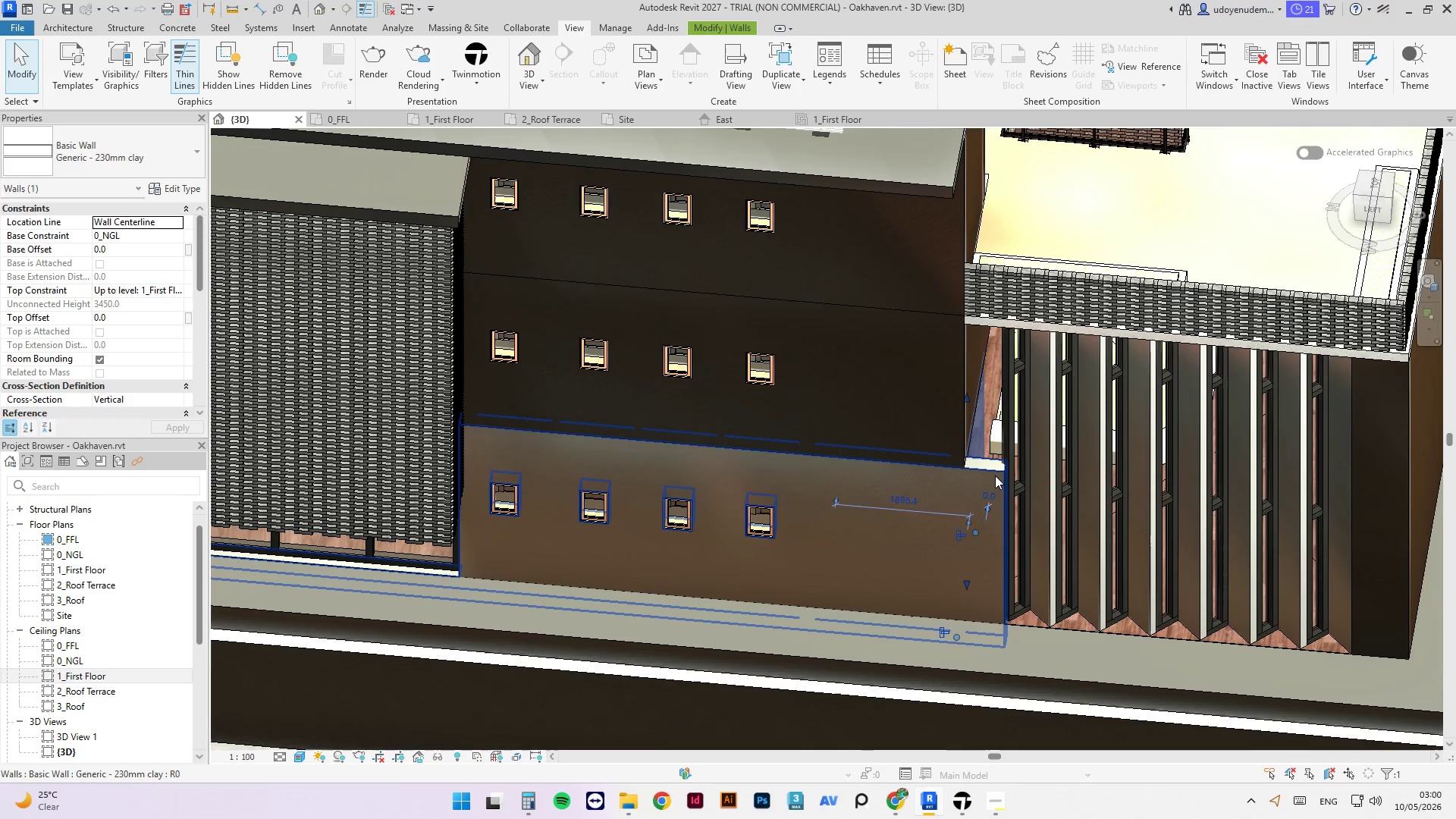 
left_click([995, 475])
 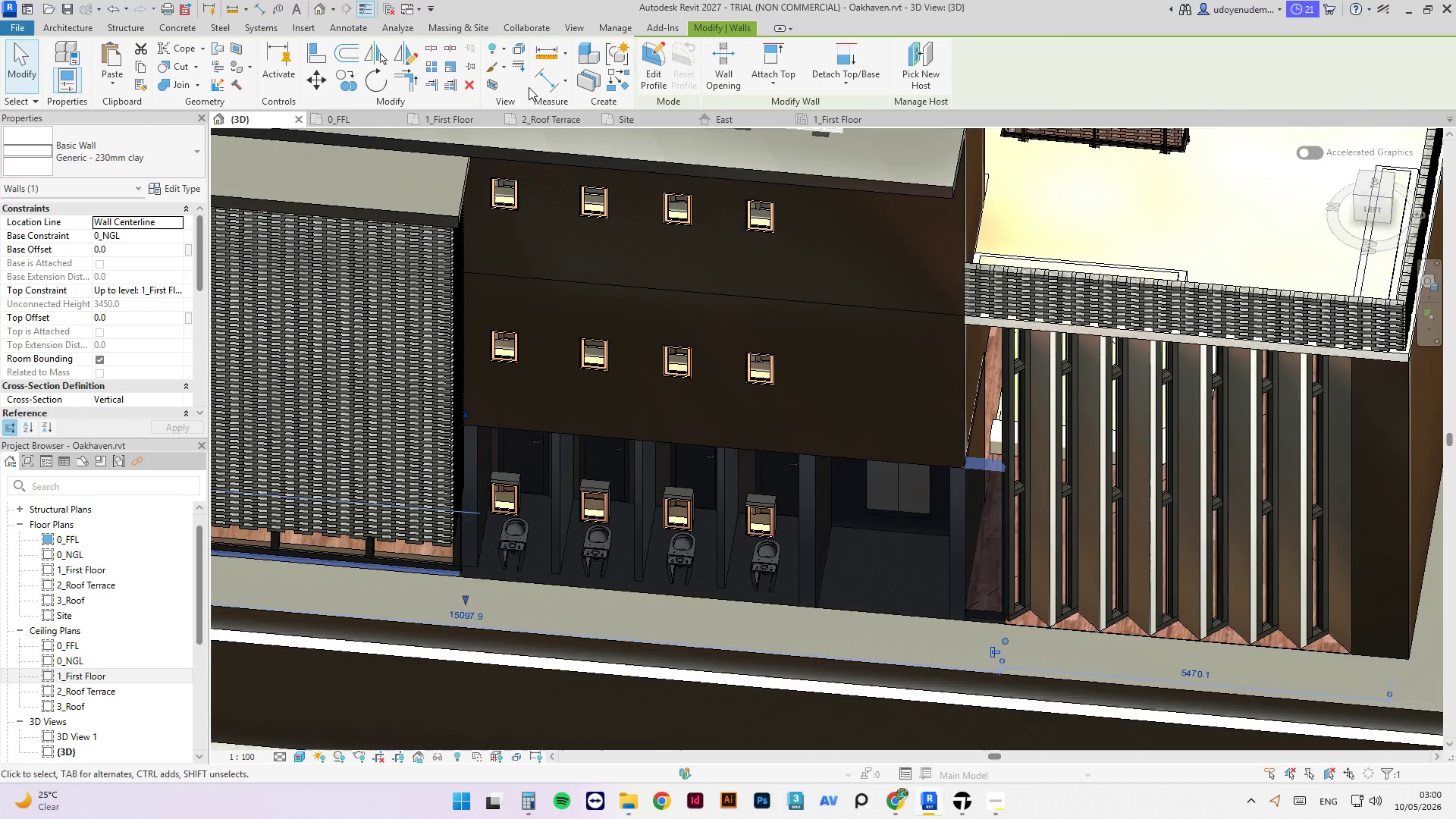 
wait(8.94)
 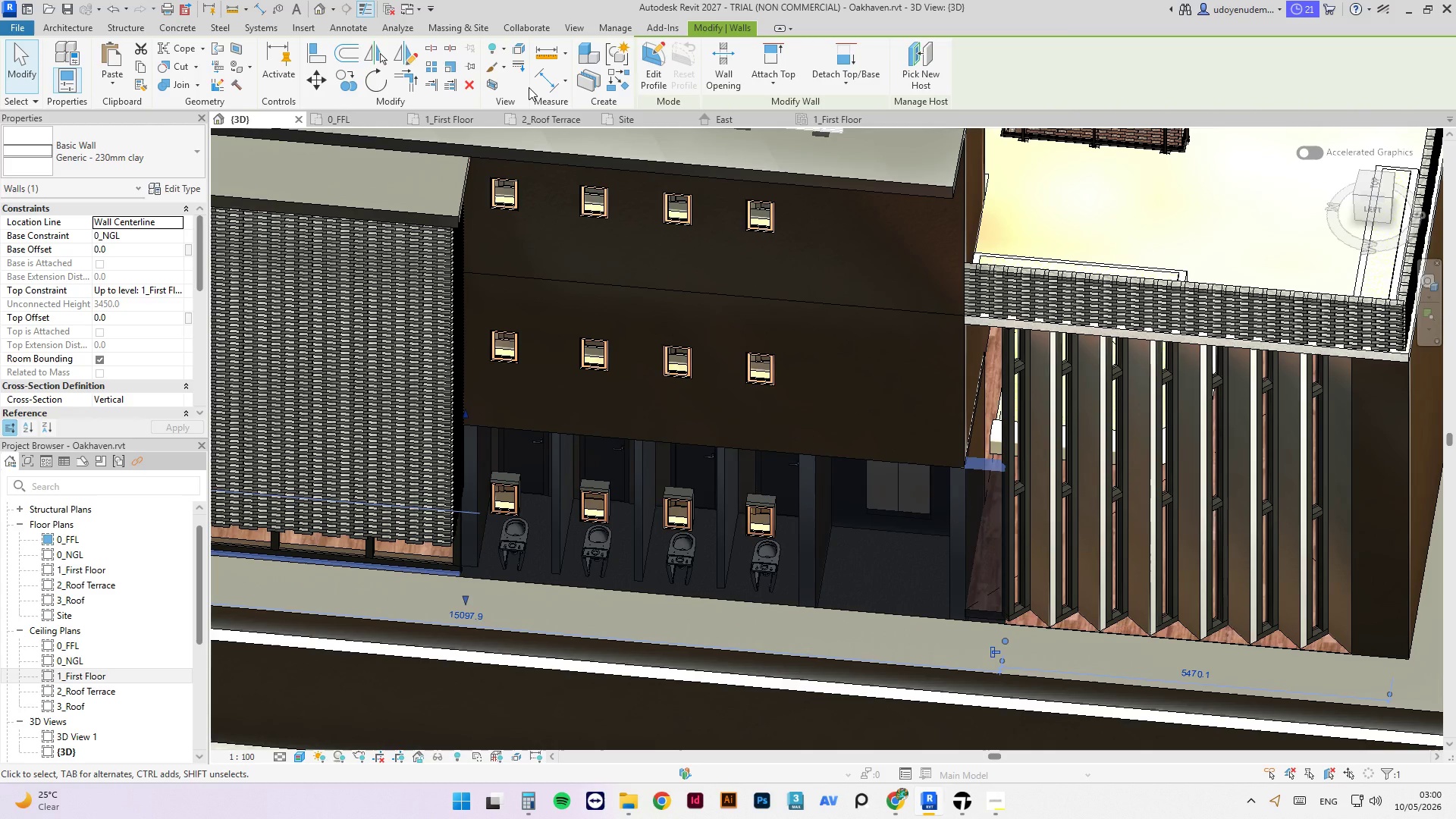 
left_click([903, 802])
 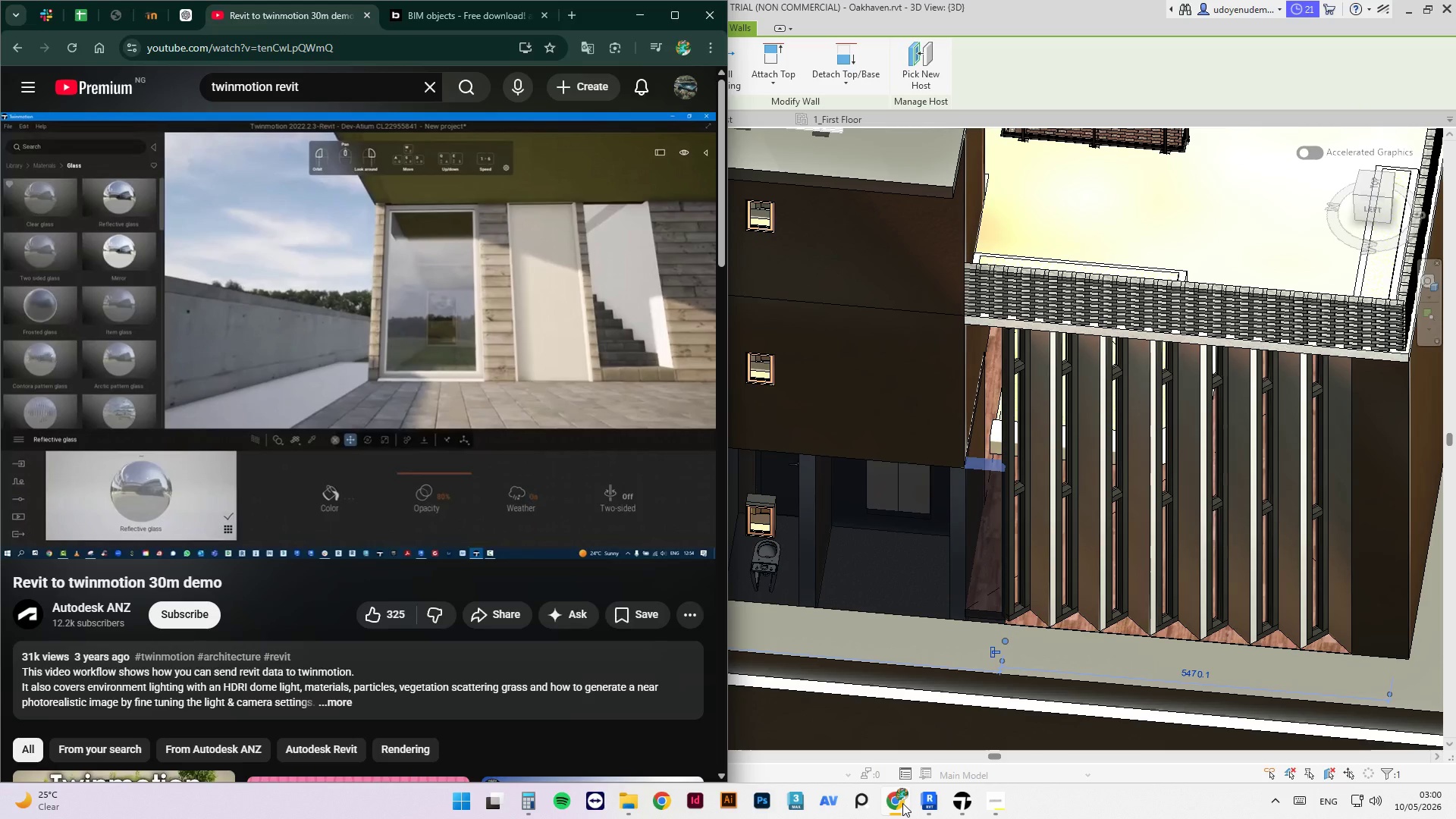 
left_click([902, 803])
 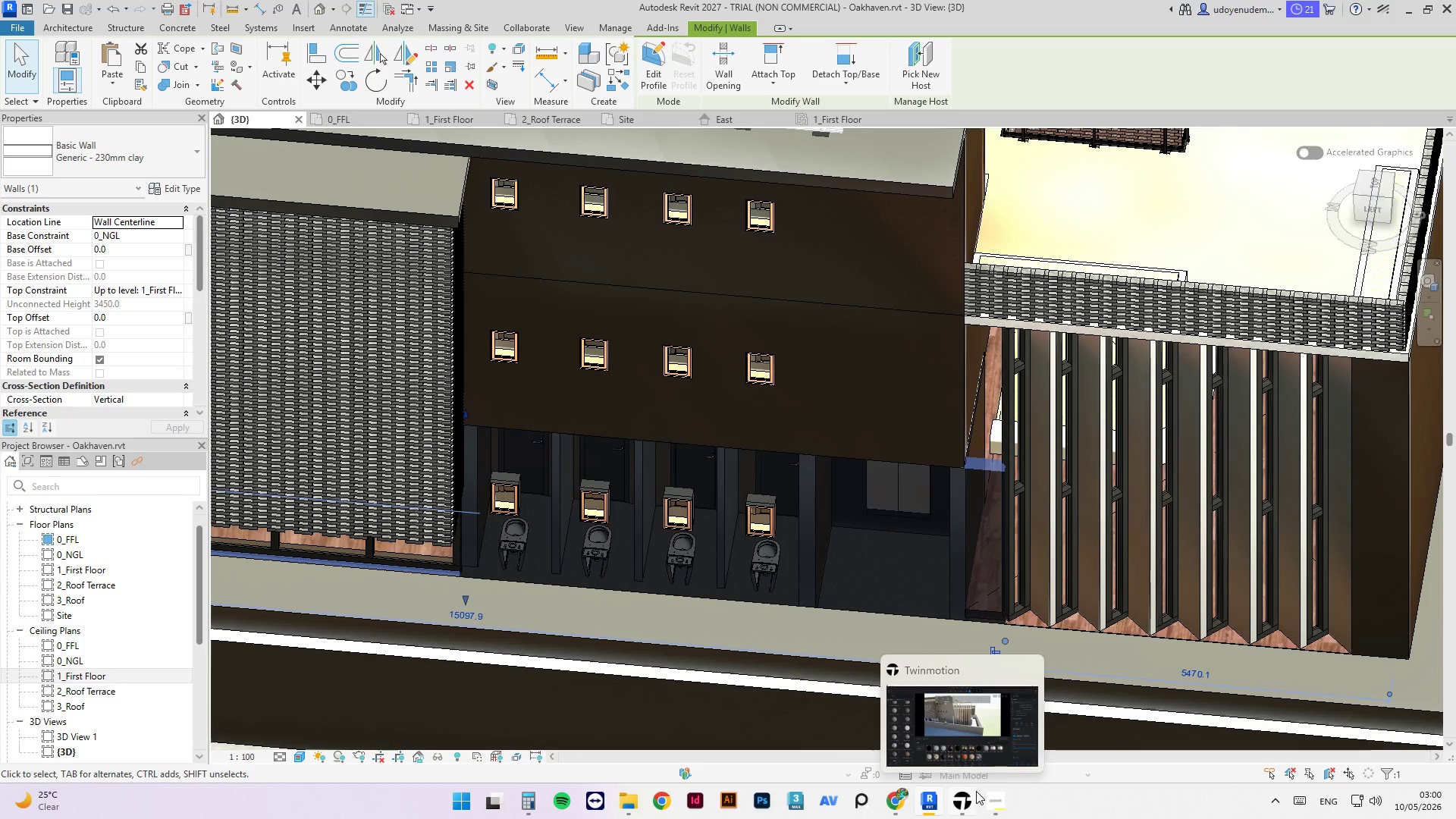 
wait(12.8)
 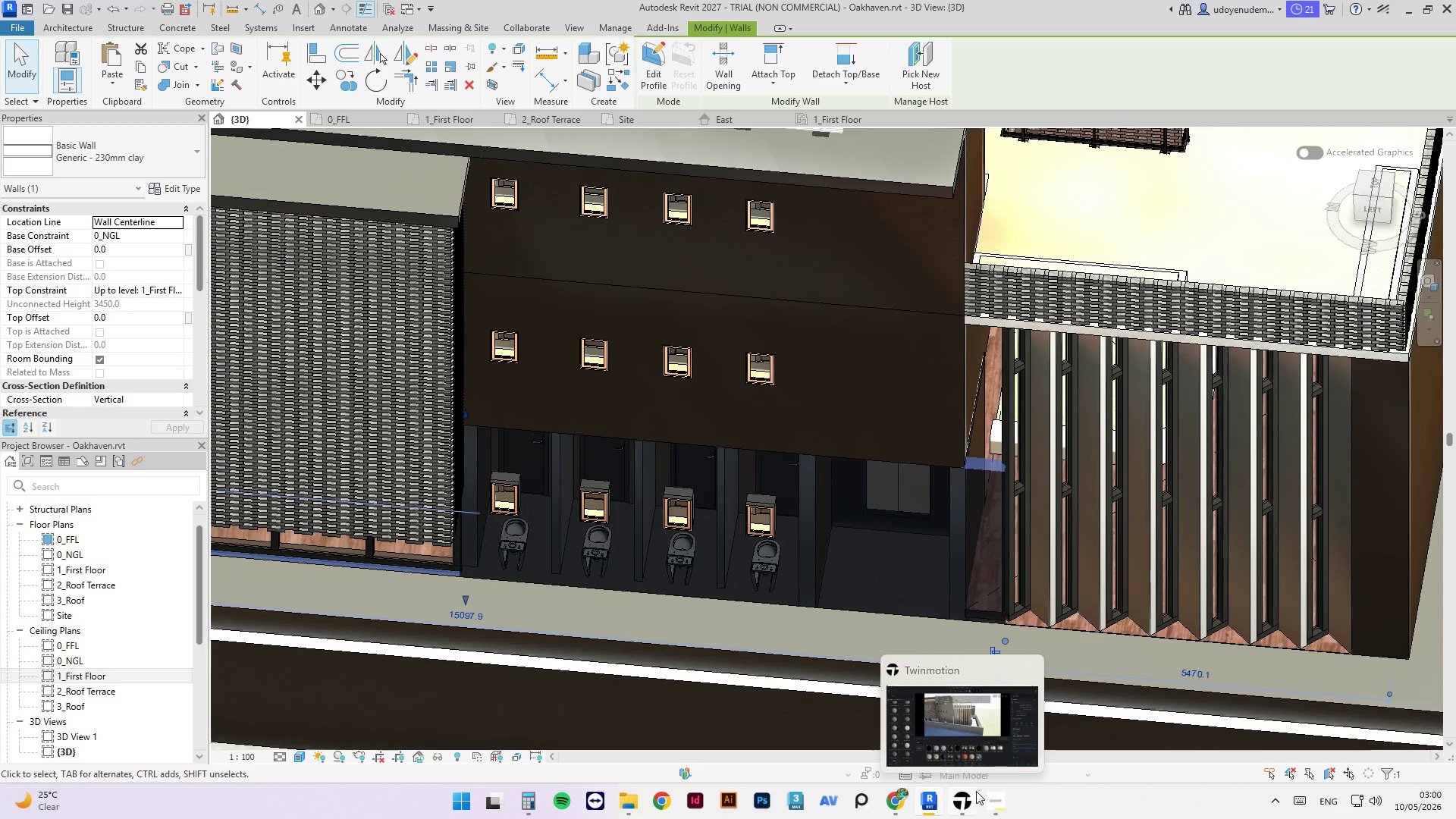 
left_click([924, 804])
 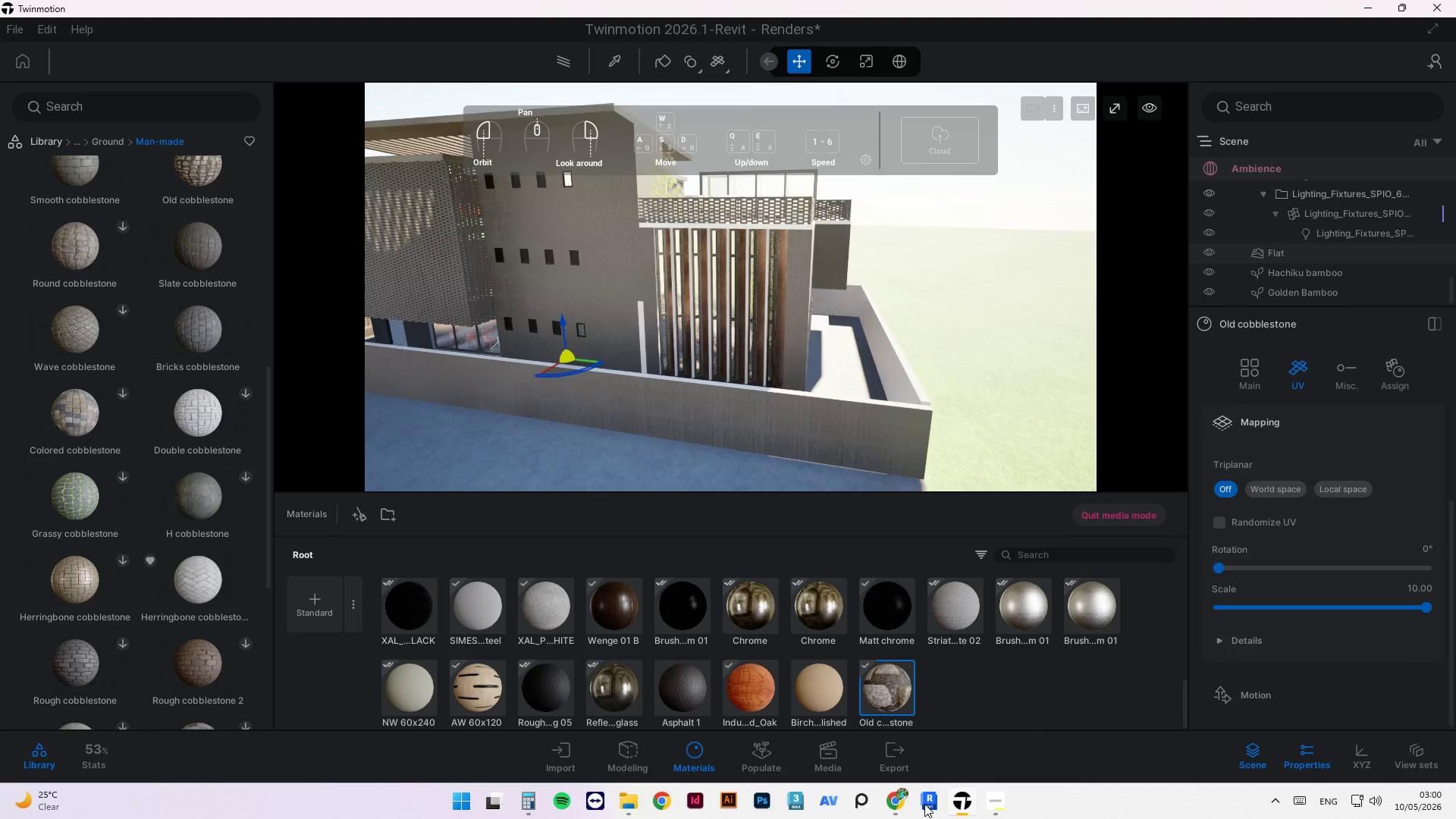 
left_click([924, 804])
 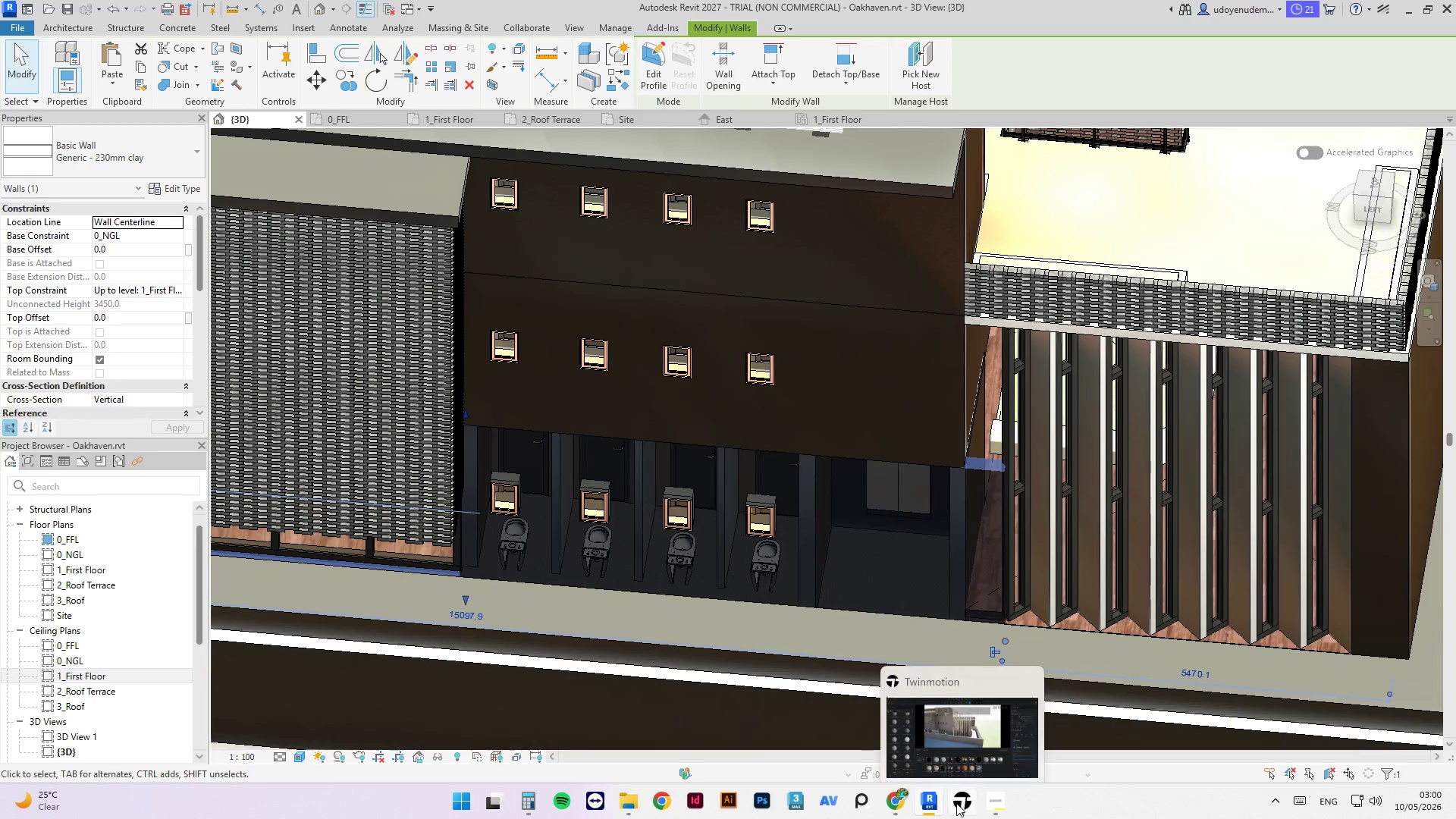 
left_click([957, 803])
 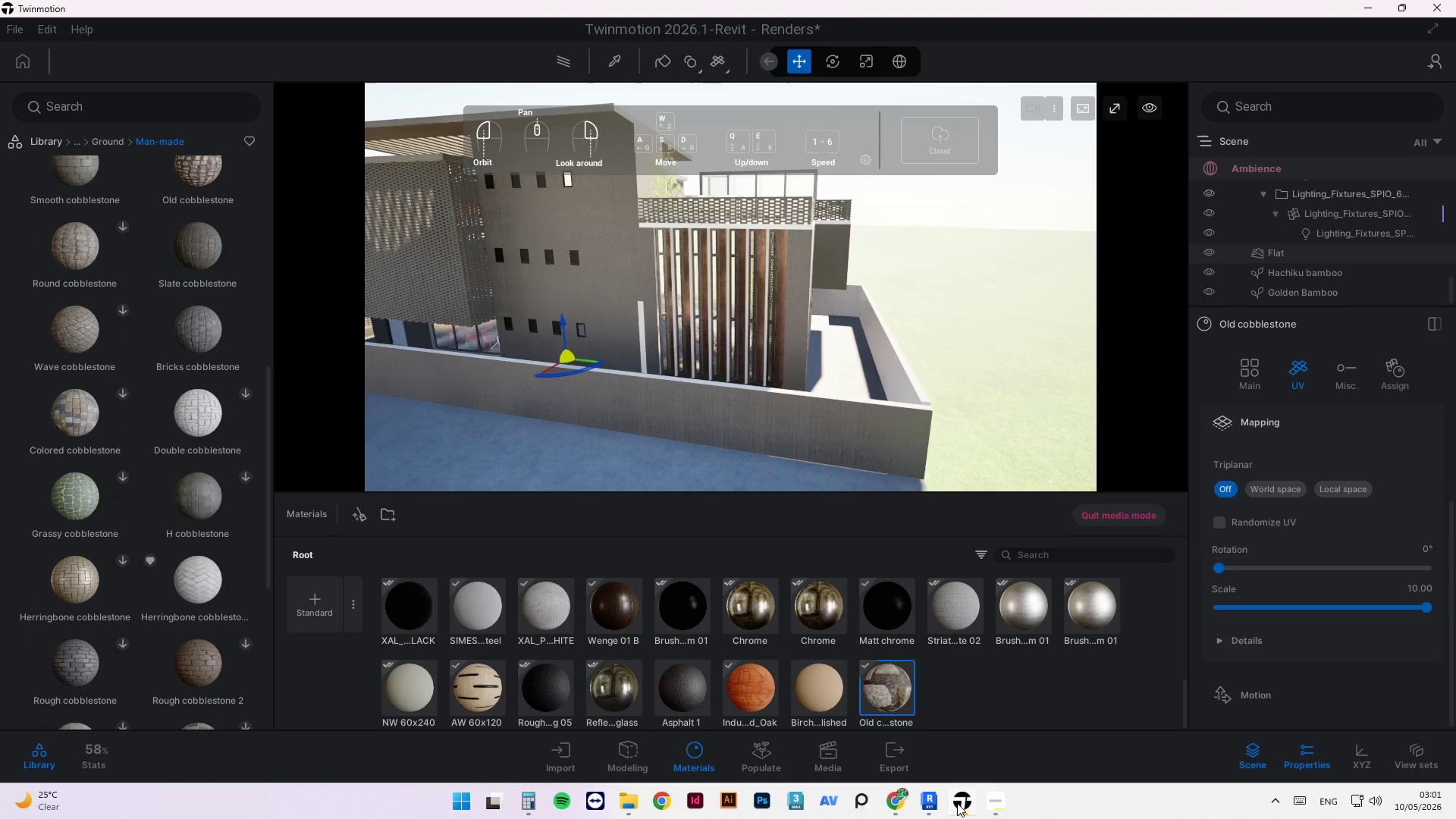 
left_click([957, 803])
 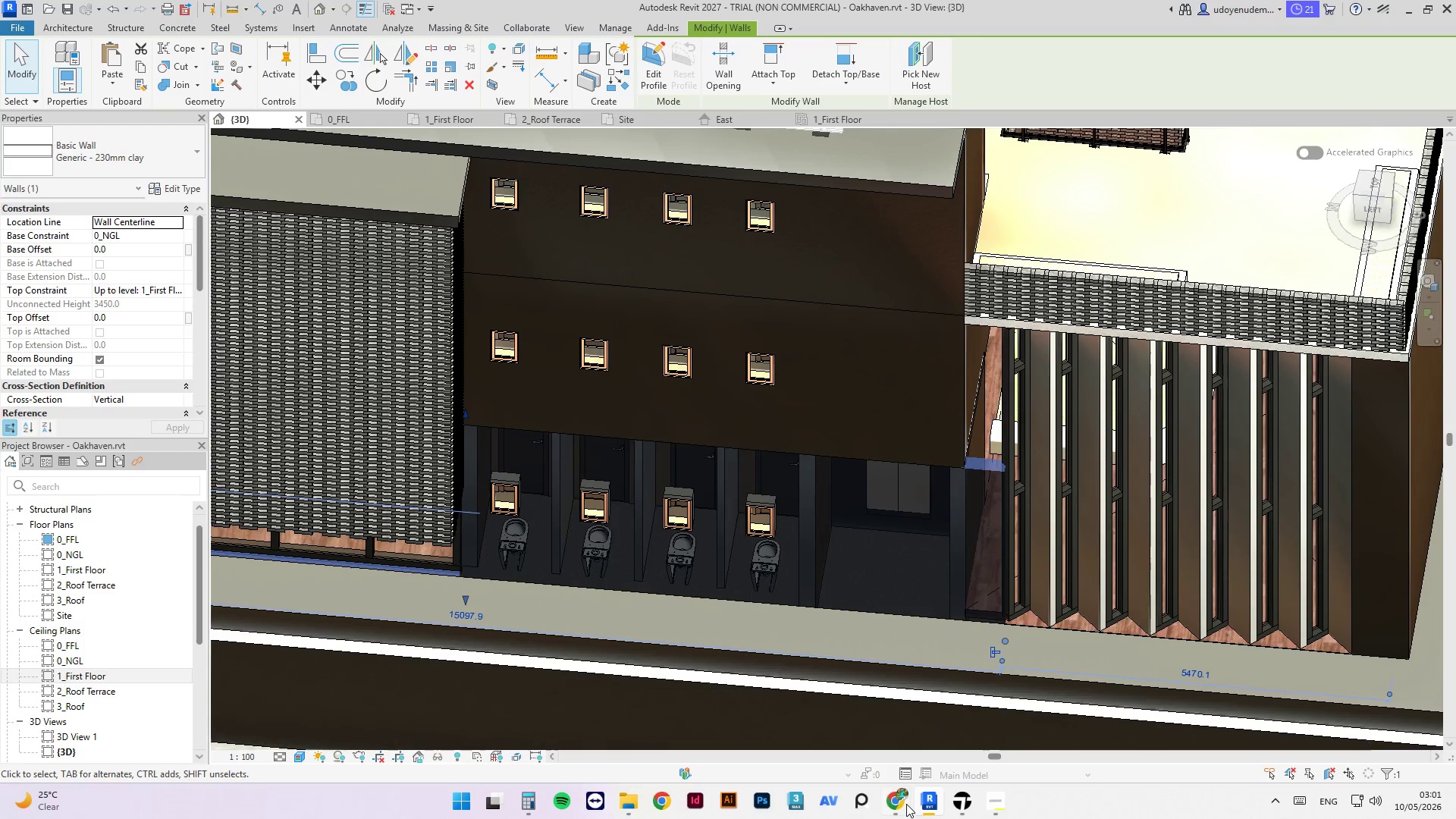 
left_click([903, 804])
 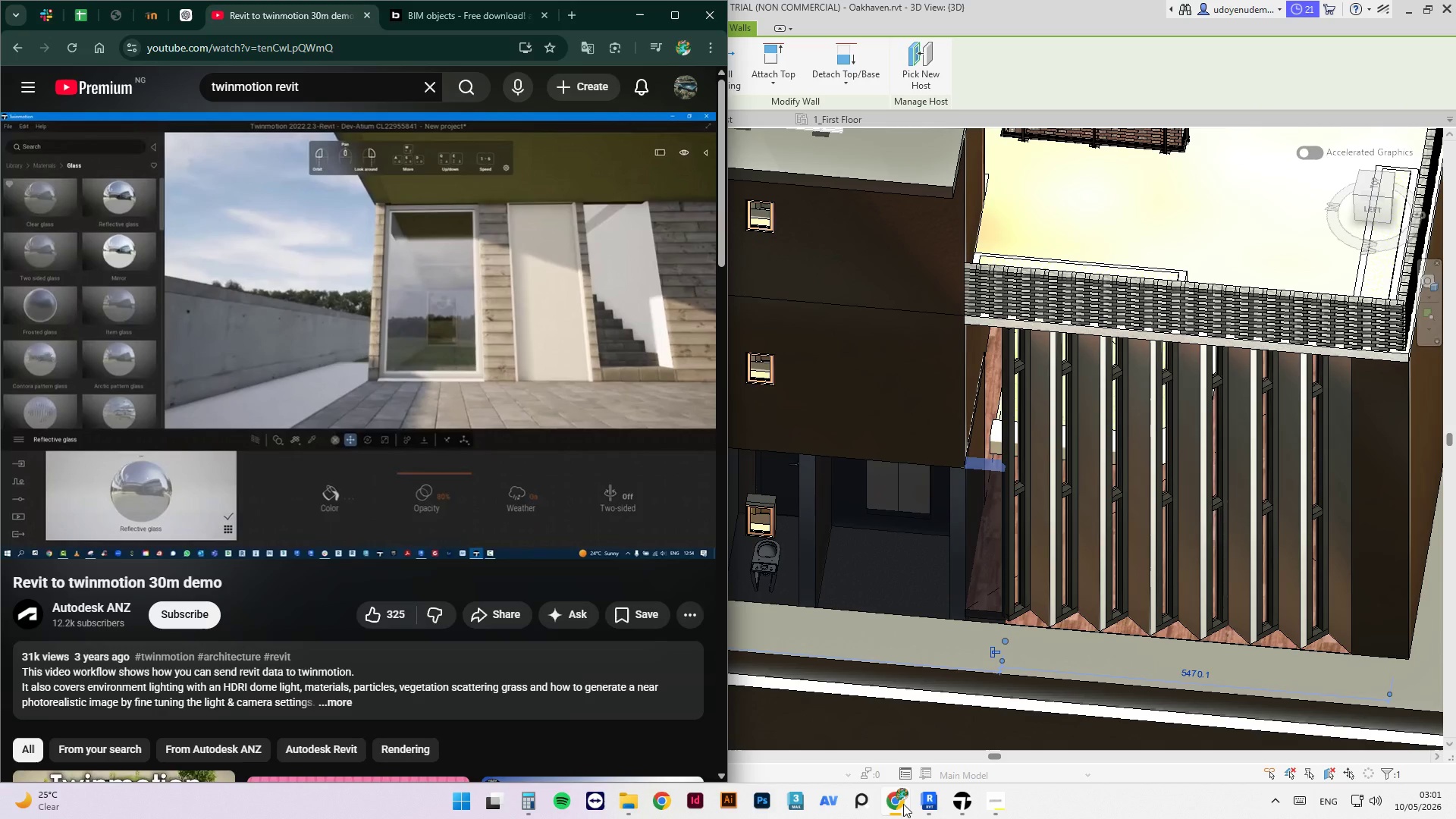 
left_click([903, 804])
 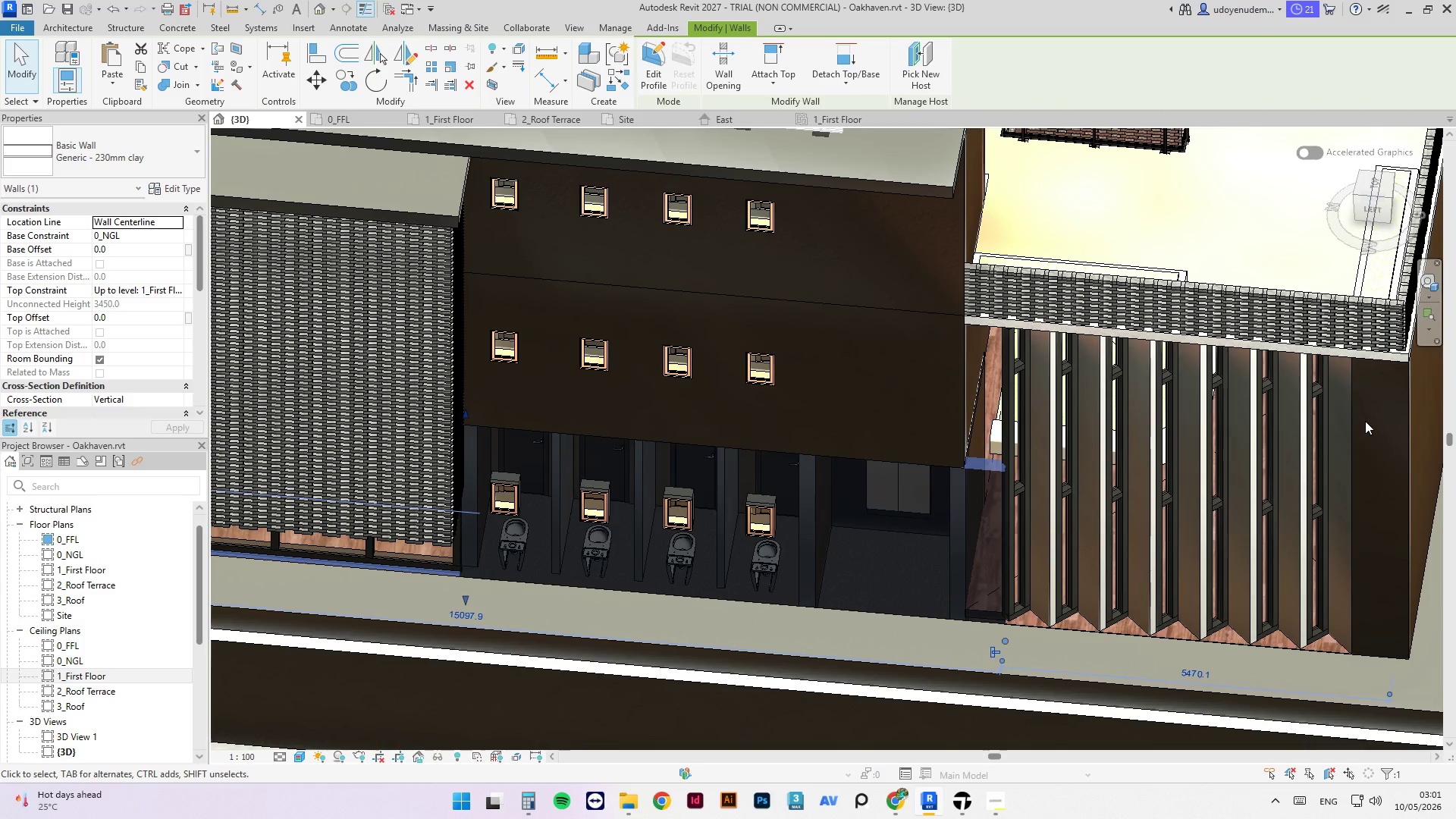 
wait(30.09)
 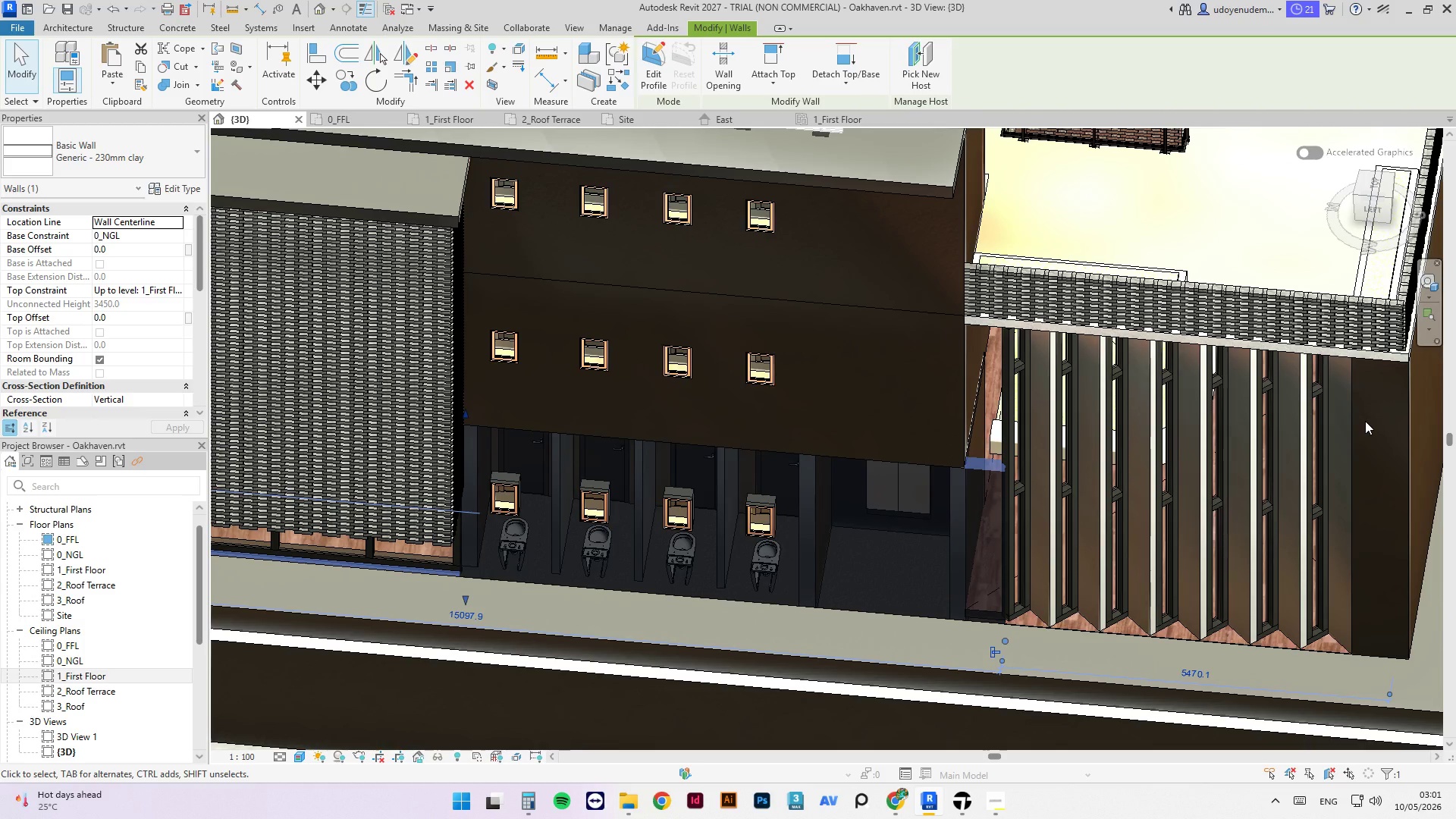 
left_click([347, 113])
 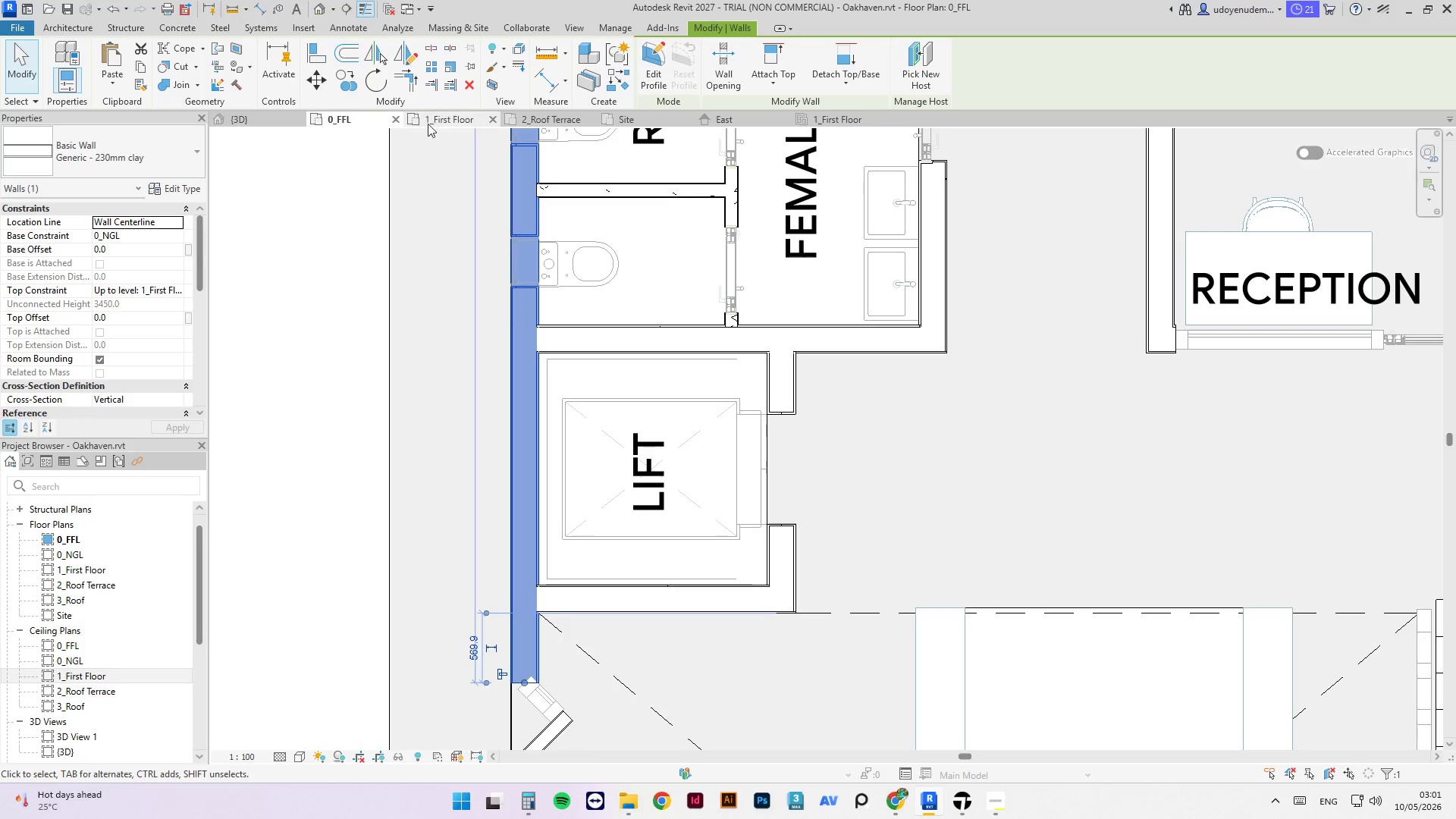 
left_click([436, 121])
 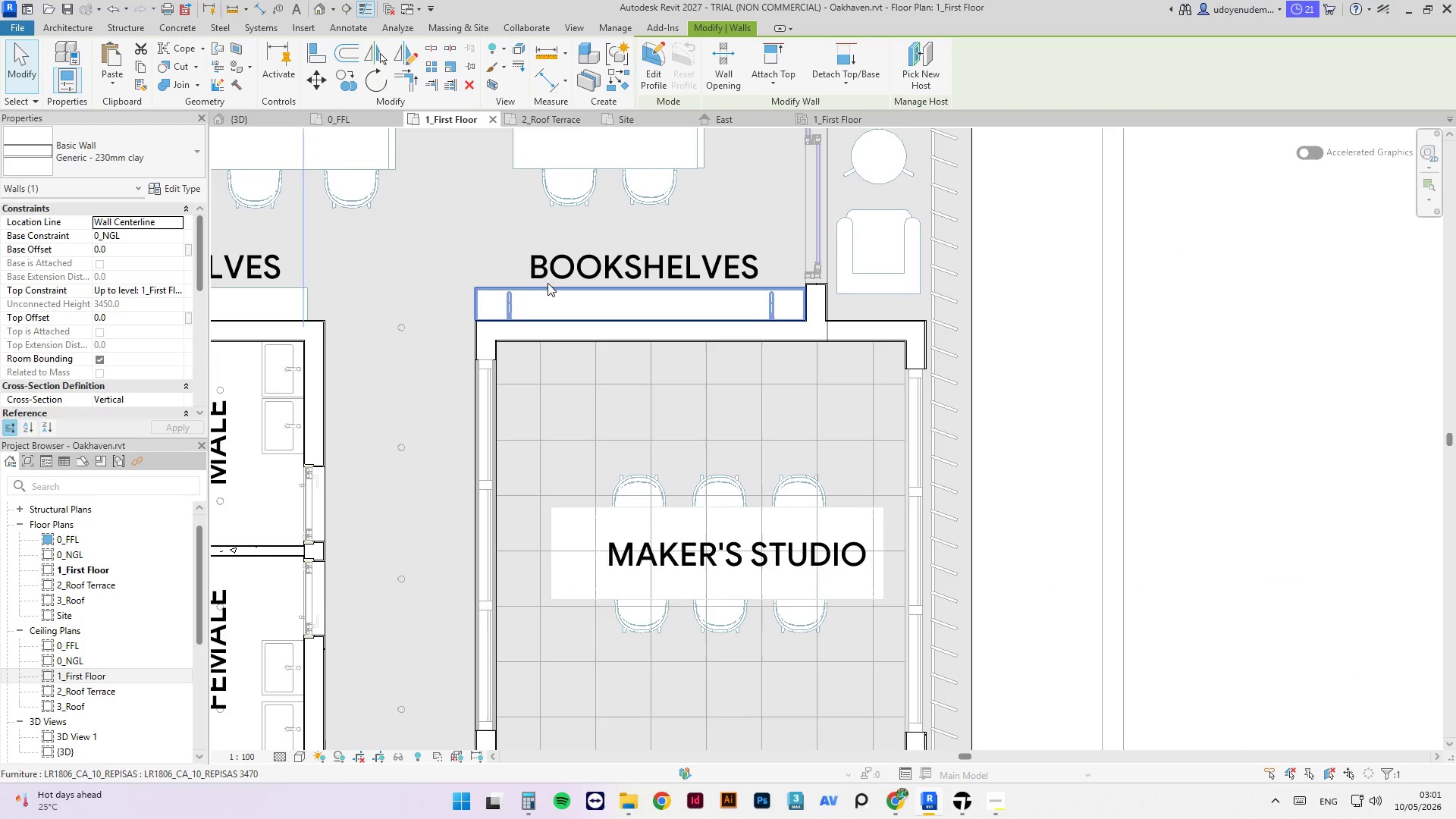 
scroll: coordinate [847, 451], scroll_direction: down, amount: 8.0
 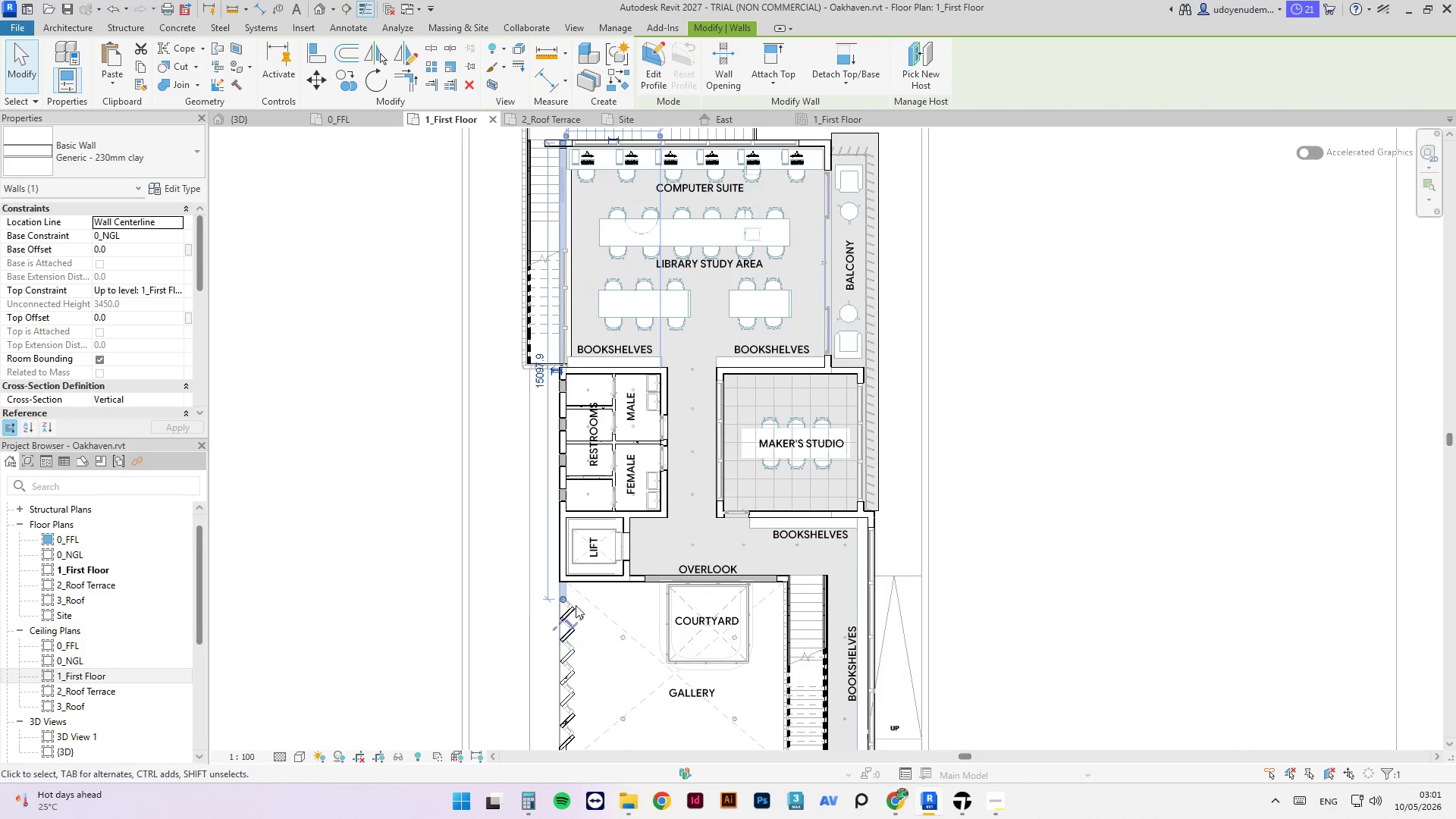 
scroll: coordinate [576, 594], scroll_direction: up, amount: 9.0
 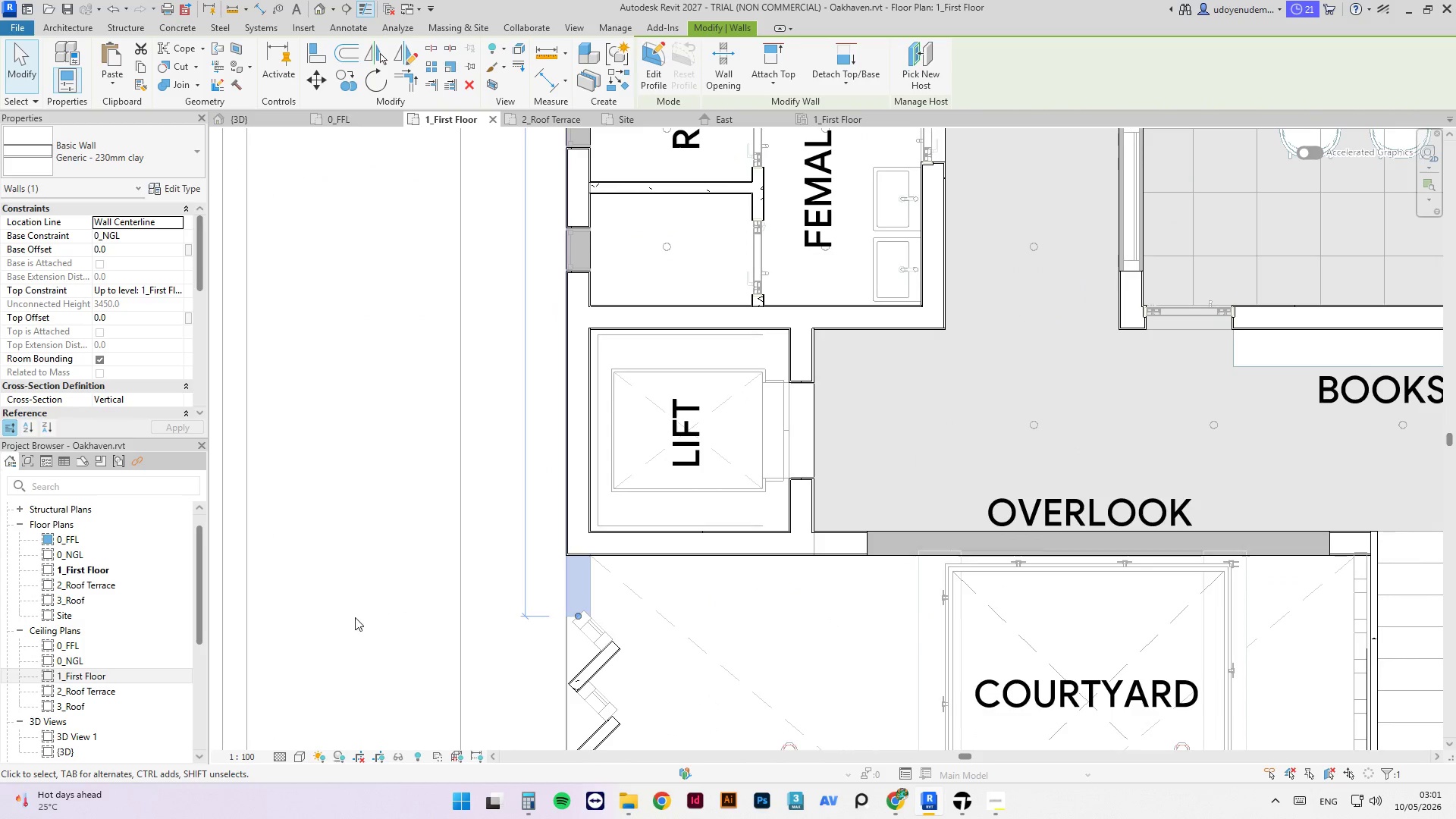 
left_click([349, 619])
 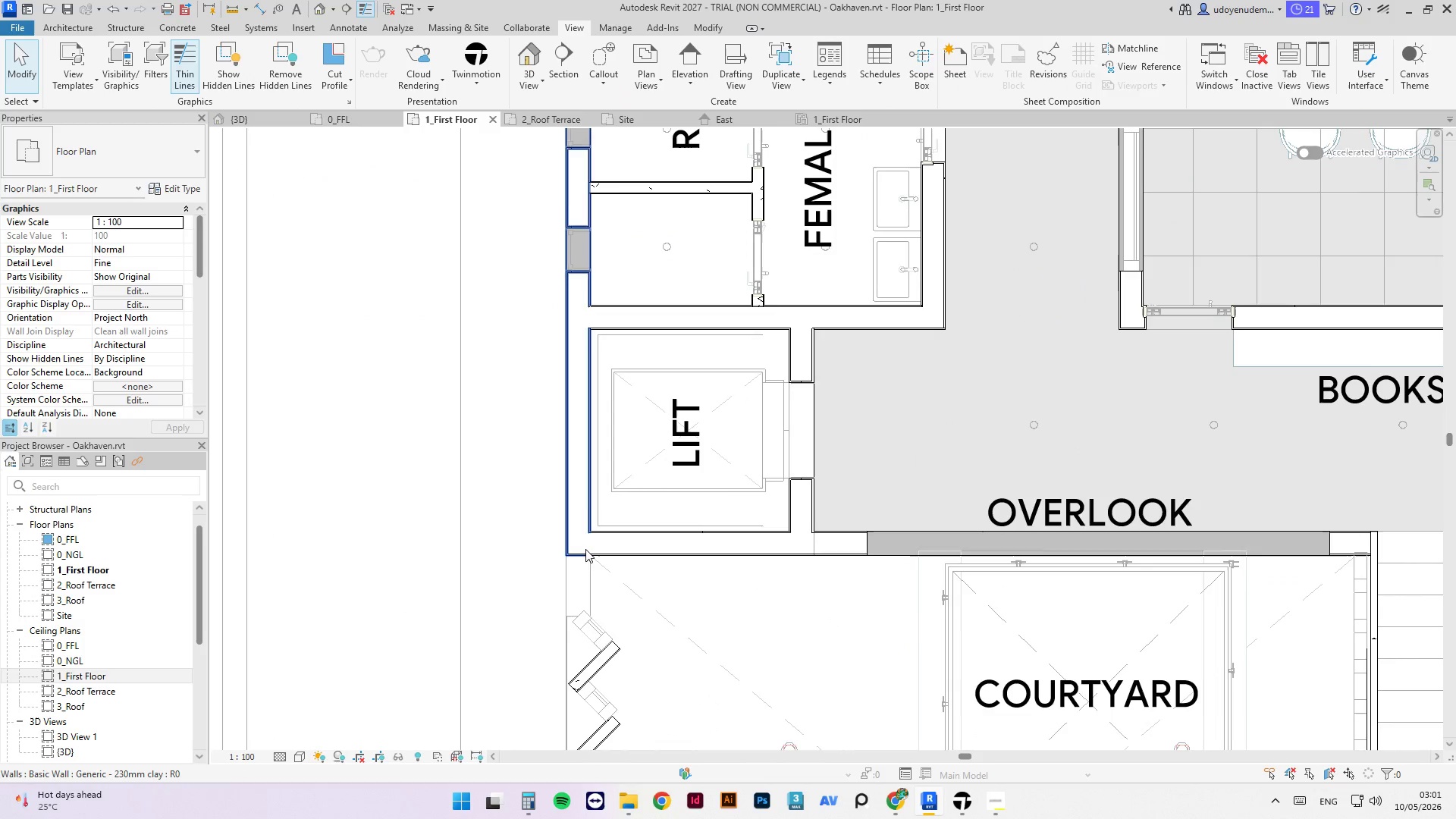 
left_click([579, 548])
 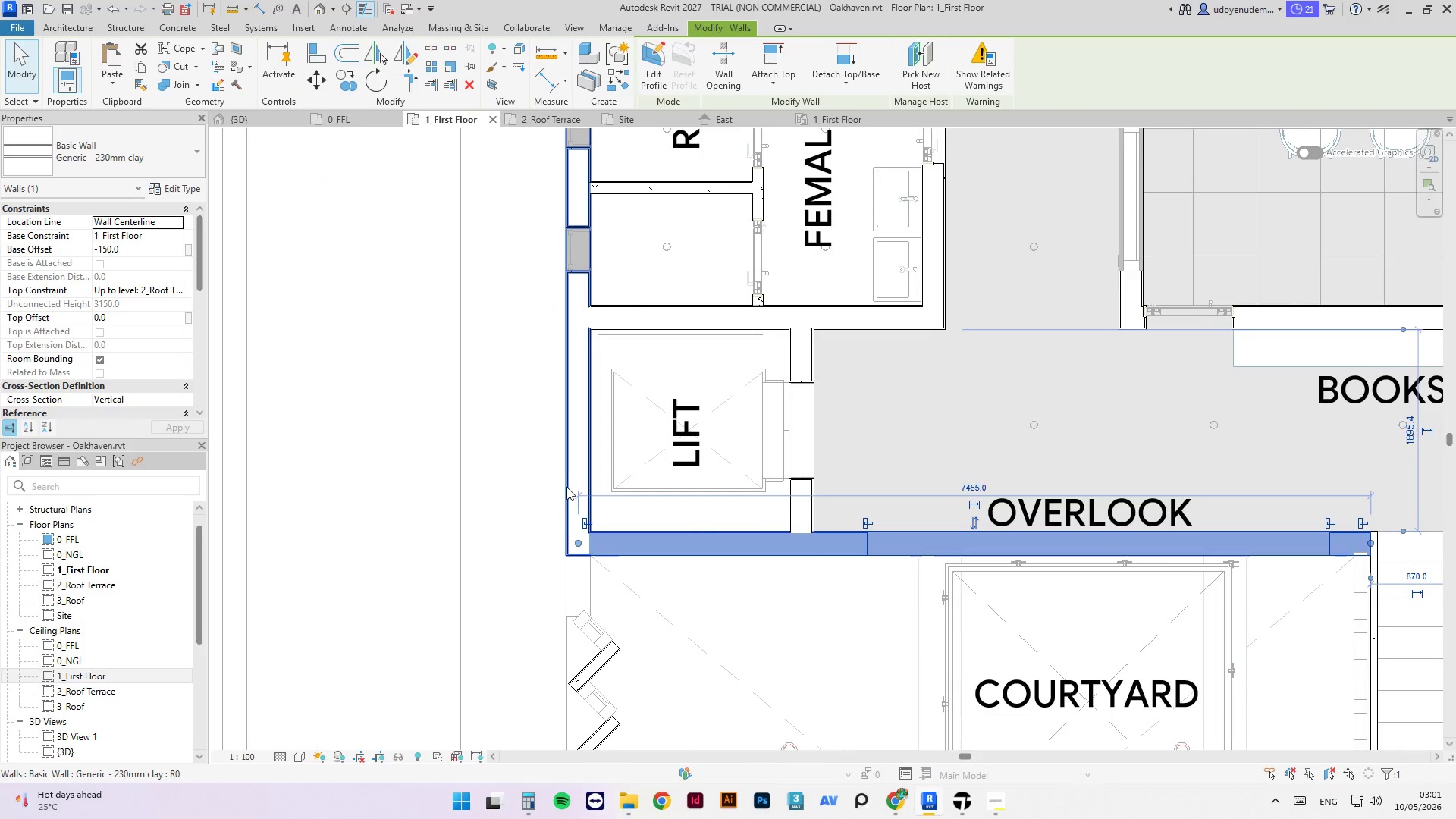 
left_click([566, 486])
 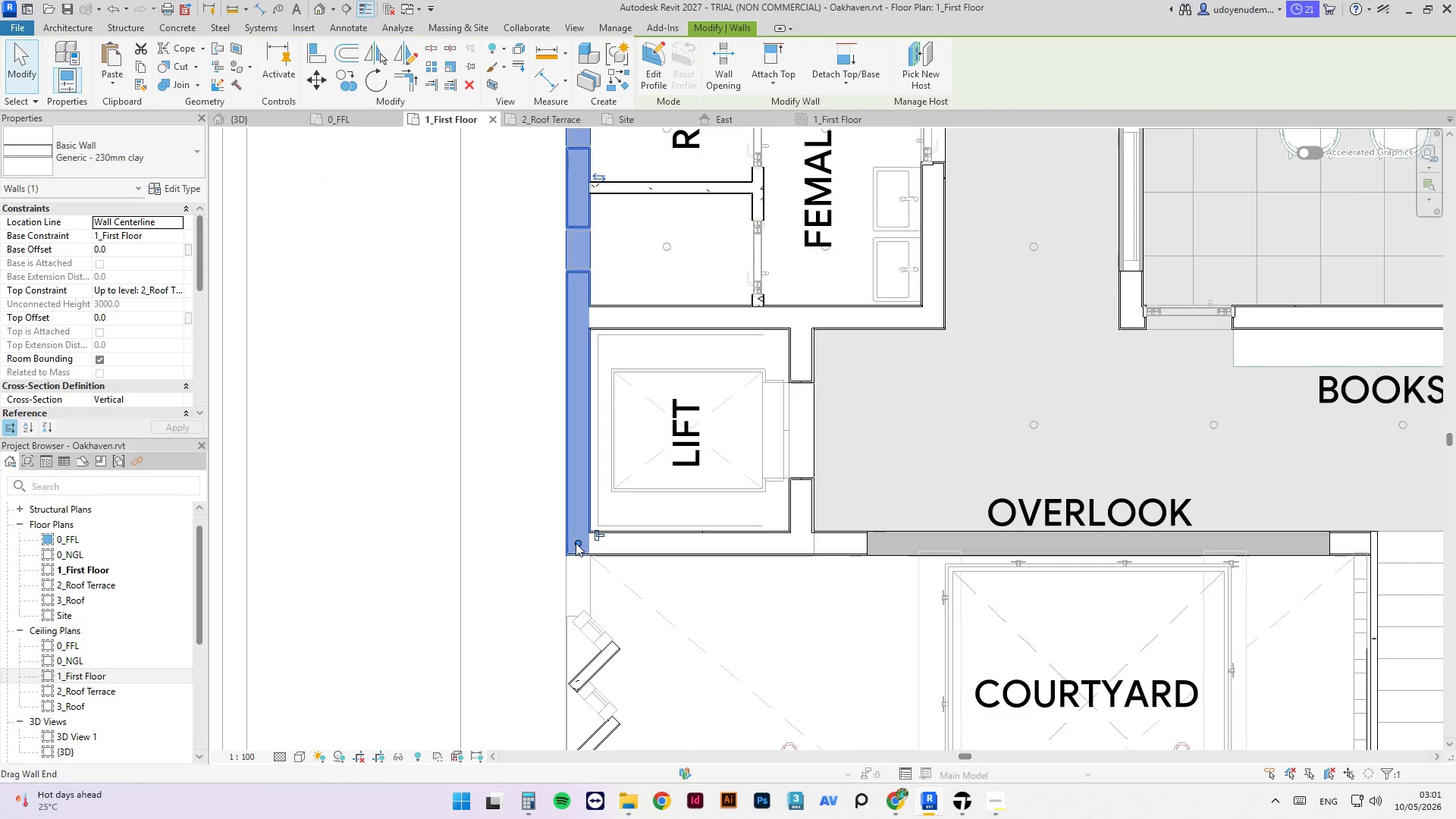 
left_click_drag(start_coordinate=[576, 543], to_coordinate=[577, 613])
 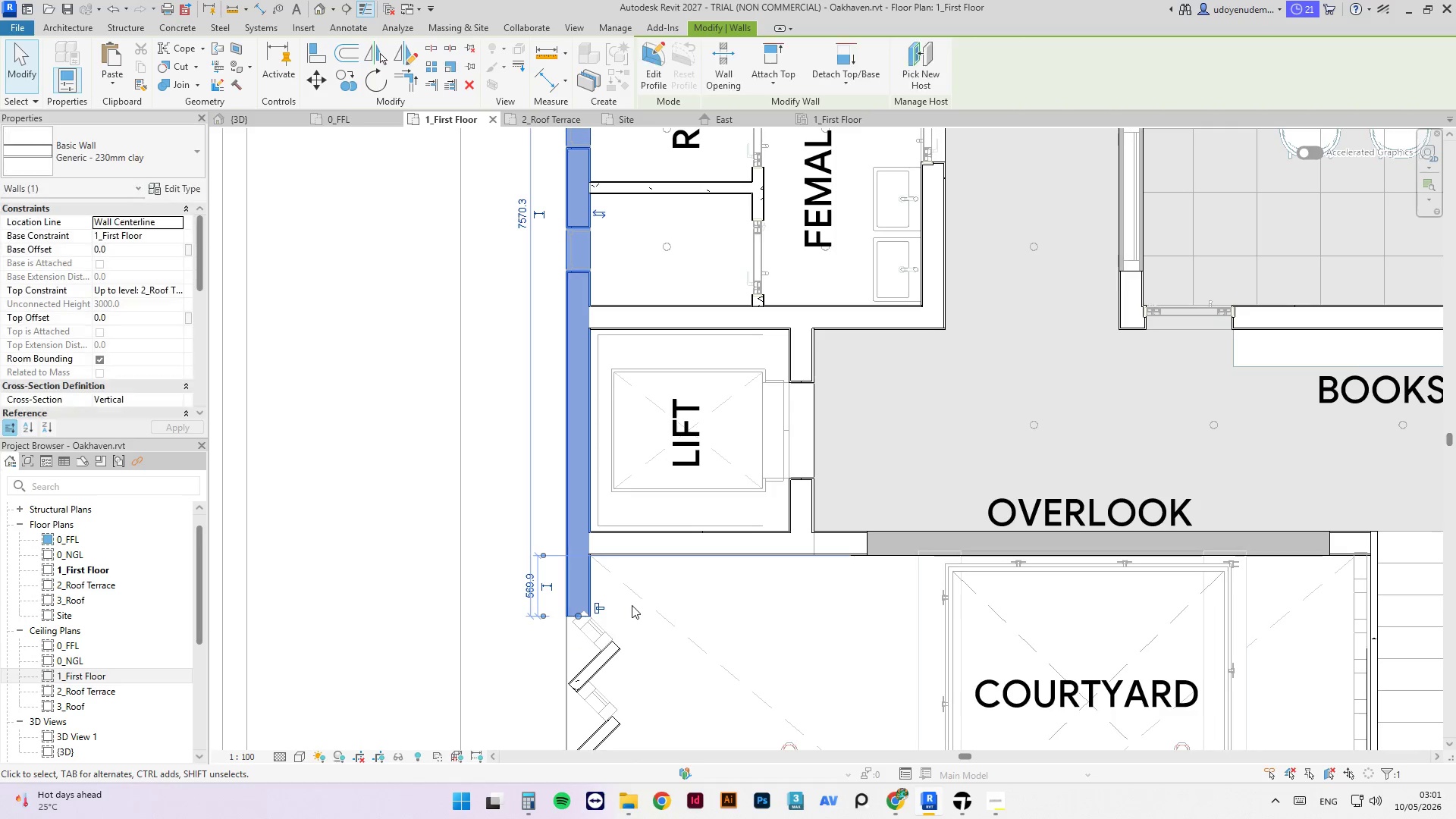 
key(Escape)
 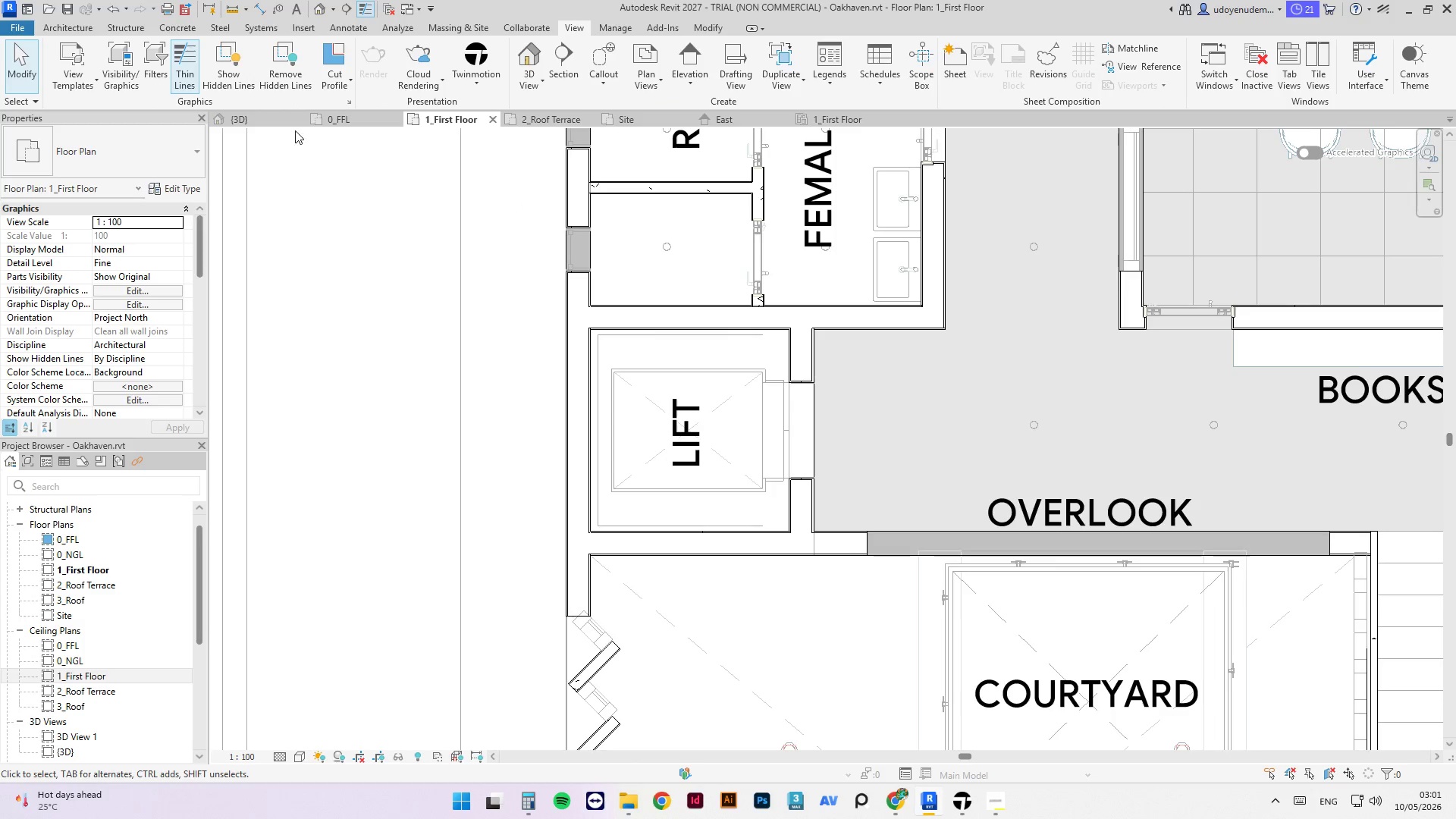 
left_click([253, 121])
 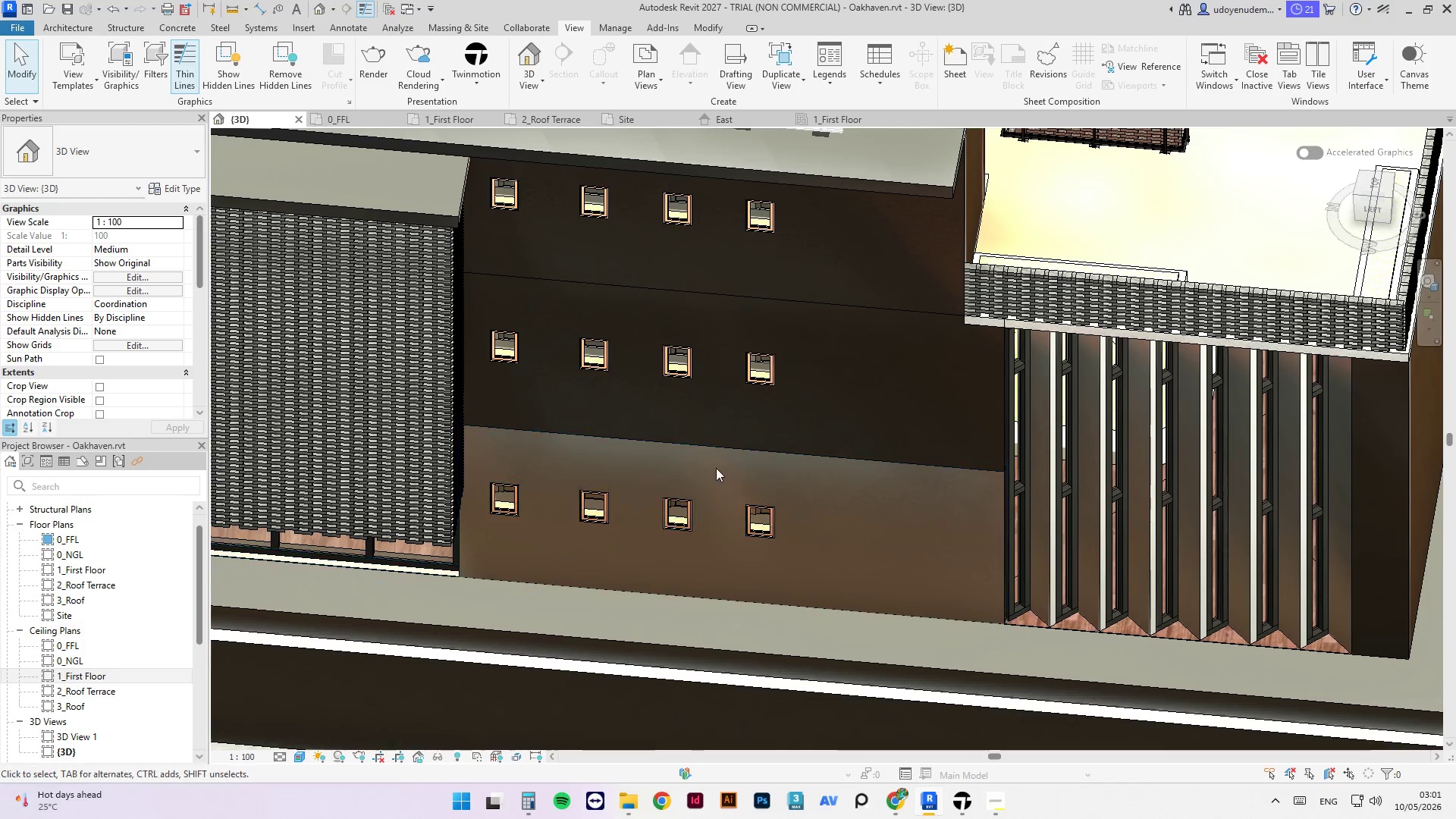 
scroll: coordinate [716, 468], scroll_direction: down, amount: 3.0
 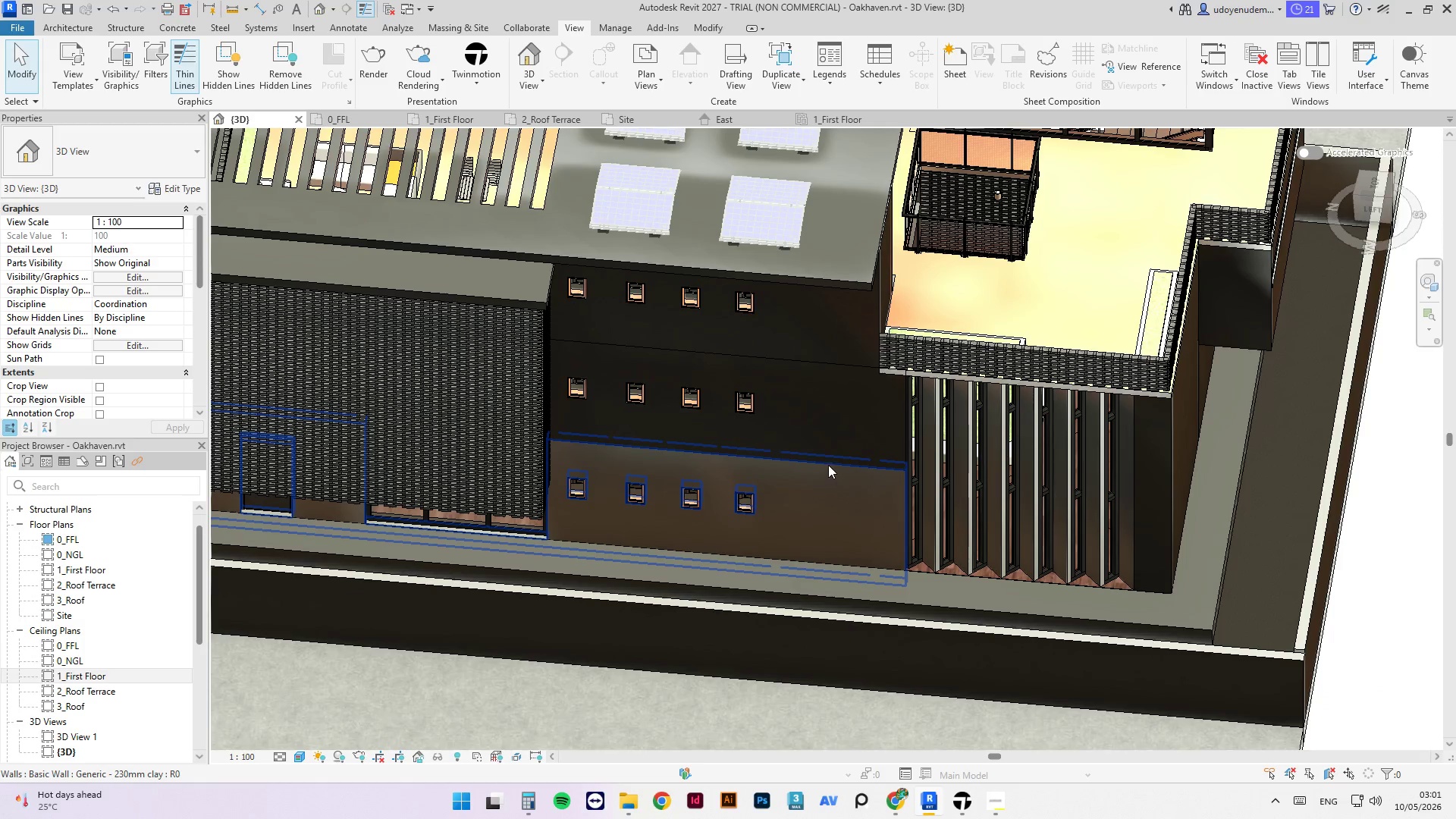 
left_click([828, 465])
 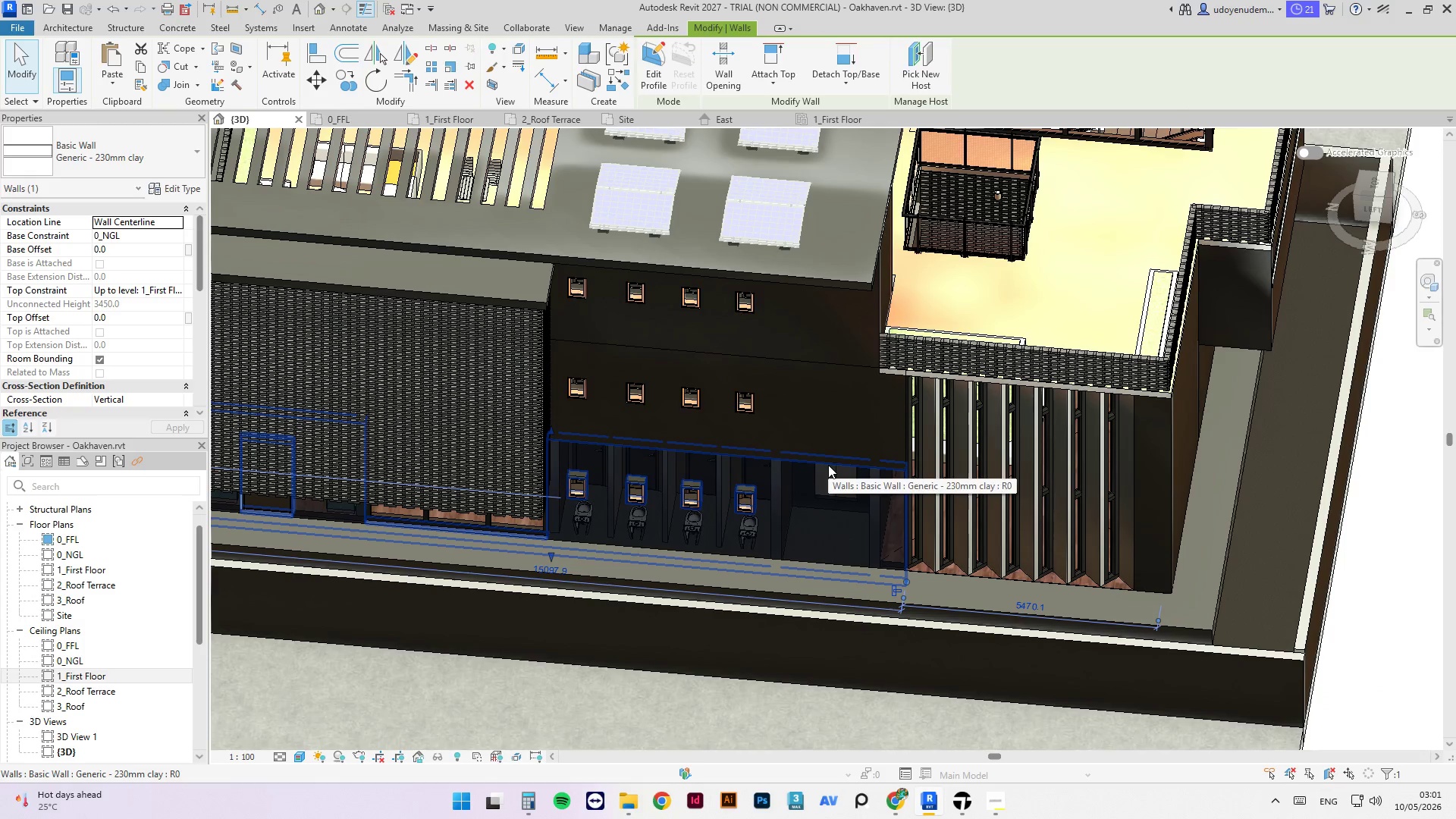 
key(Space)
 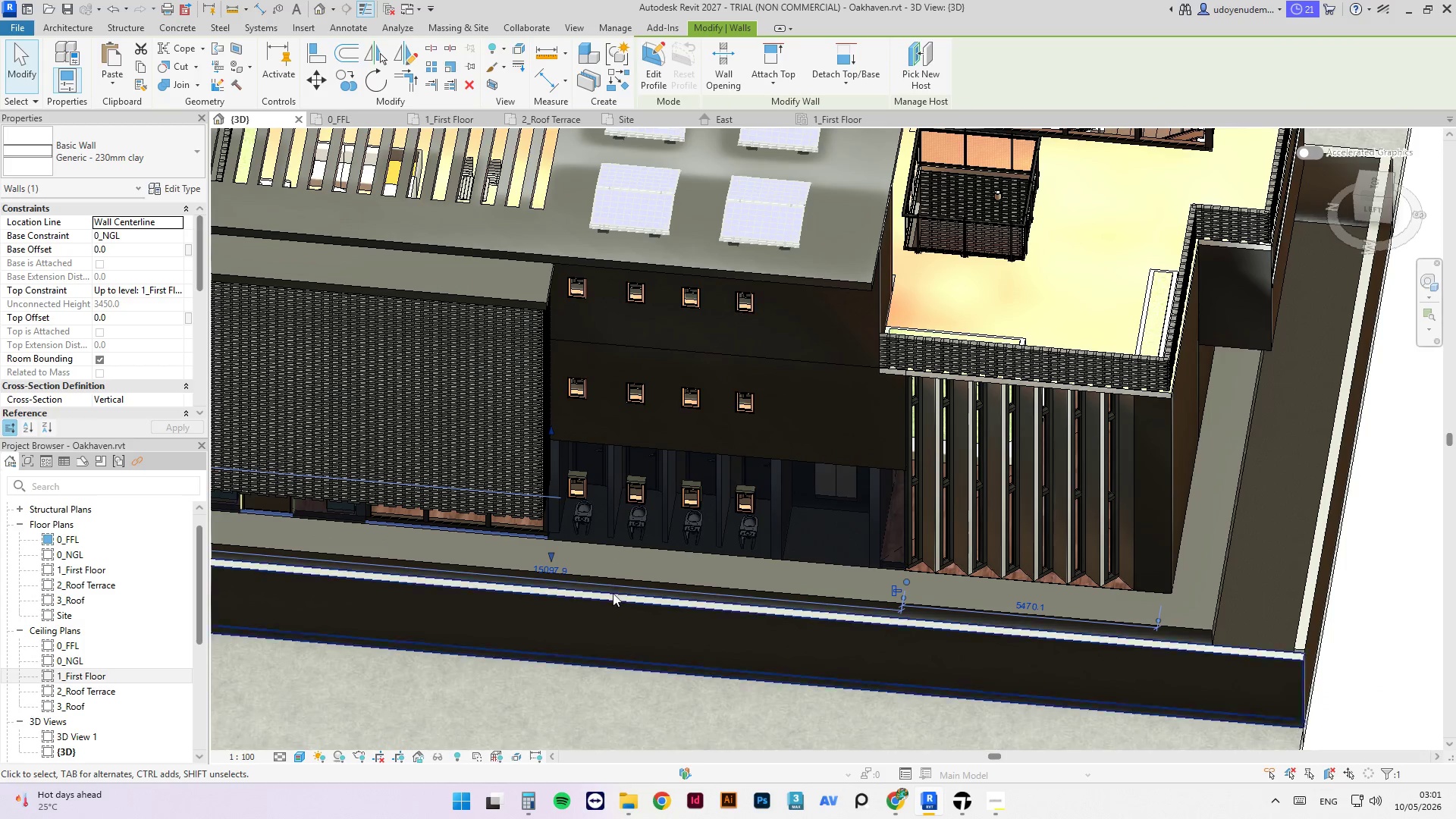 
scroll: coordinate [618, 452], scroll_direction: down, amount: 4.0
 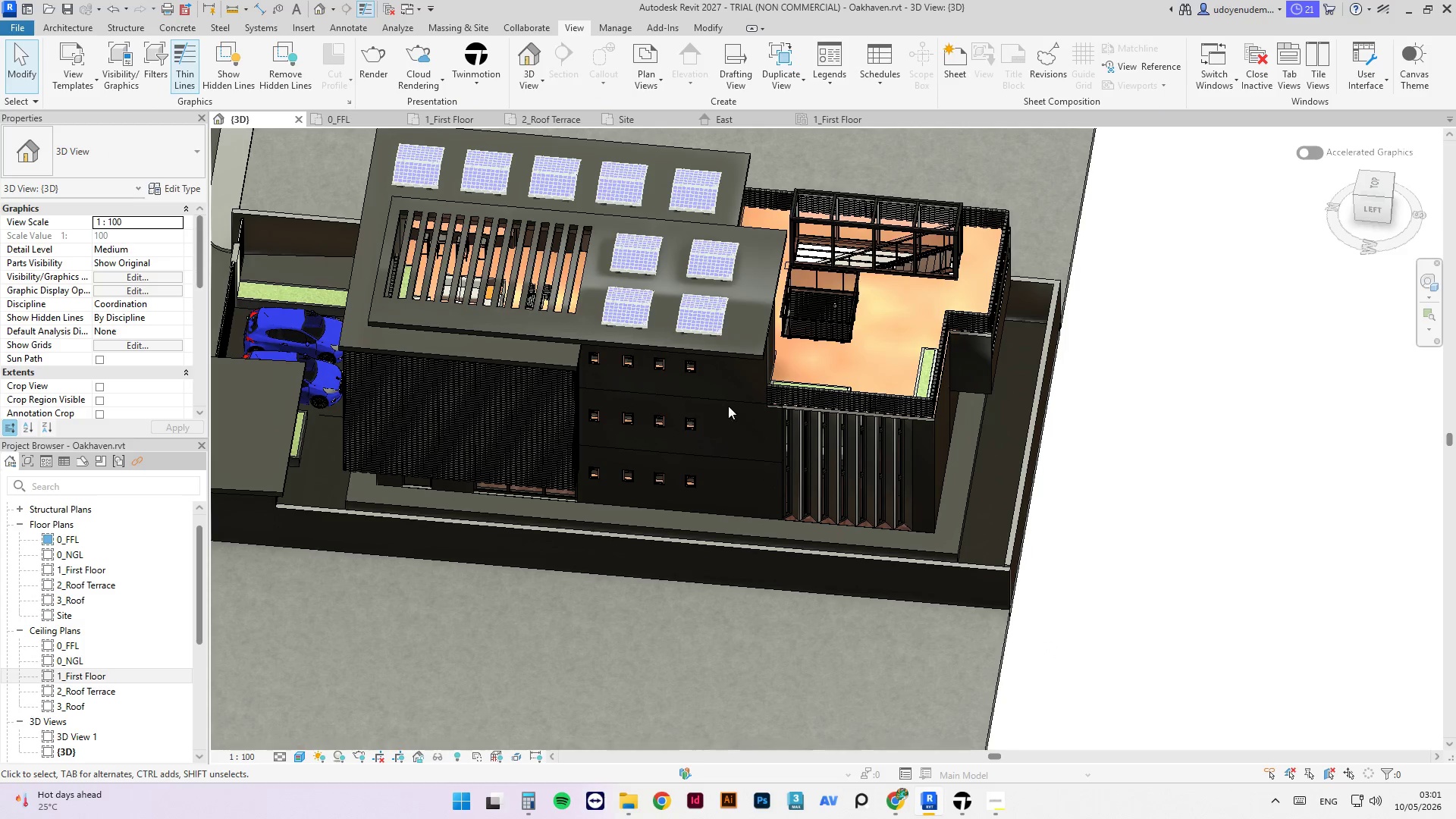 
hold_key(key=ShiftLeft, duration=2.56)
 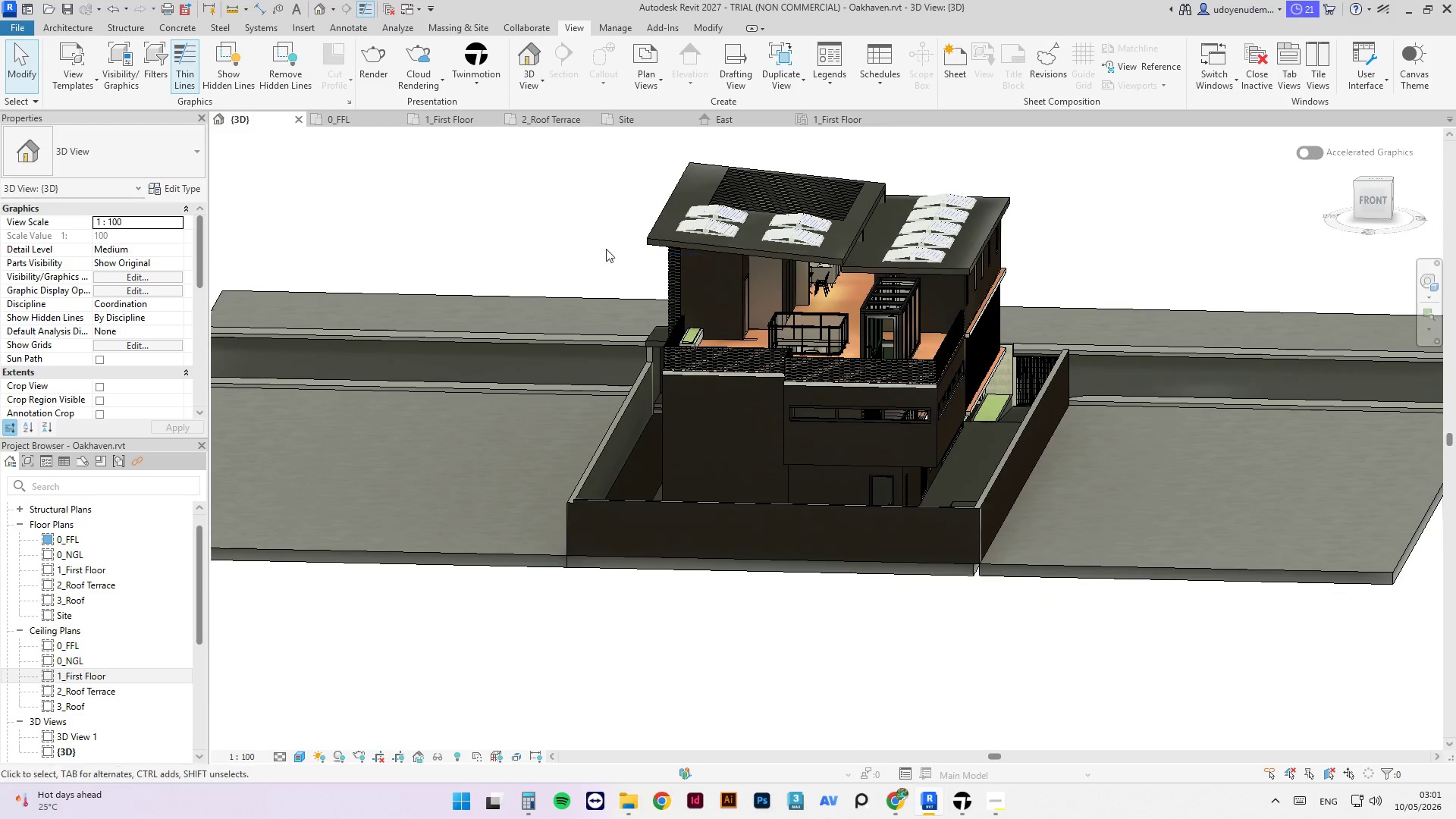 
scroll: coordinate [808, 473], scroll_direction: none, amount: 0.0
 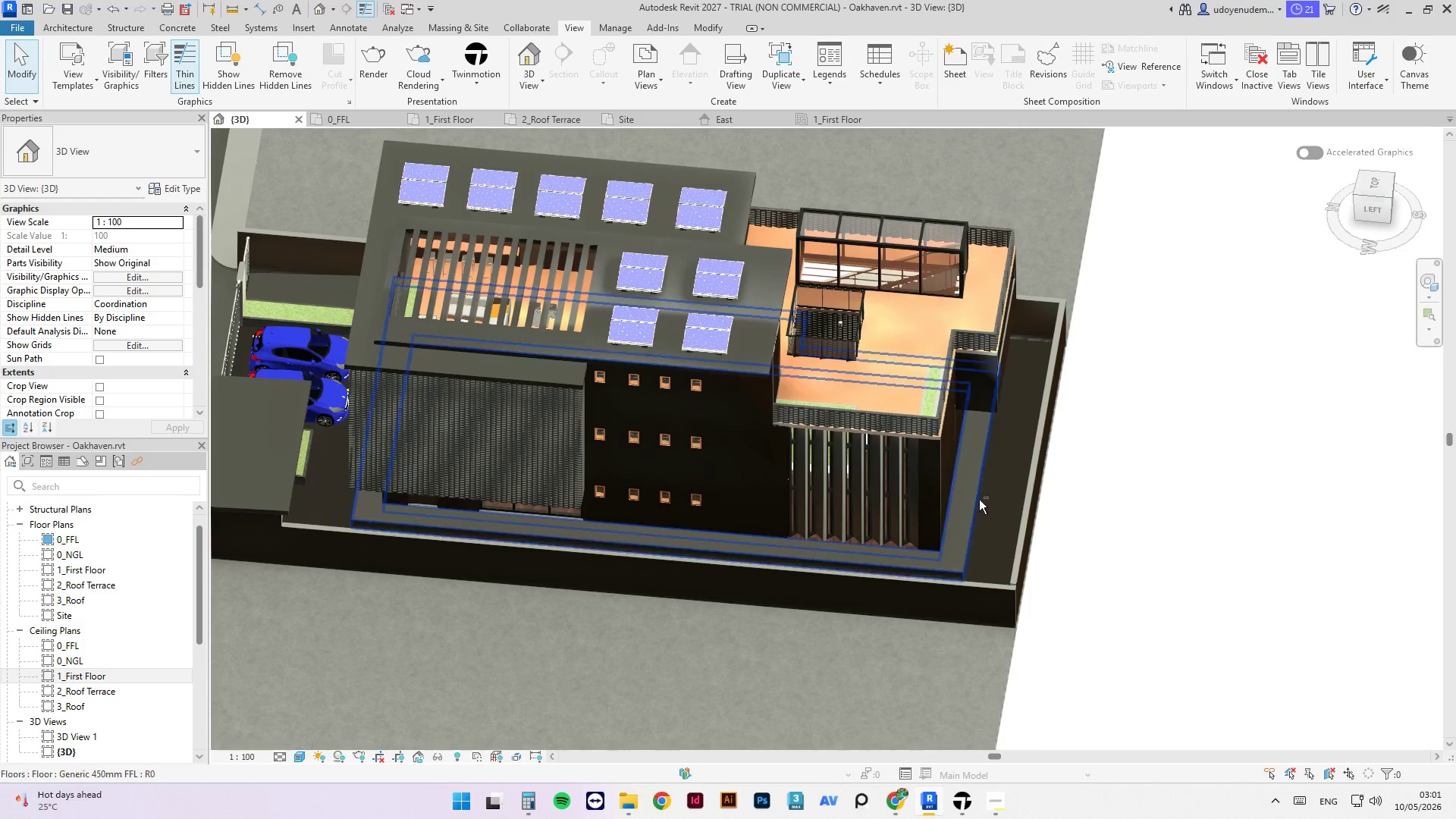 
scroll: coordinate [667, 369], scroll_direction: up, amount: 12.0
 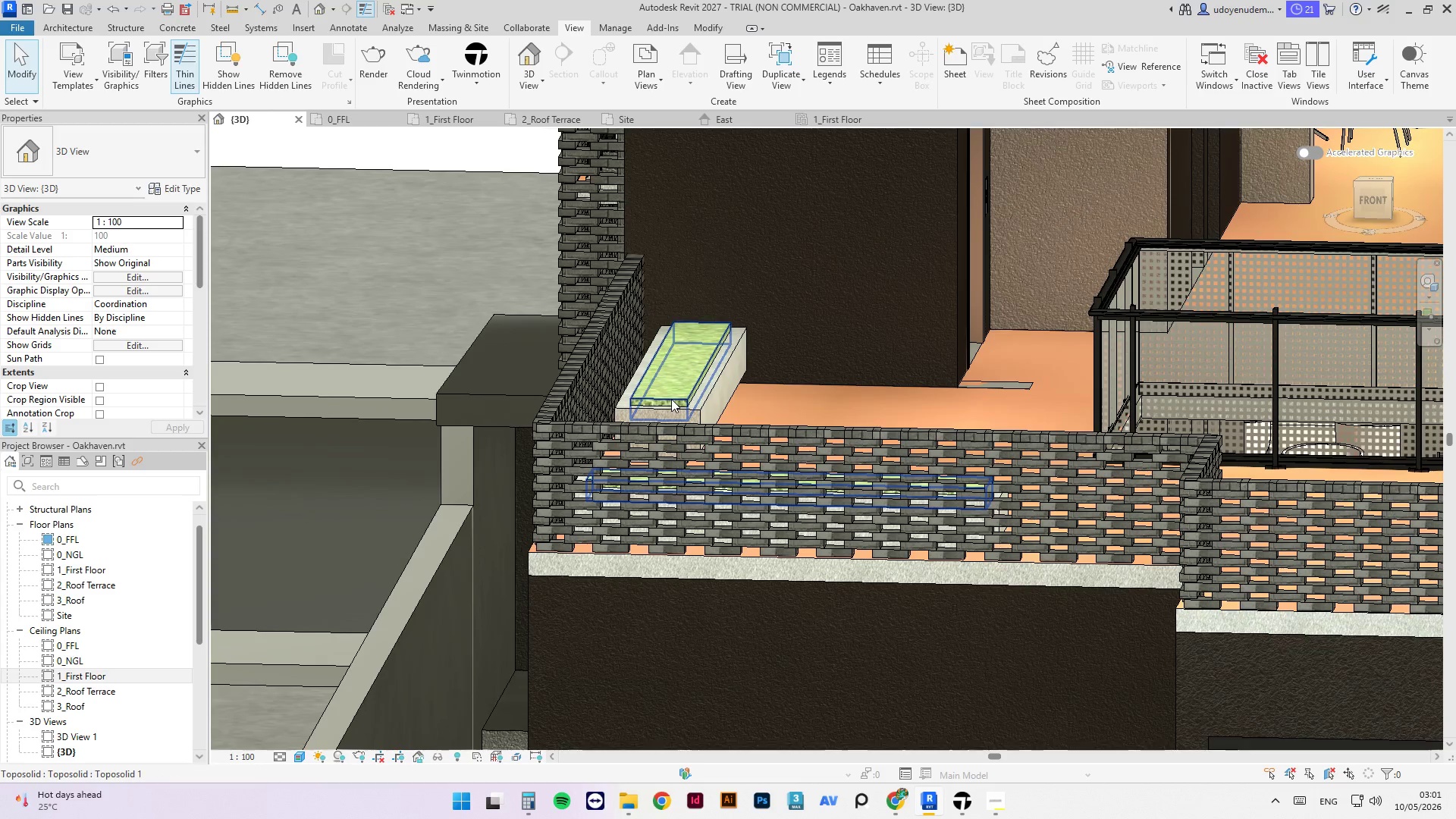 
left_click([671, 399])
 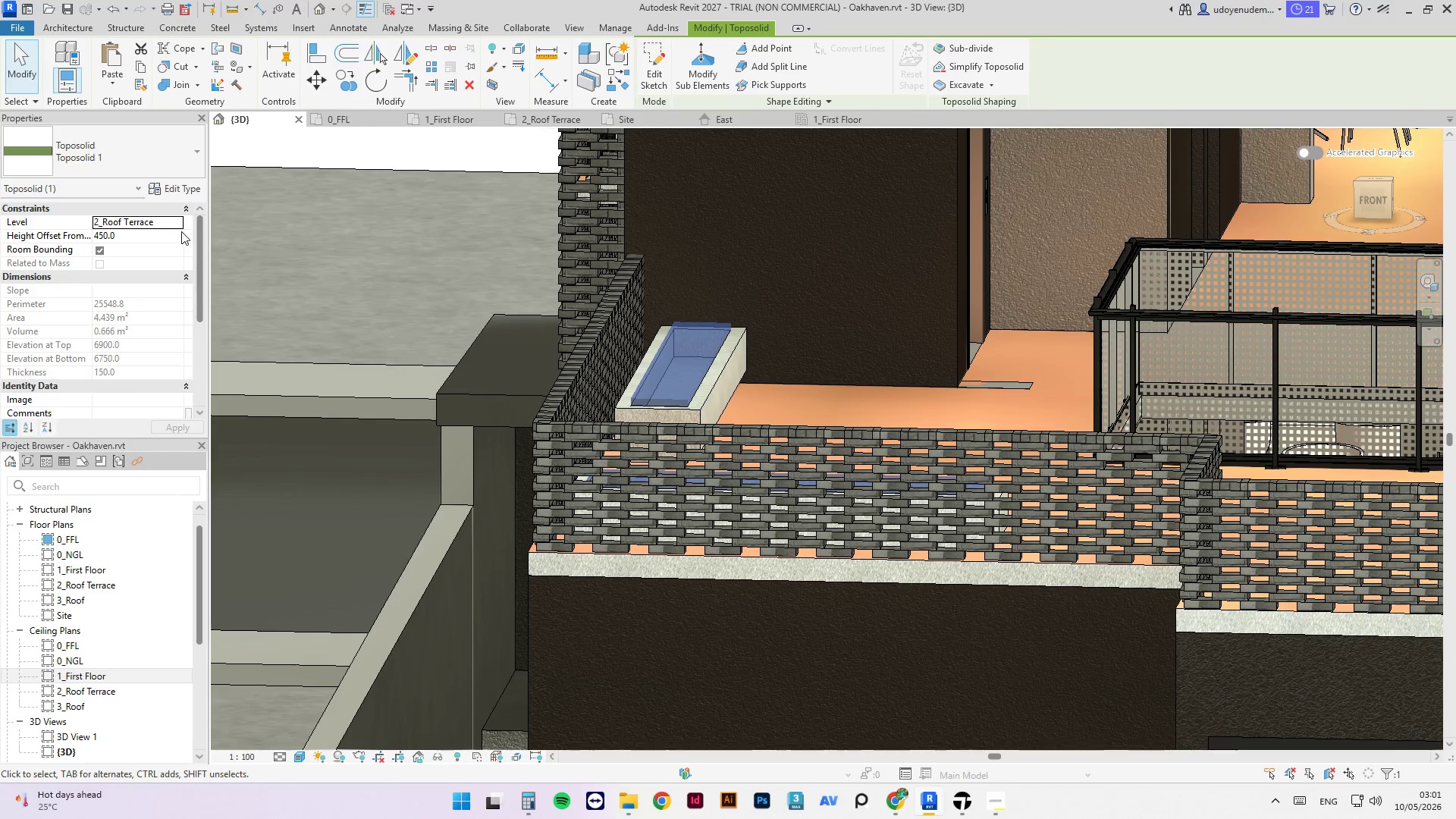 
left_click([149, 239])
 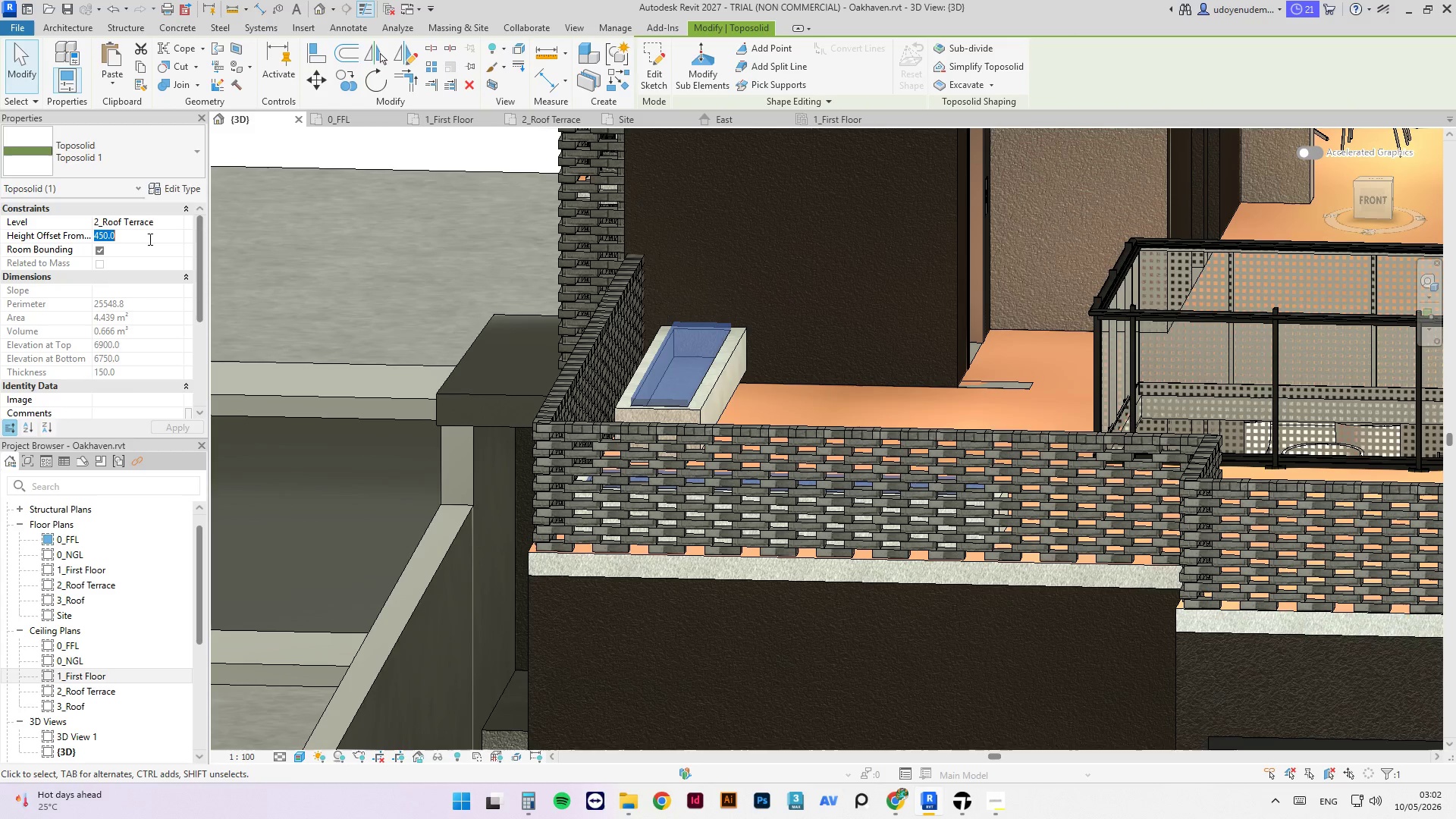 
key(Numpad4)
 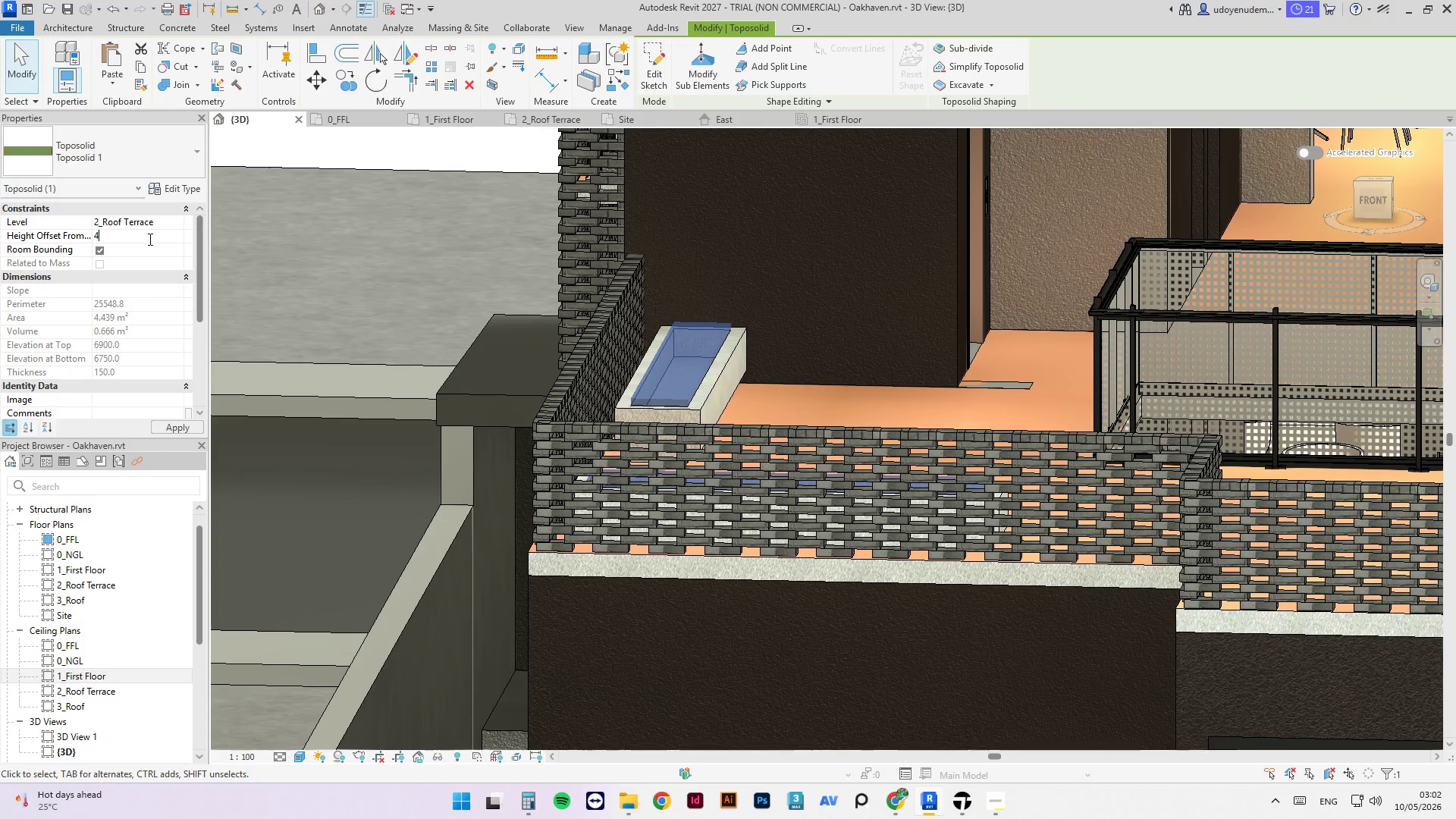 
key(Numpad0)
 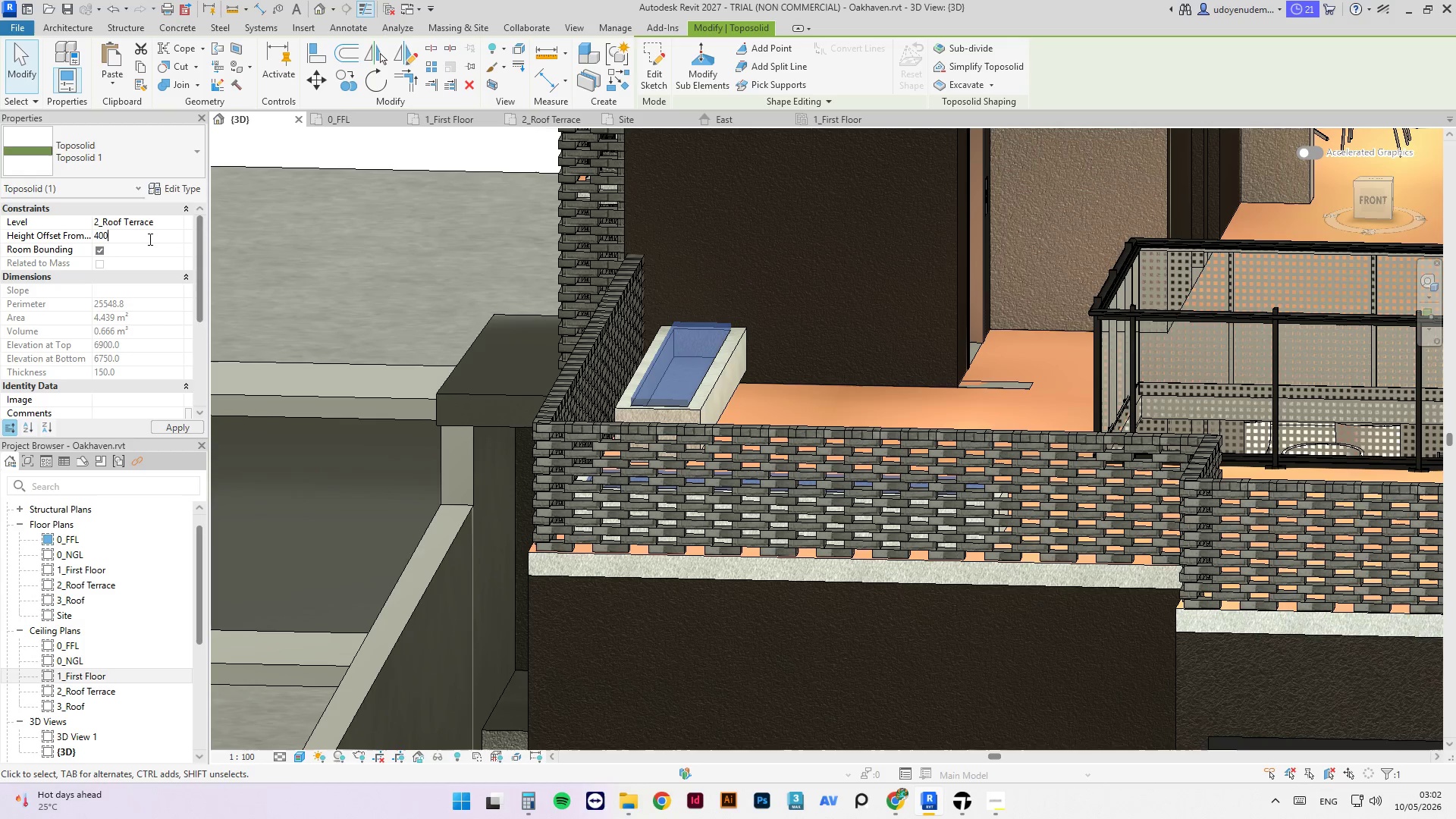 
key(Numpad0)
 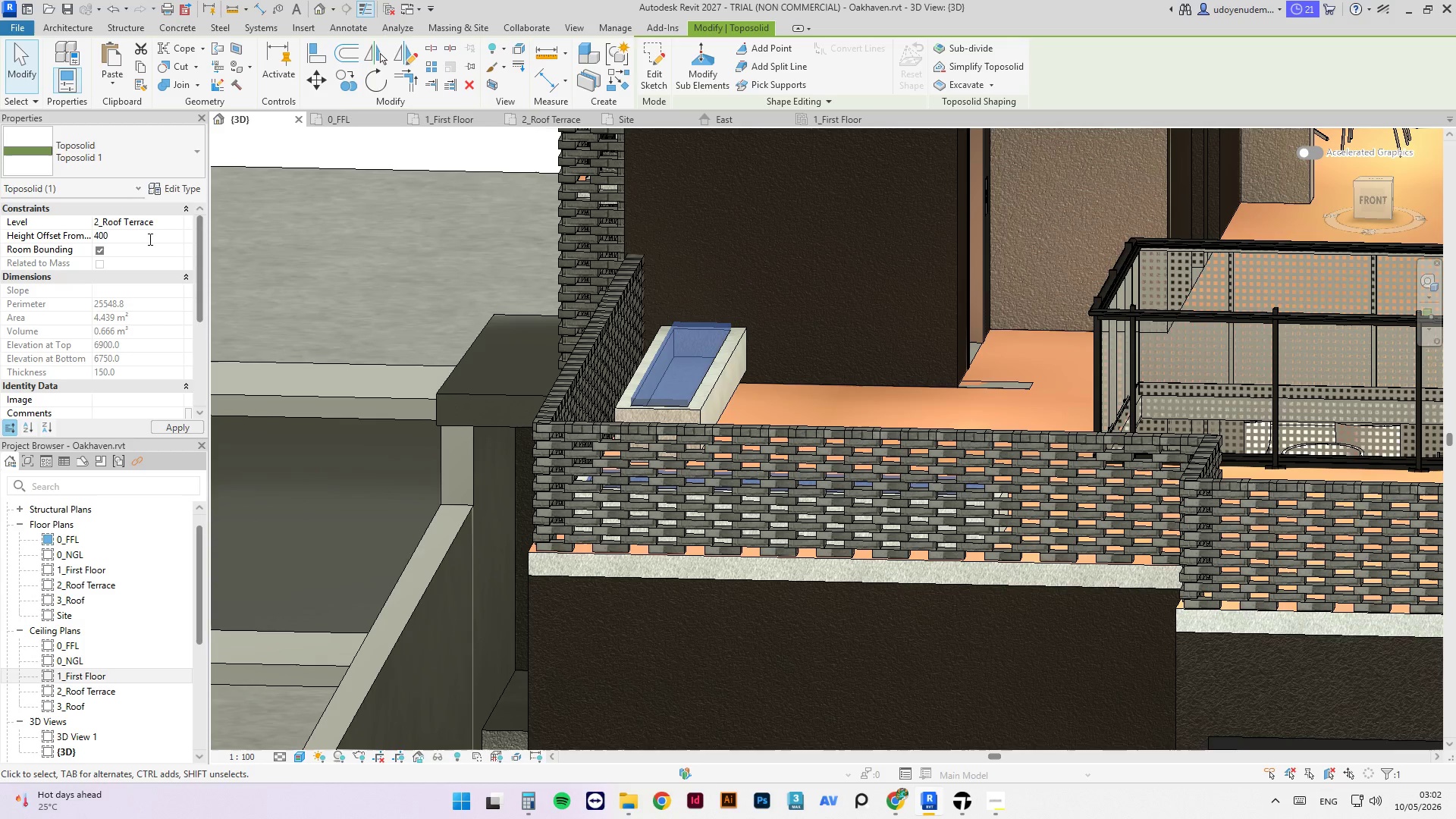 
key(NumpadEnter)
 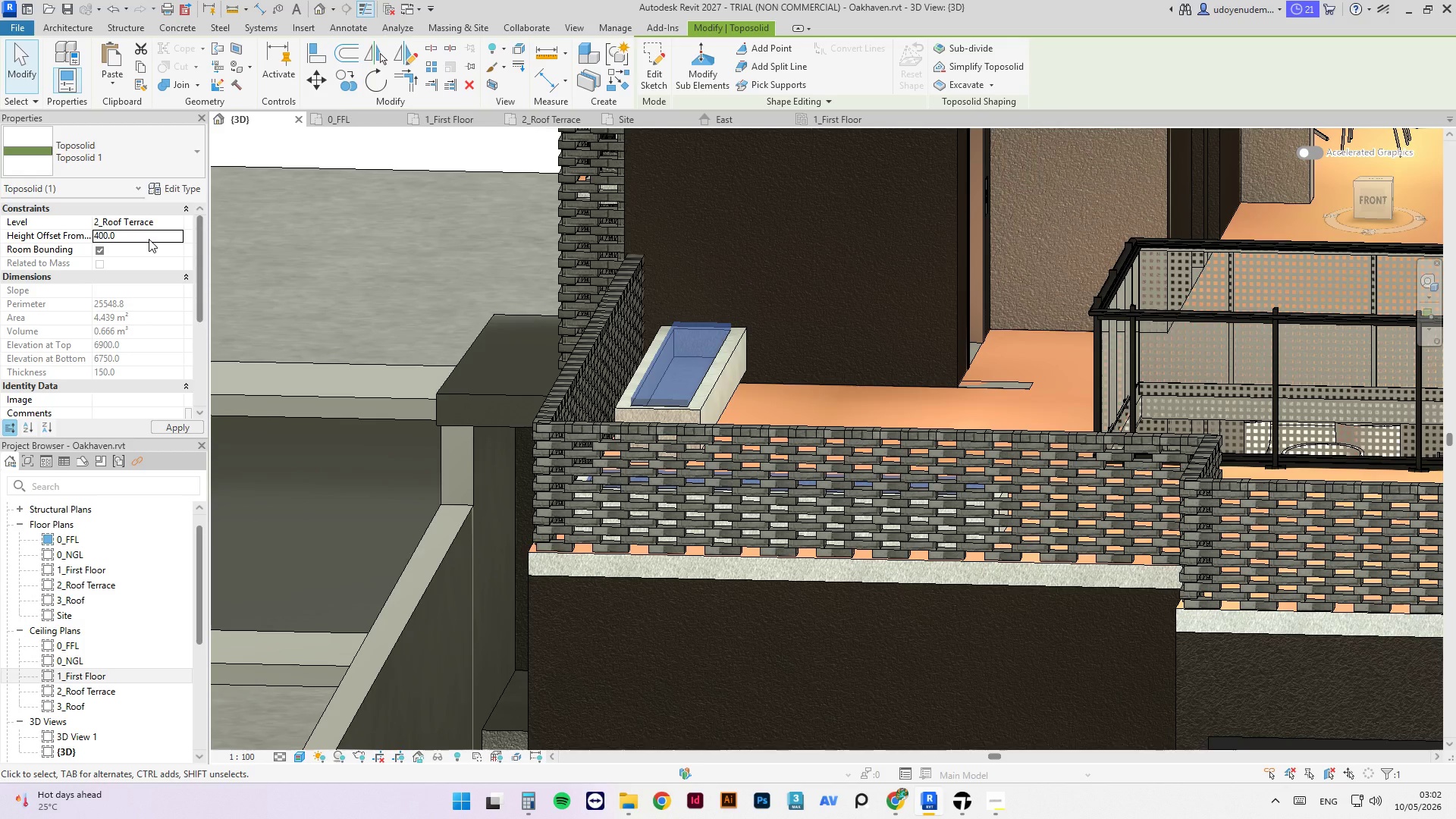 
wait(7.23)
 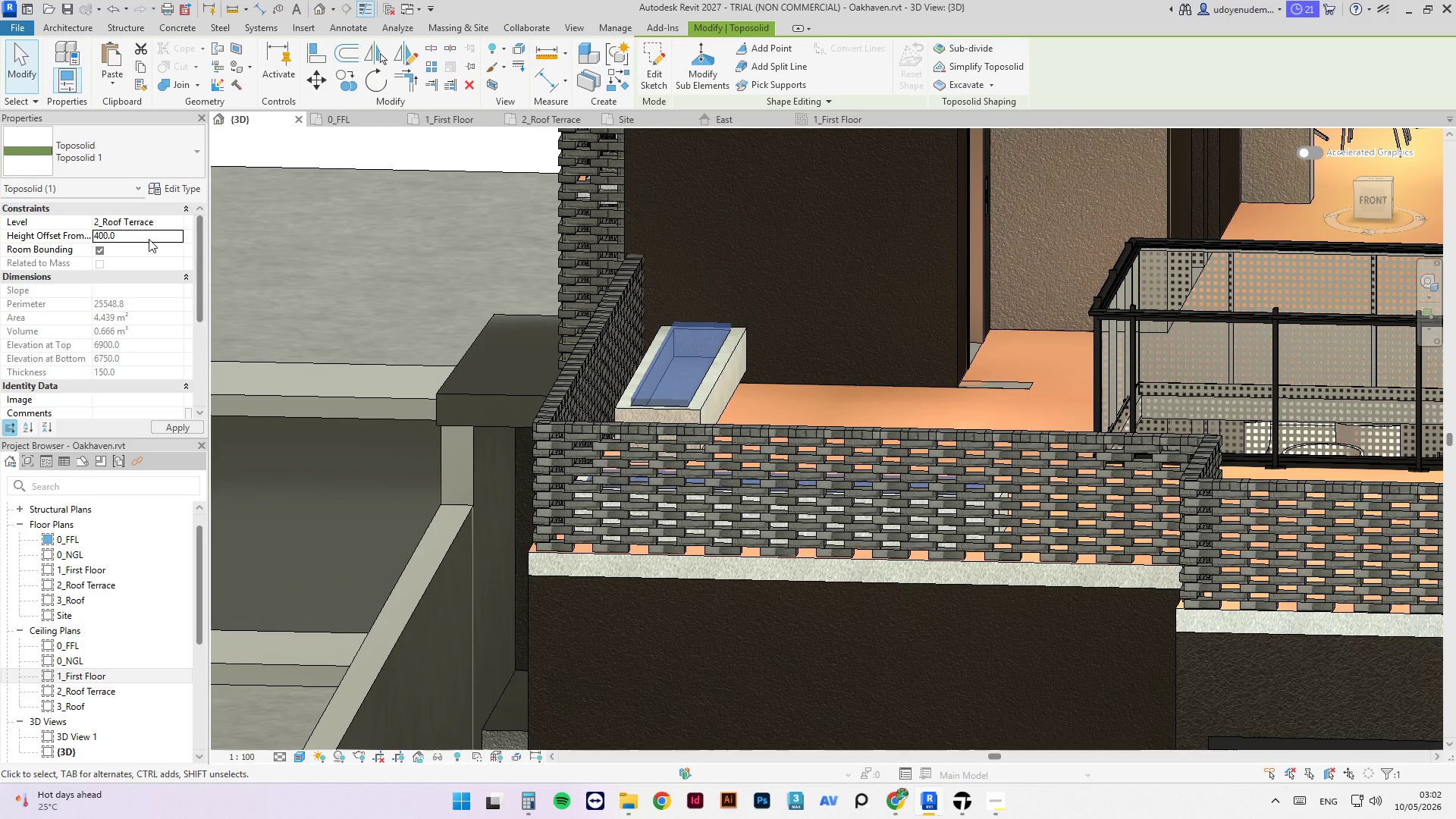 
scroll: coordinate [687, 507], scroll_direction: down, amount: 3.0
 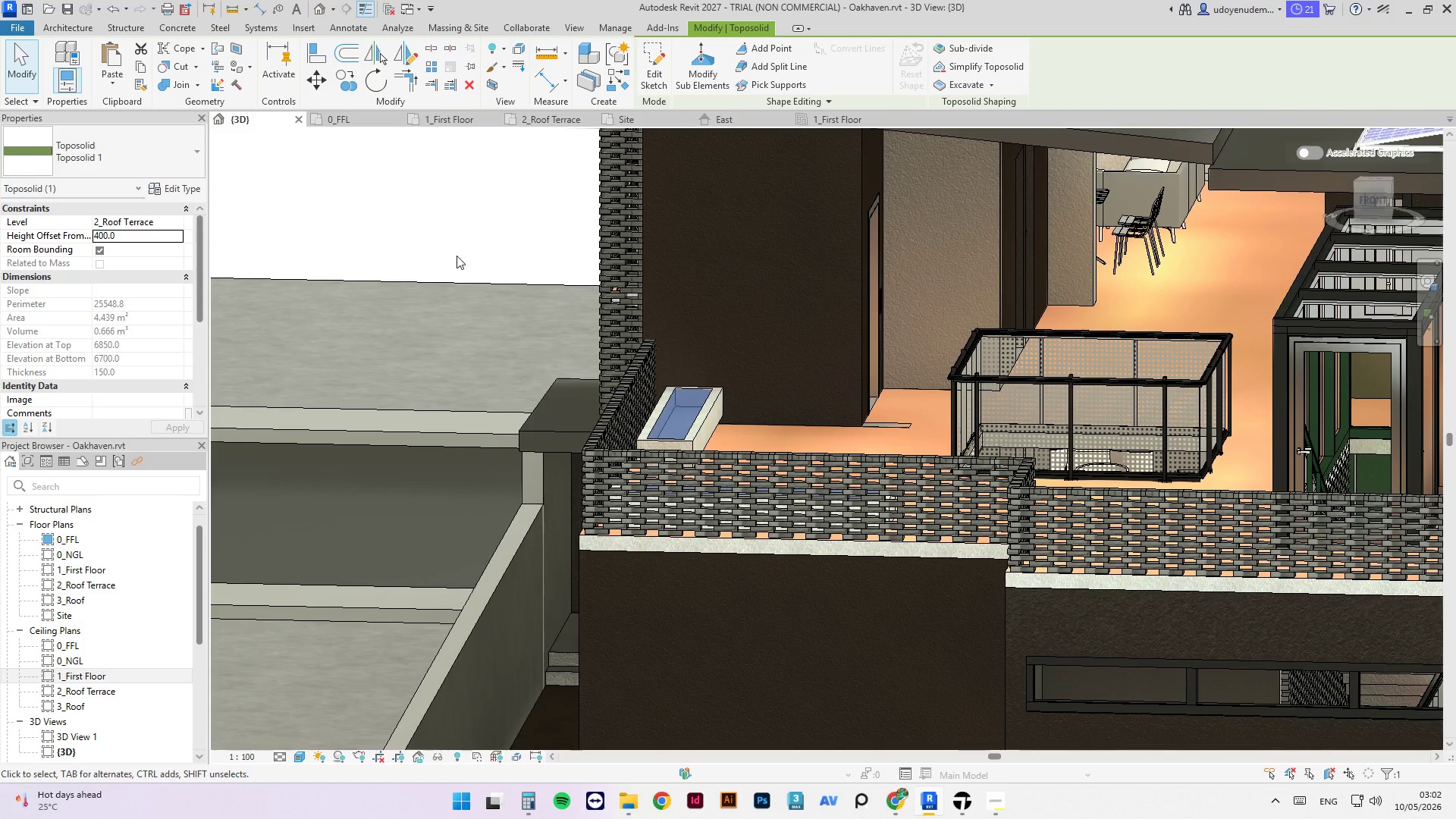 
left_click([463, 221])
 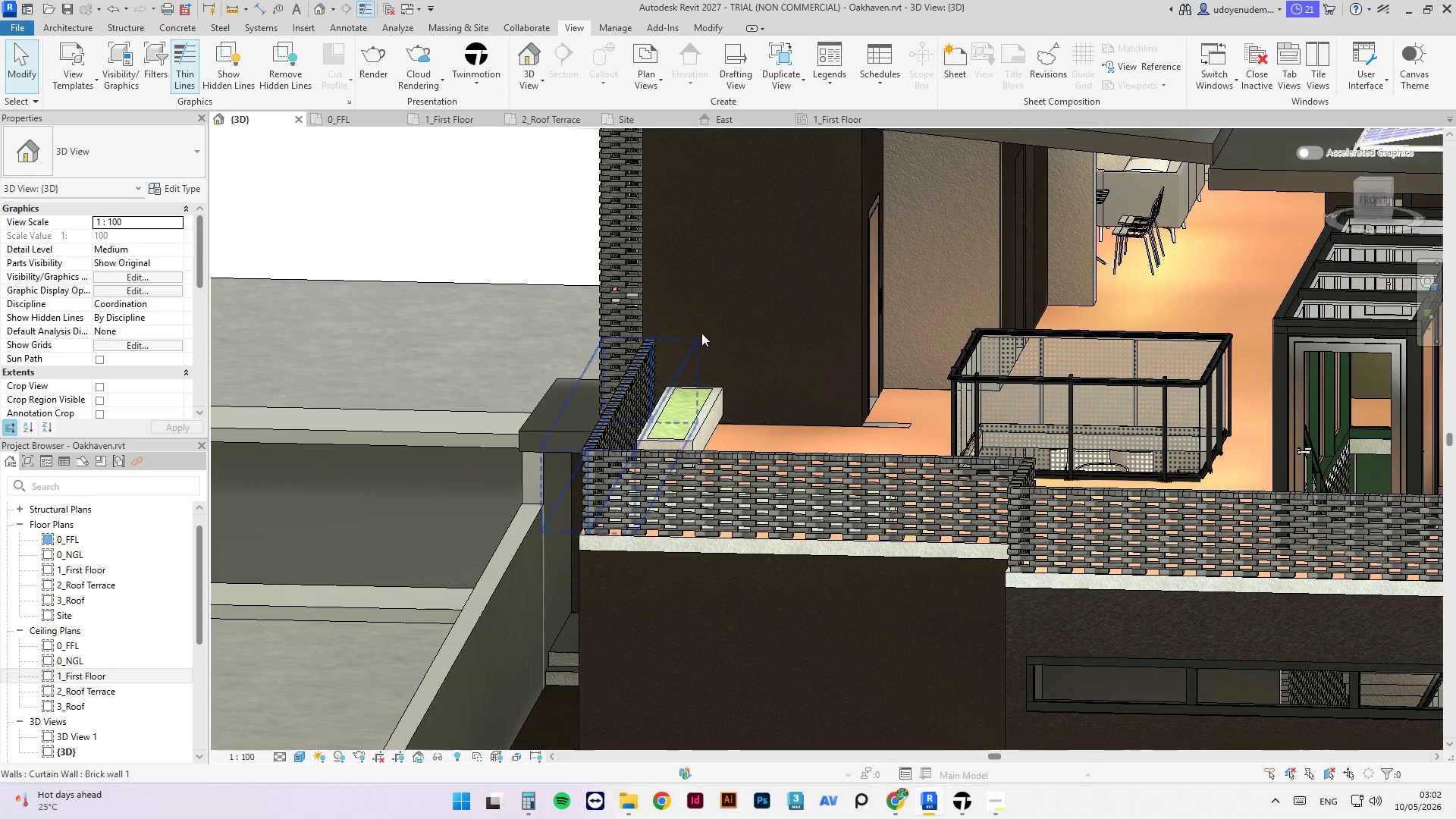 
scroll: coordinate [682, 466], scroll_direction: down, amount: 9.0
 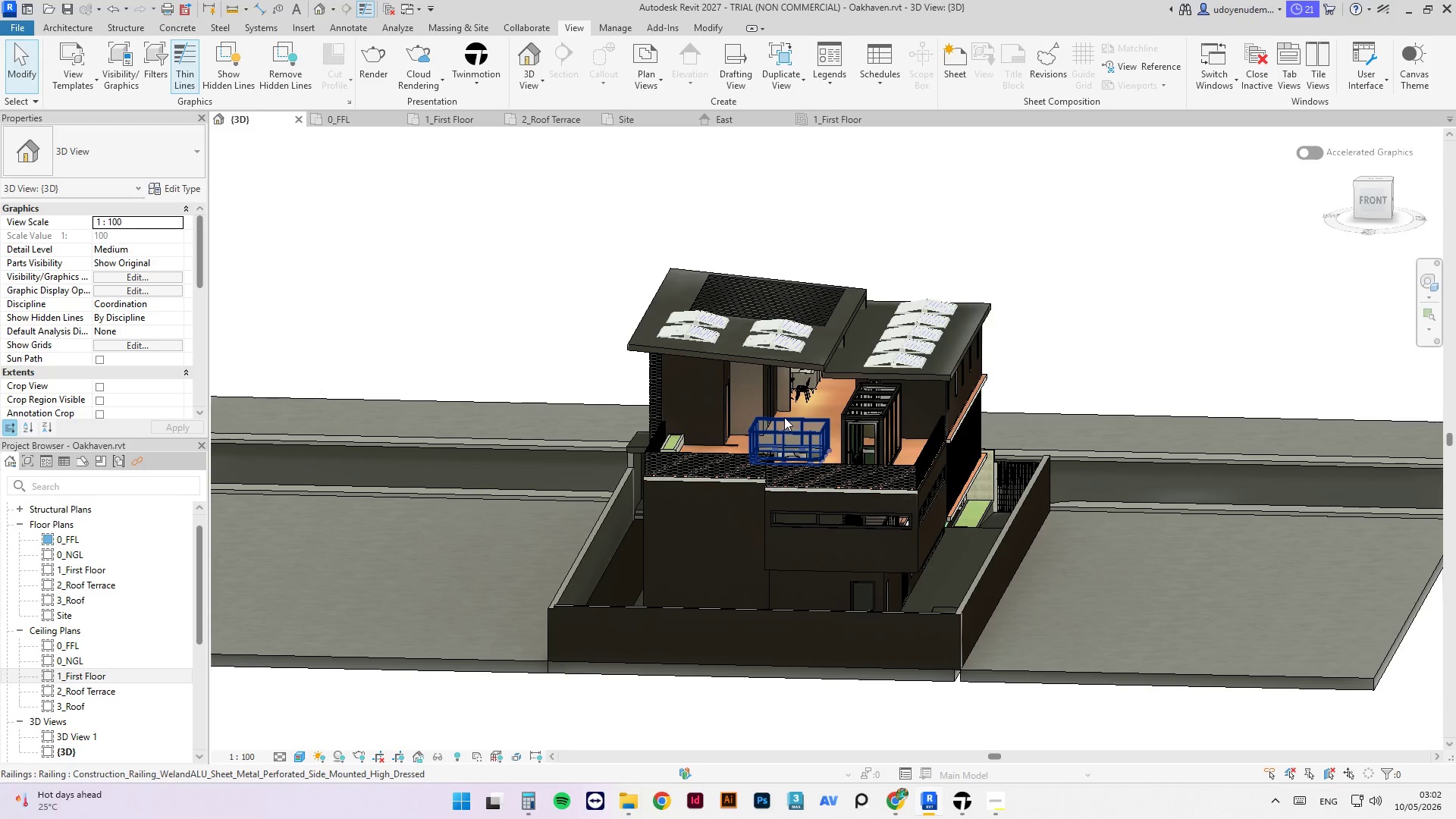 
scroll: coordinate [726, 438], scroll_direction: up, amount: 7.0
 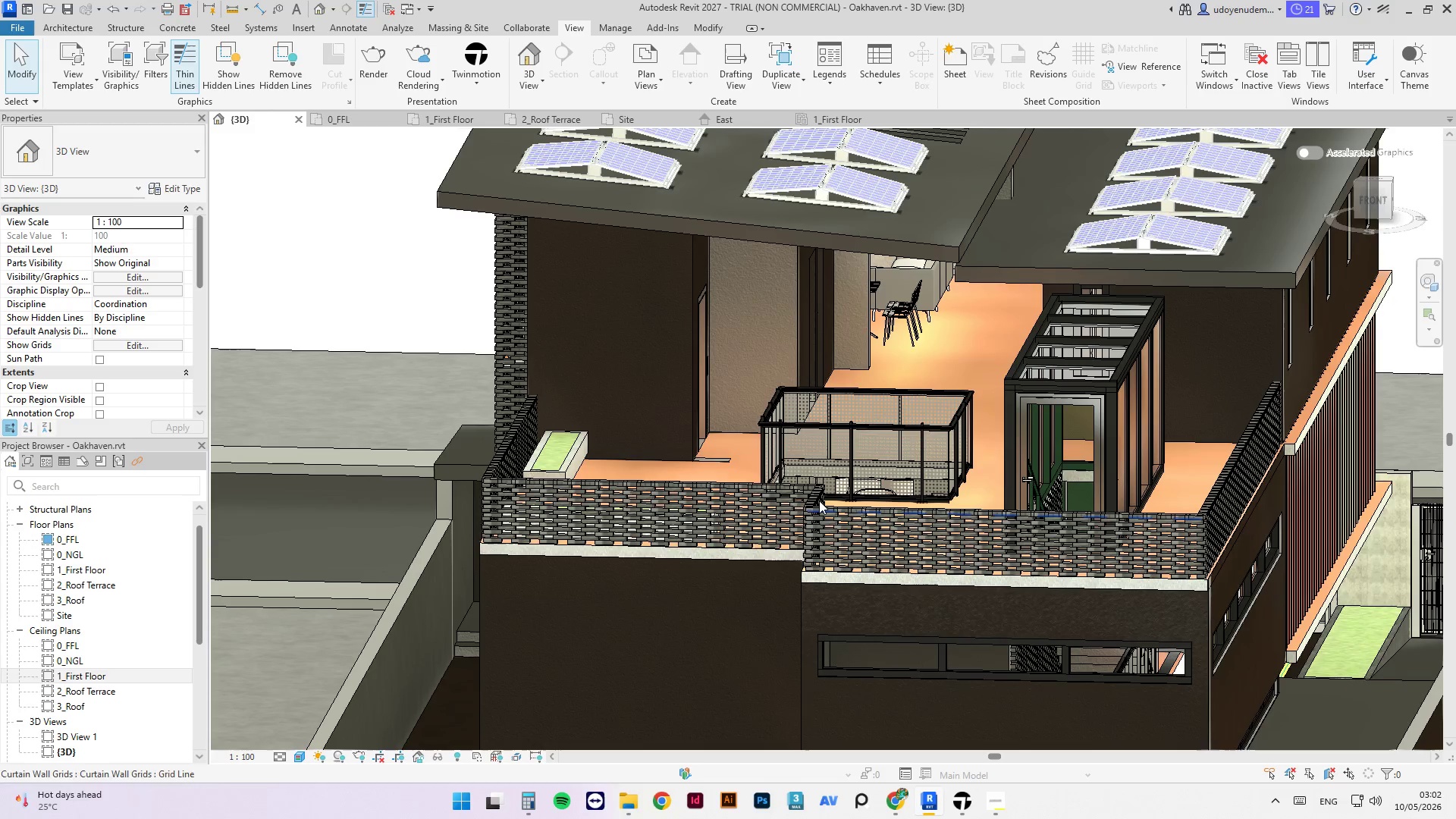 
left_click([723, 460])
 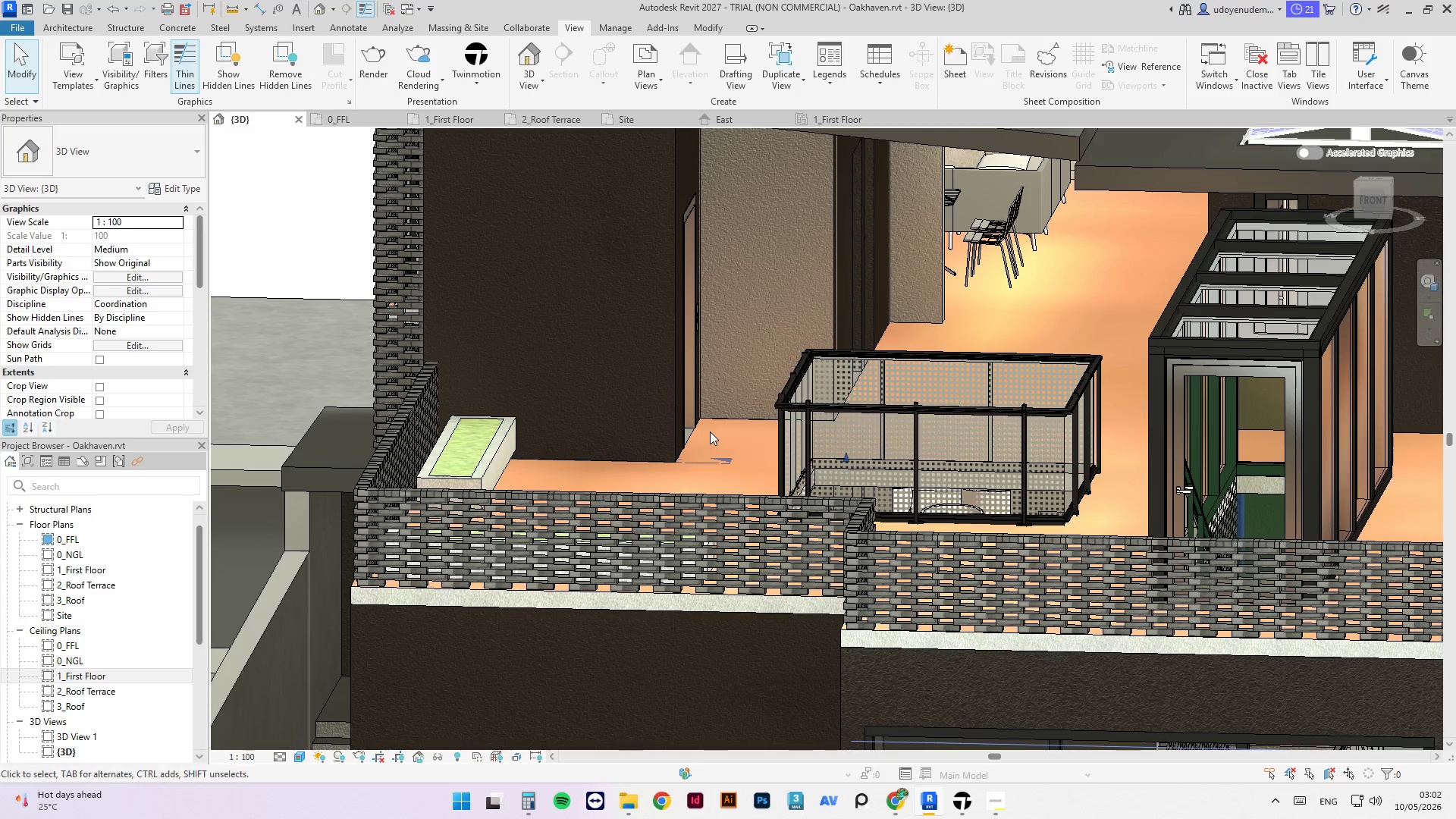 
scroll: coordinate [726, 459], scroll_direction: up, amount: 3.0
 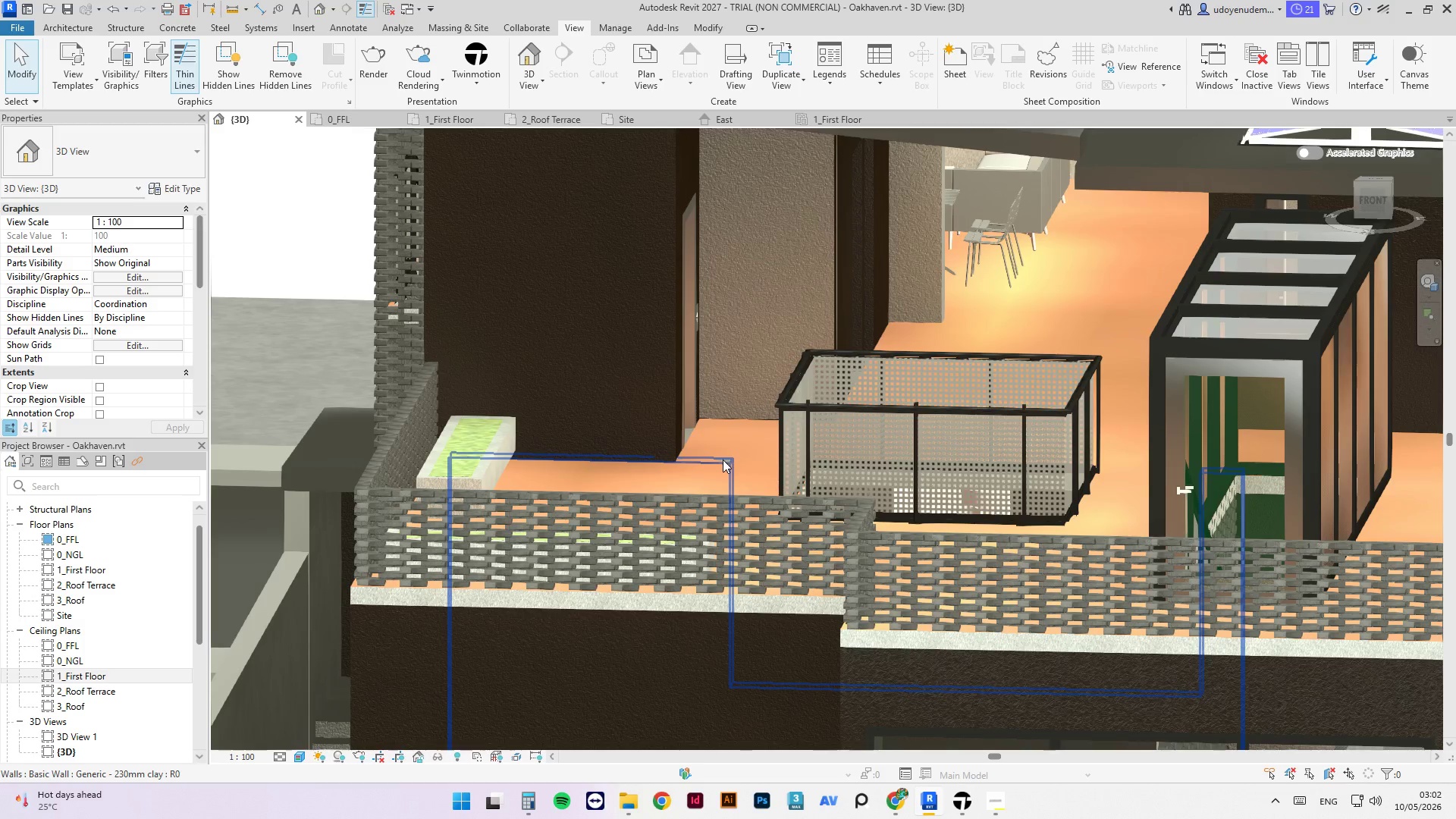 
scroll: coordinate [710, 431], scroll_direction: down, amount: 4.0
 